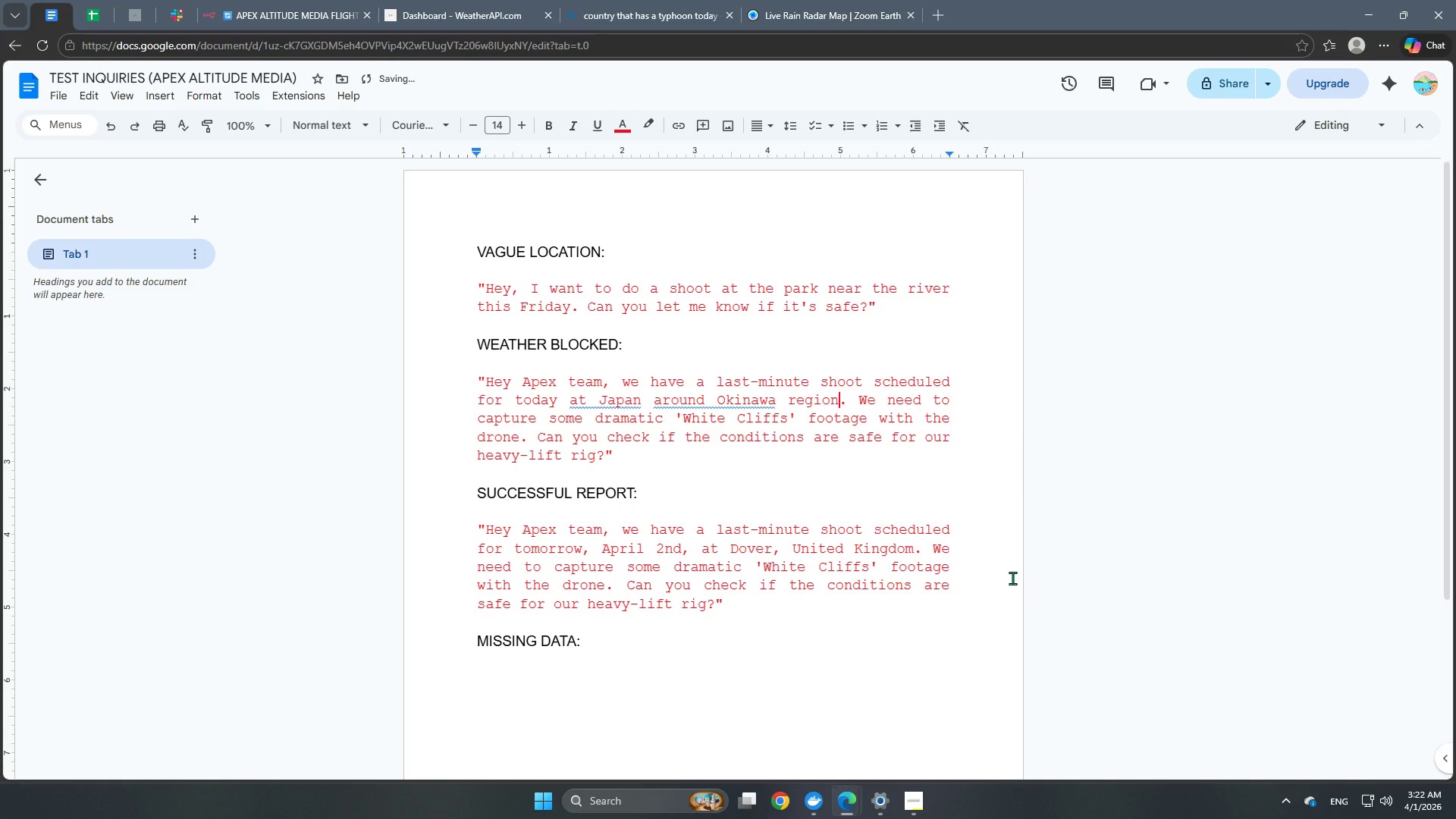 
left_click([590, 401])
 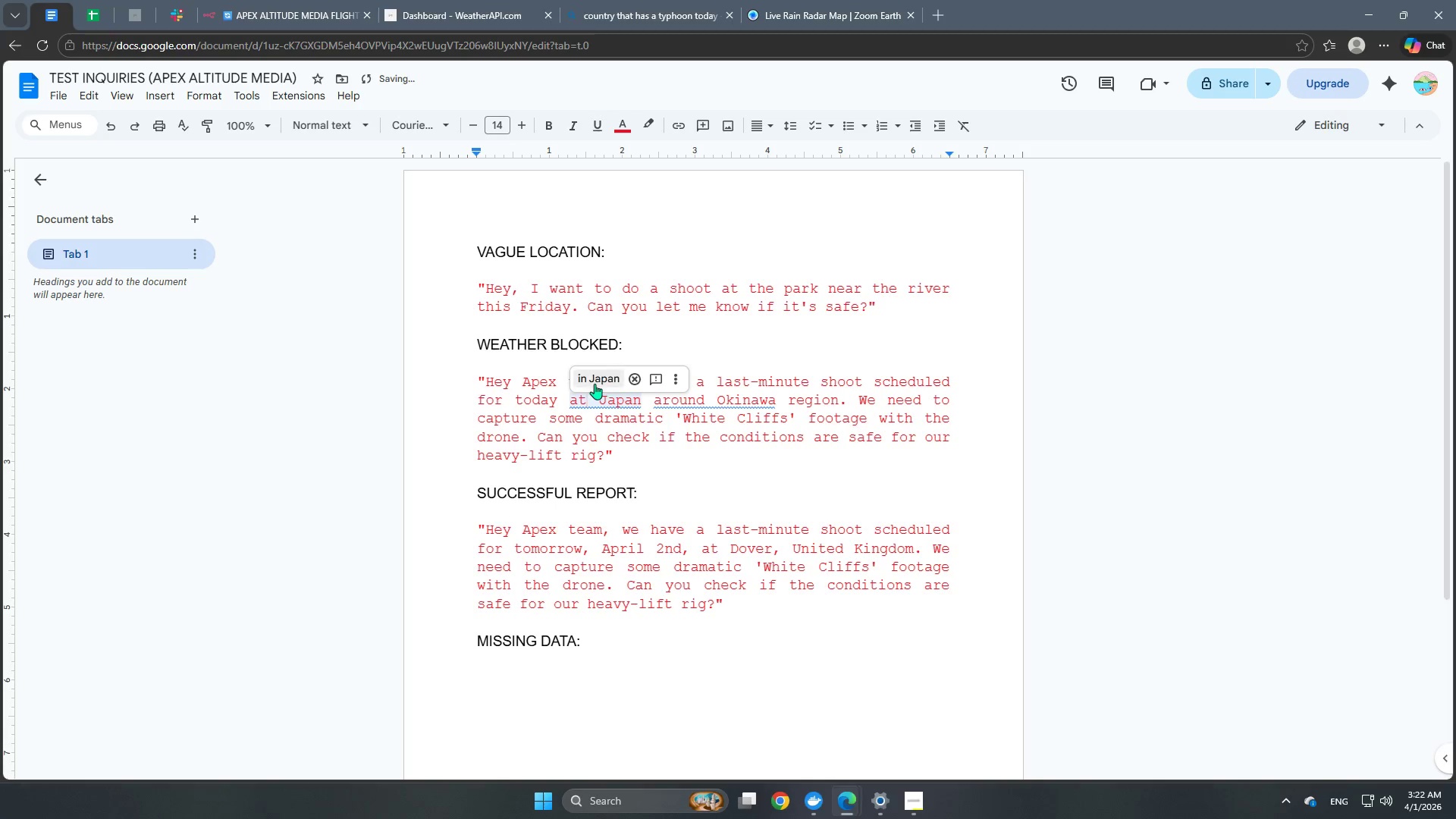 
left_click([592, 381])
 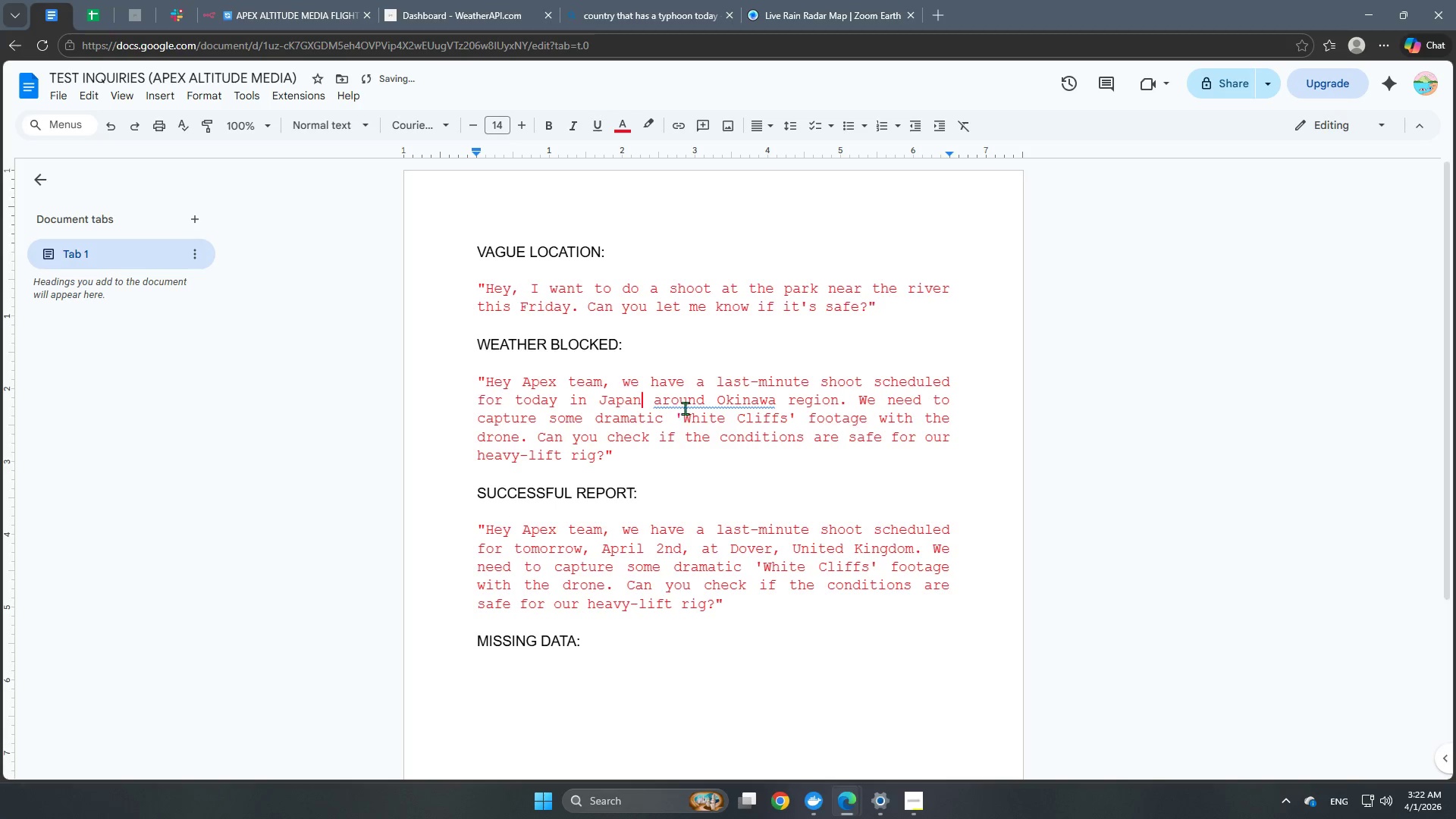 
left_click([692, 405])
 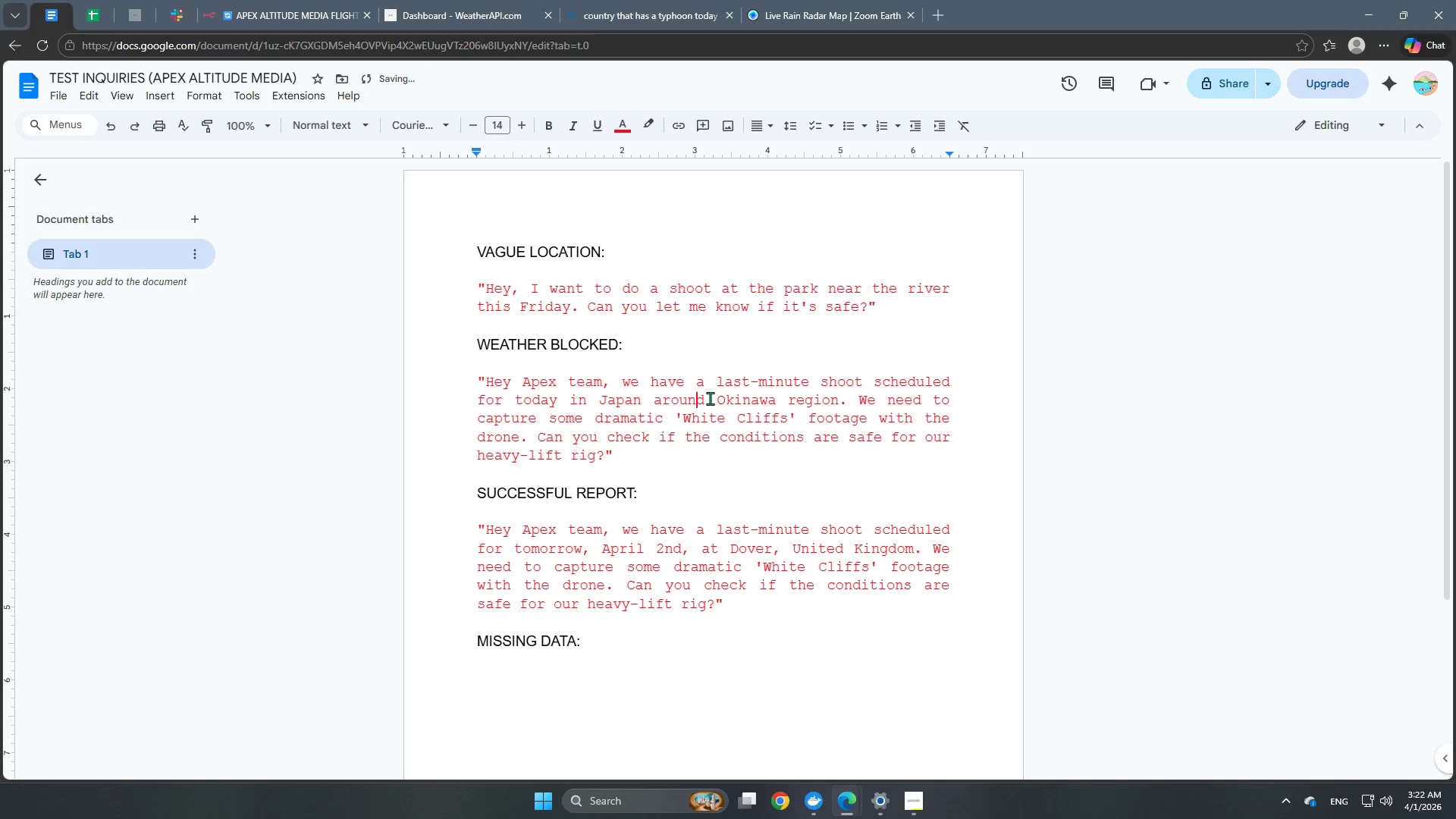 
left_click([711, 411])
 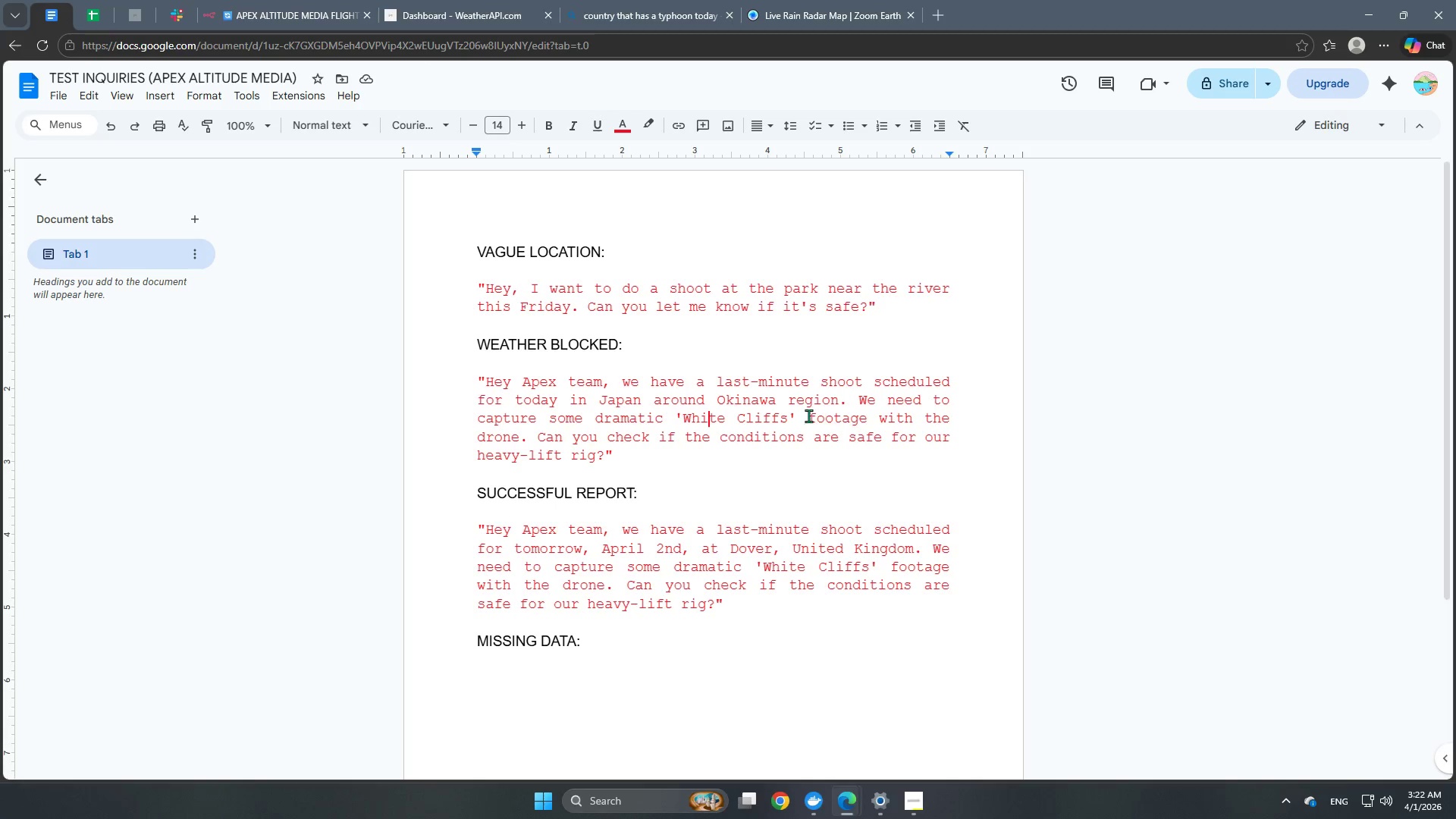 
wait(9.31)
 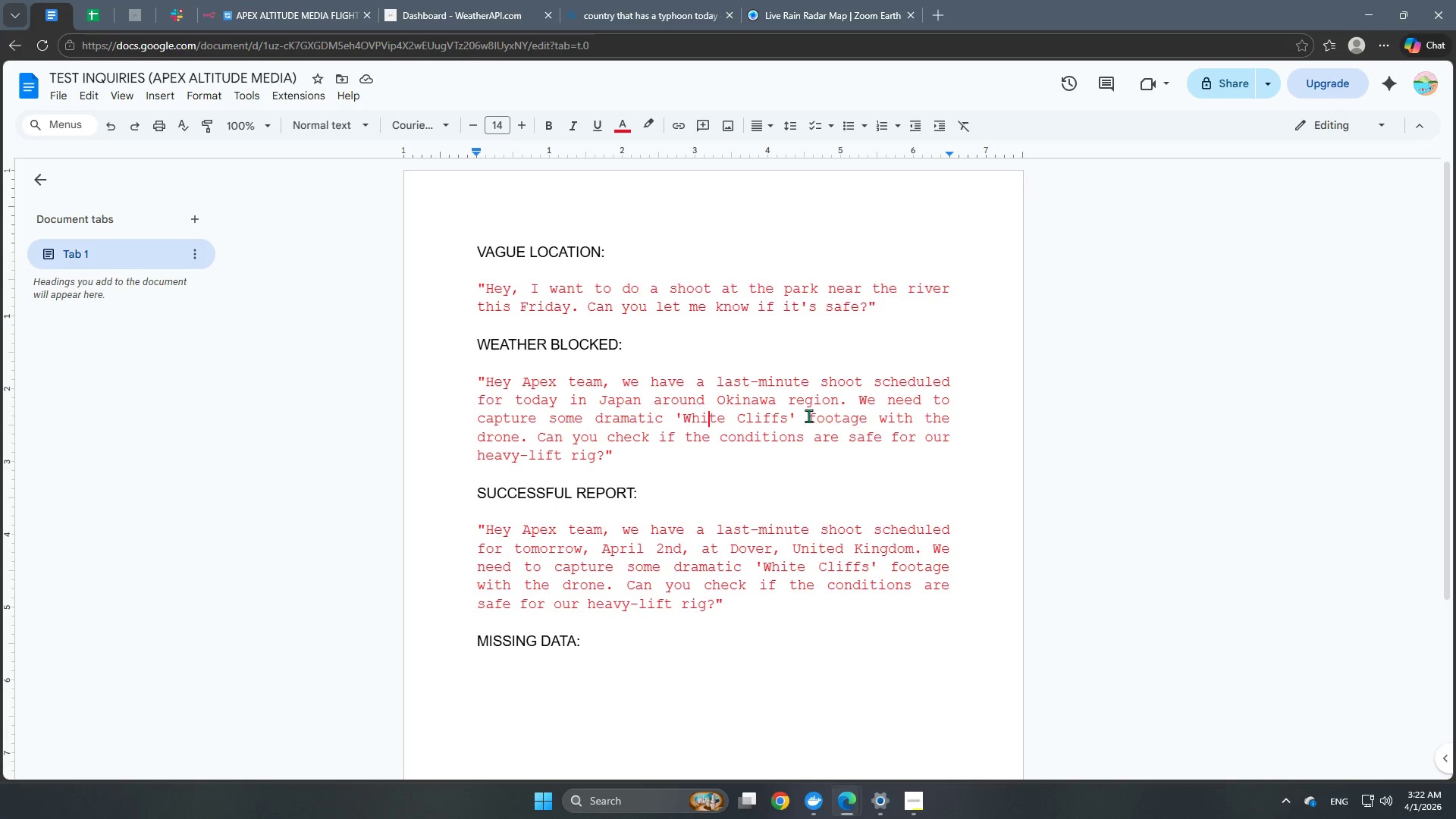 
left_click_drag(start_coordinate=[837, 398], to_coordinate=[598, 397])
 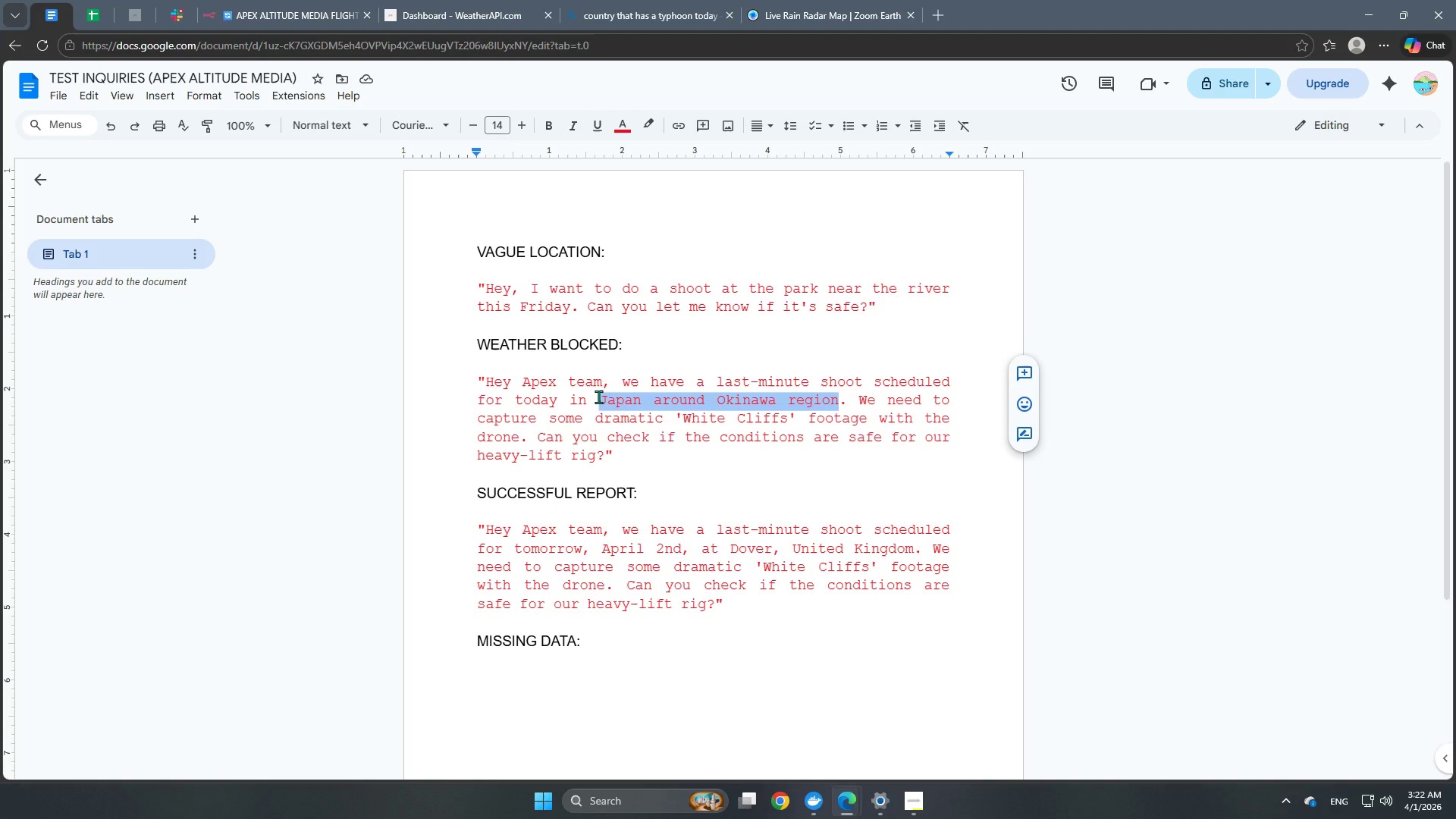 
key(Shift+O)
 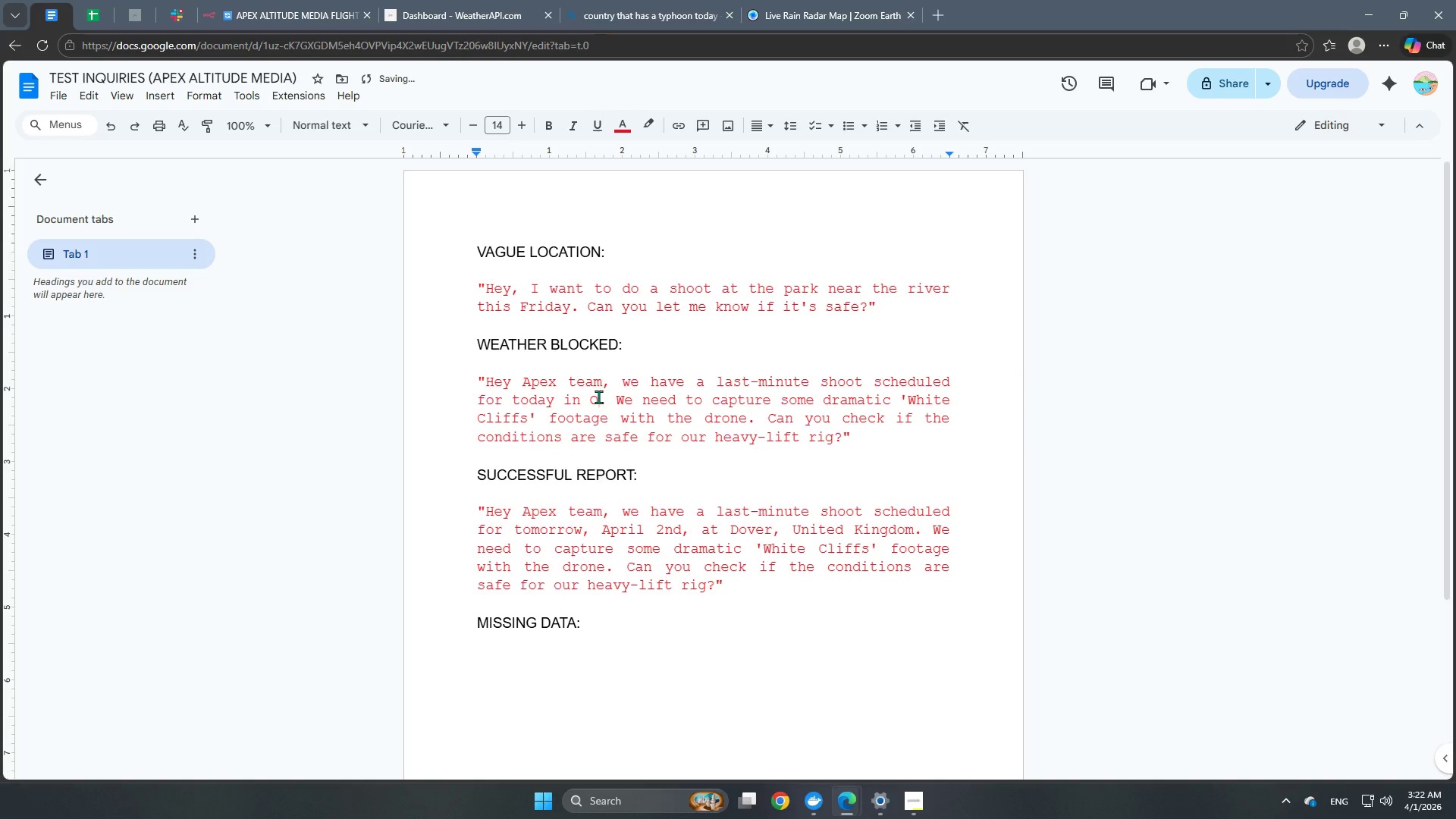 
key(Equal)
 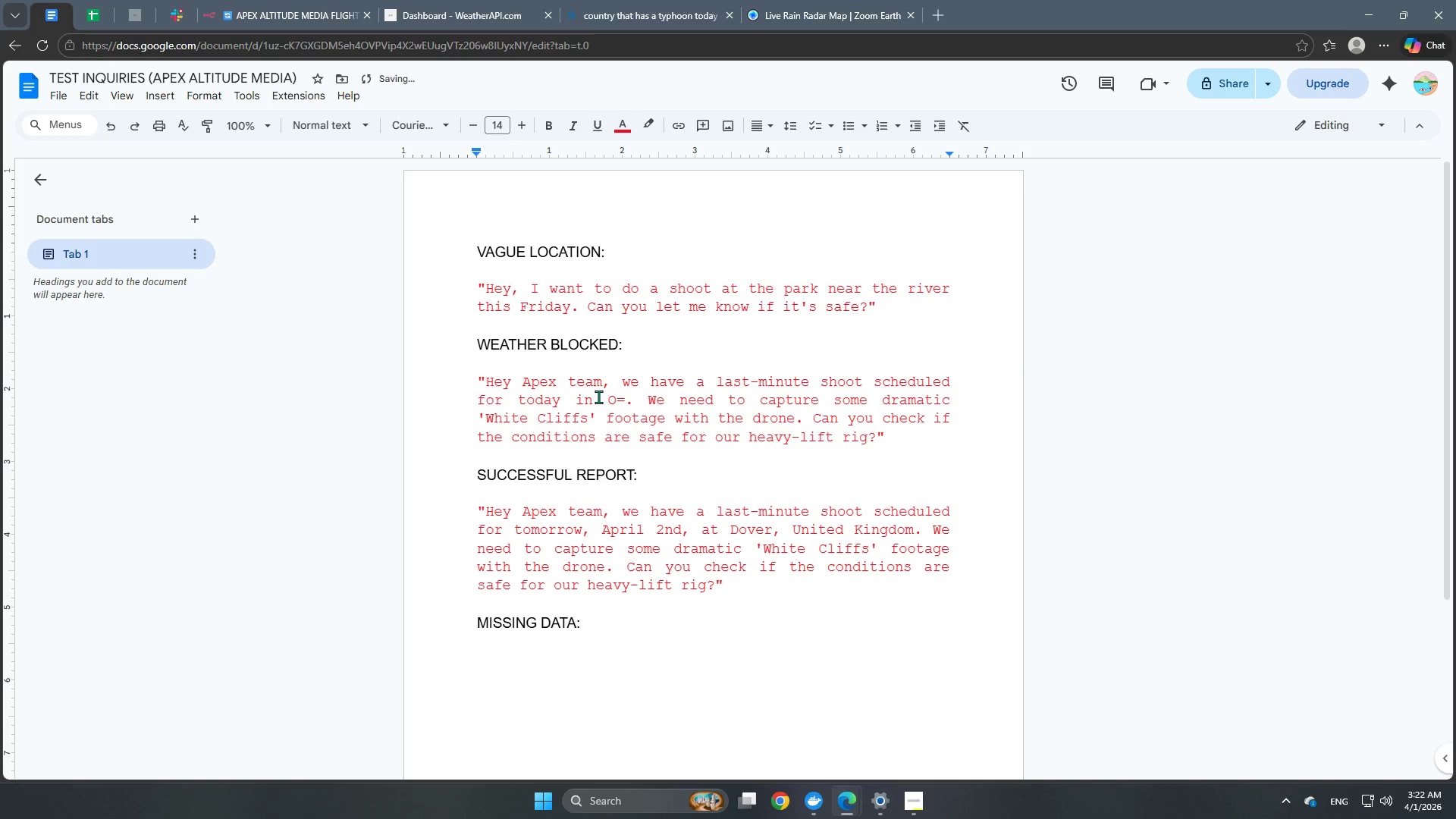 
key(Backspace)
 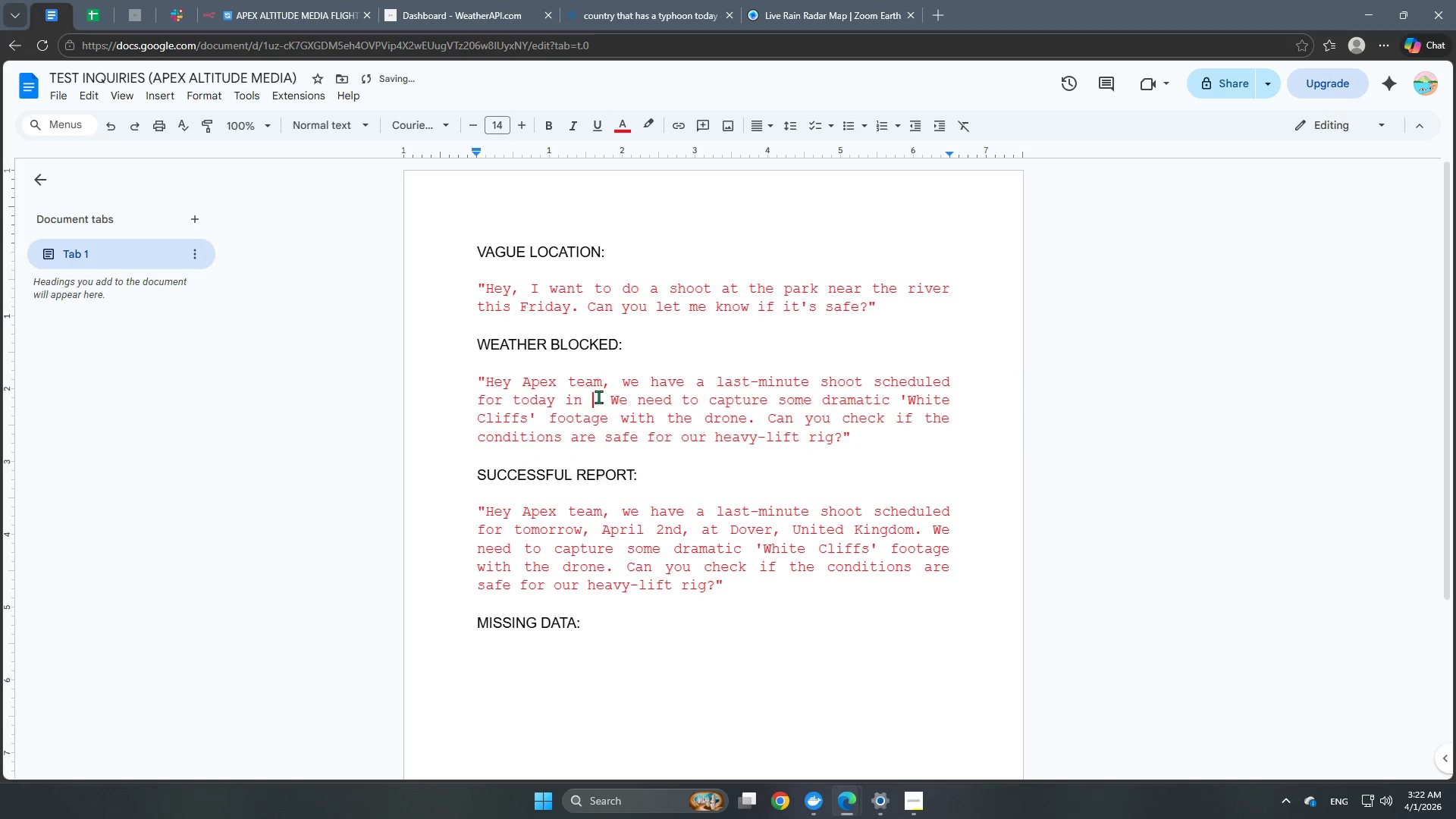 
key(Backspace)
 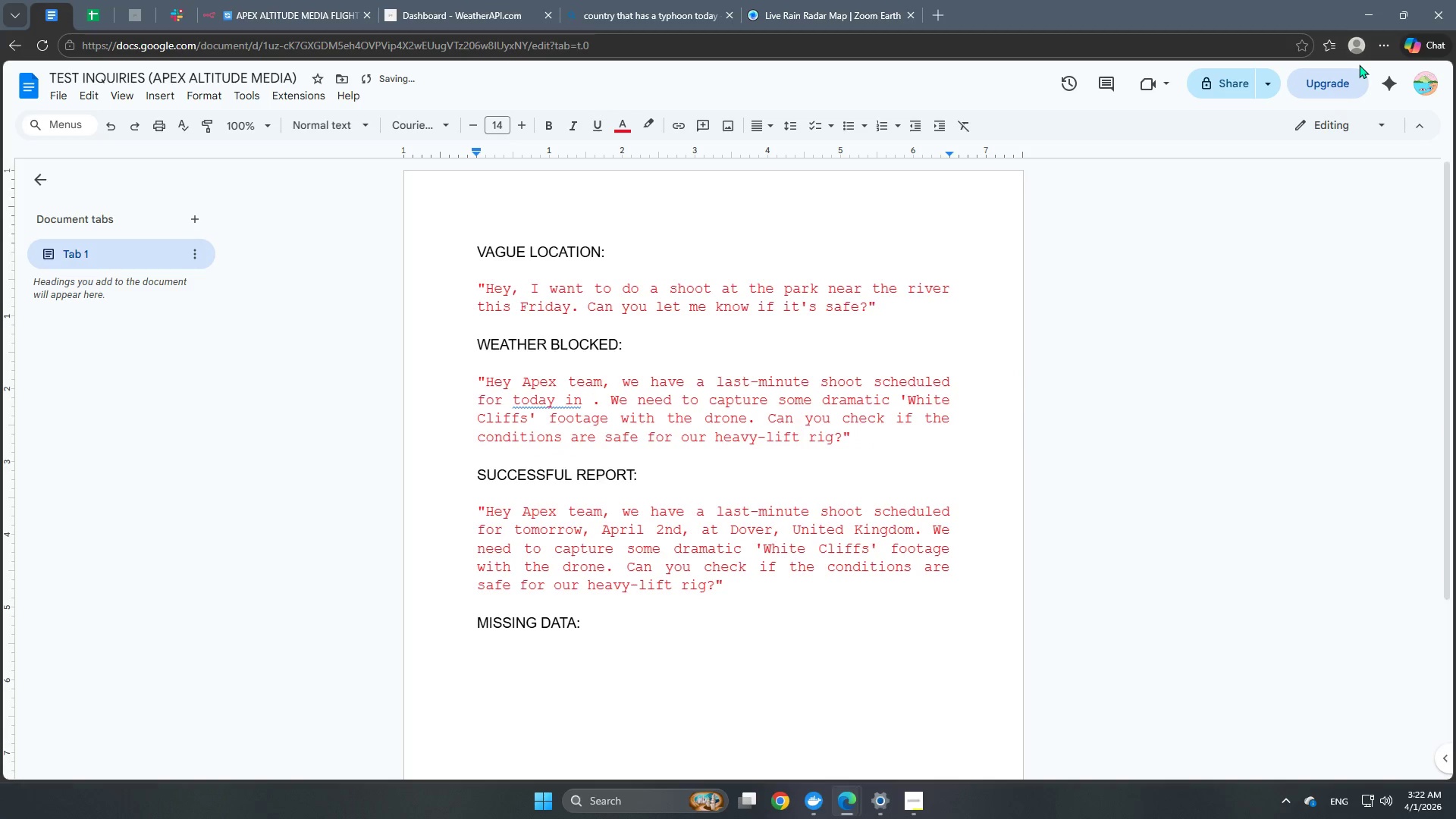 
type((sounthwest)
 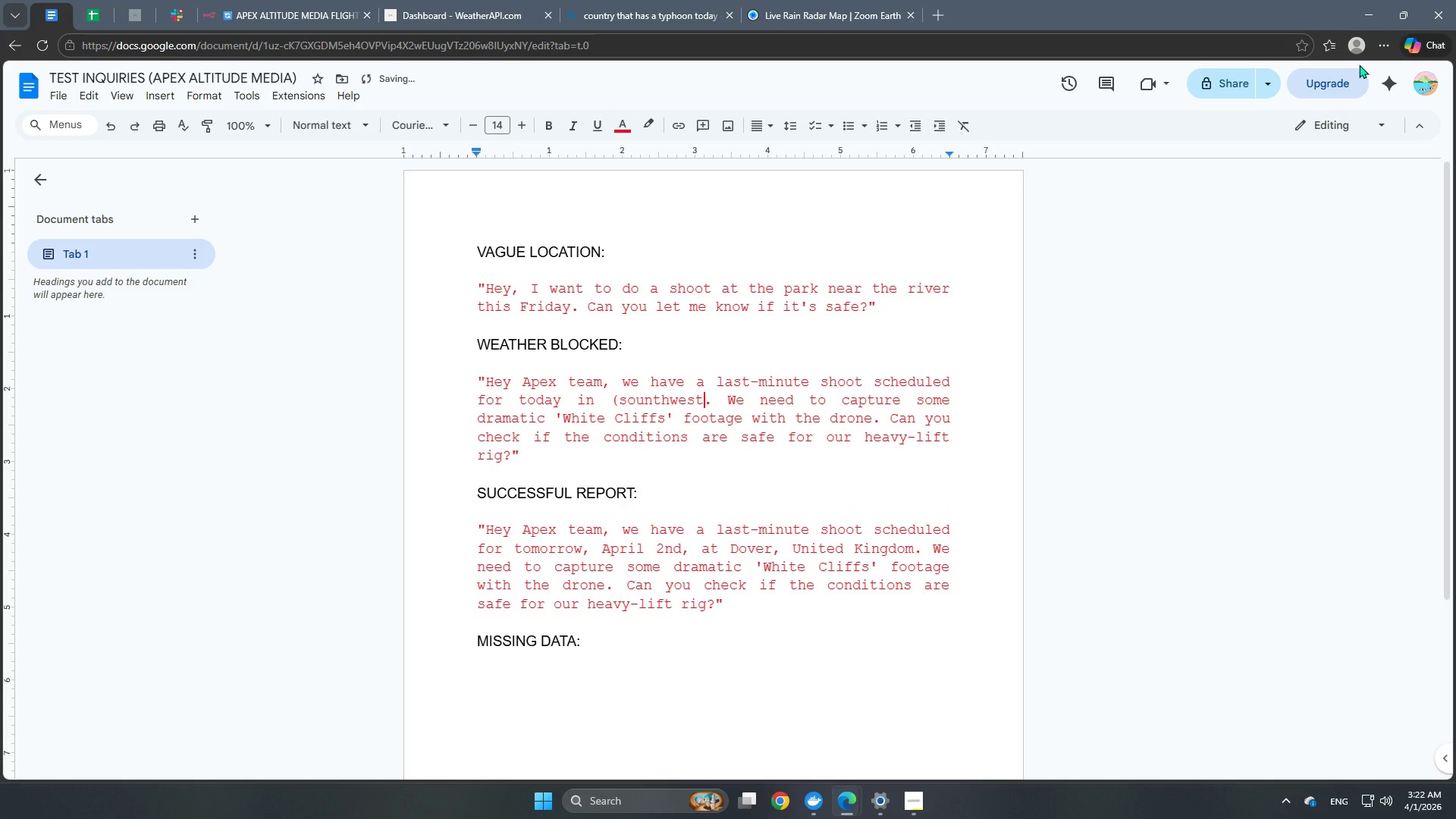 
hold_key(key=ShiftRight, duration=1.5)
 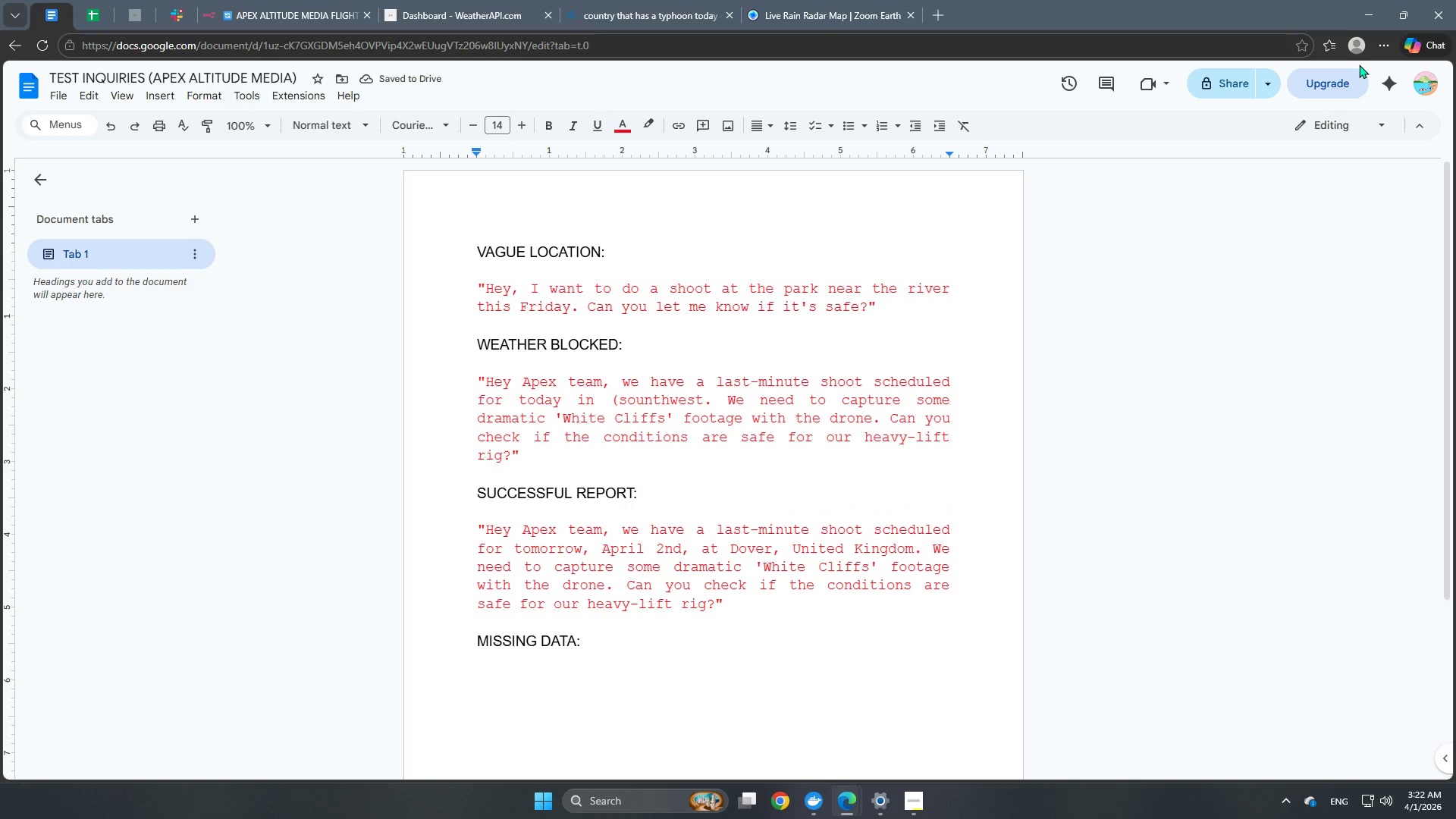 
hold_key(key=ShiftRight, duration=1.52)
 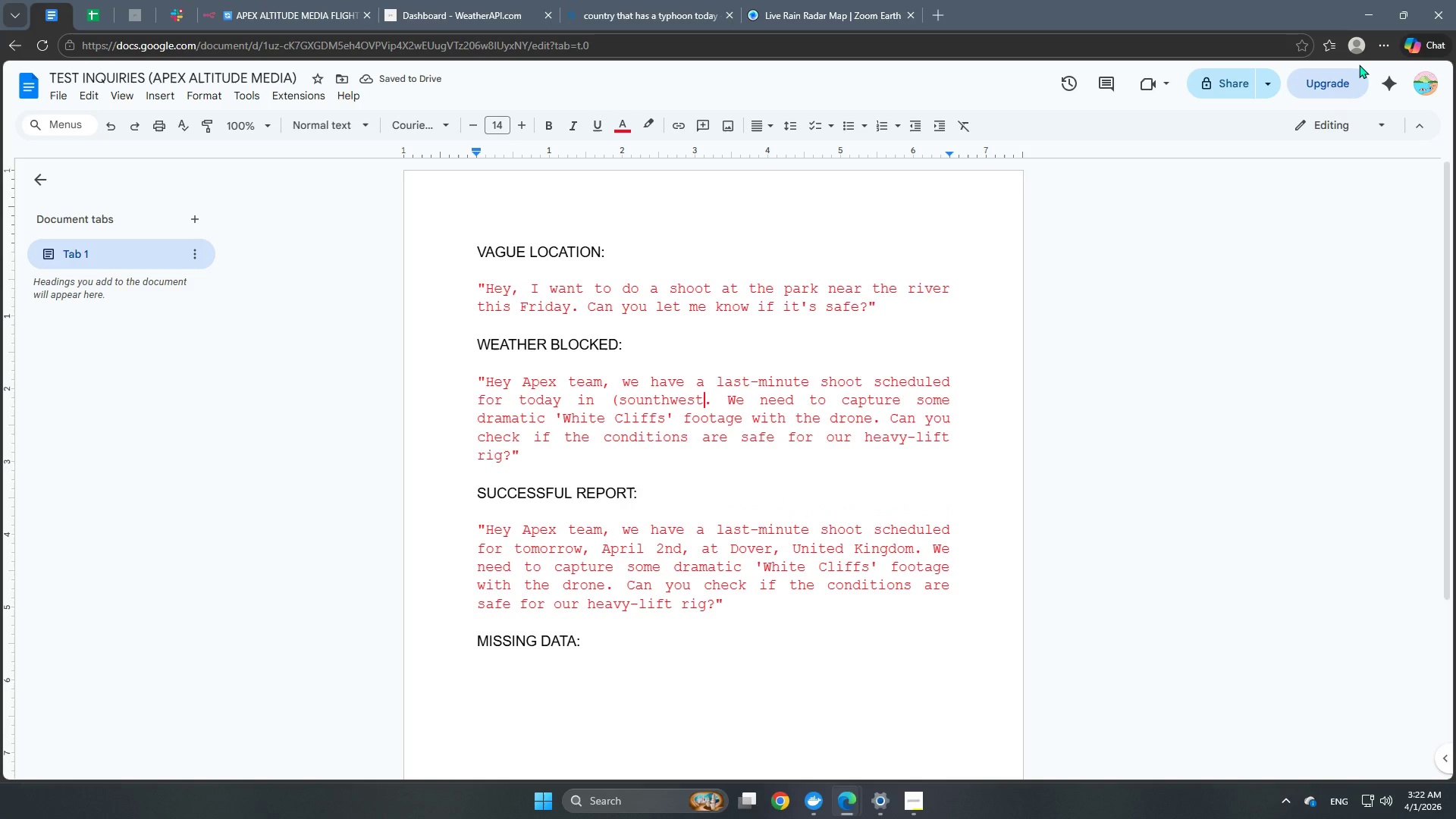 
hold_key(key=ShiftRight, duration=0.73)
 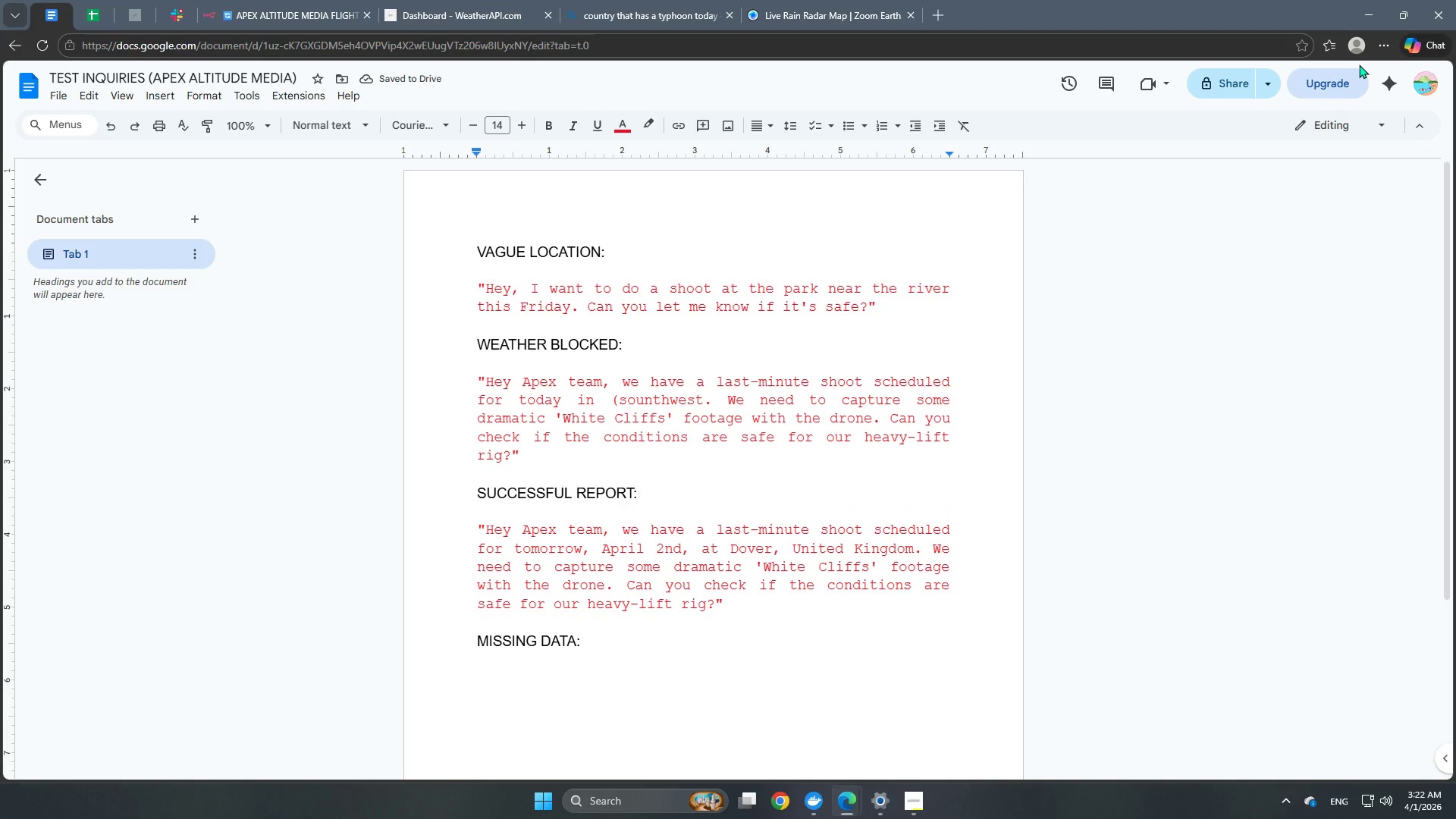 
key(Backspace)
key(Backspace)
key(Backspace)
key(Backspace)
key(Backspace)
key(Backspace)
key(Backspace)
type(thweset) Okinawa, Japan)
 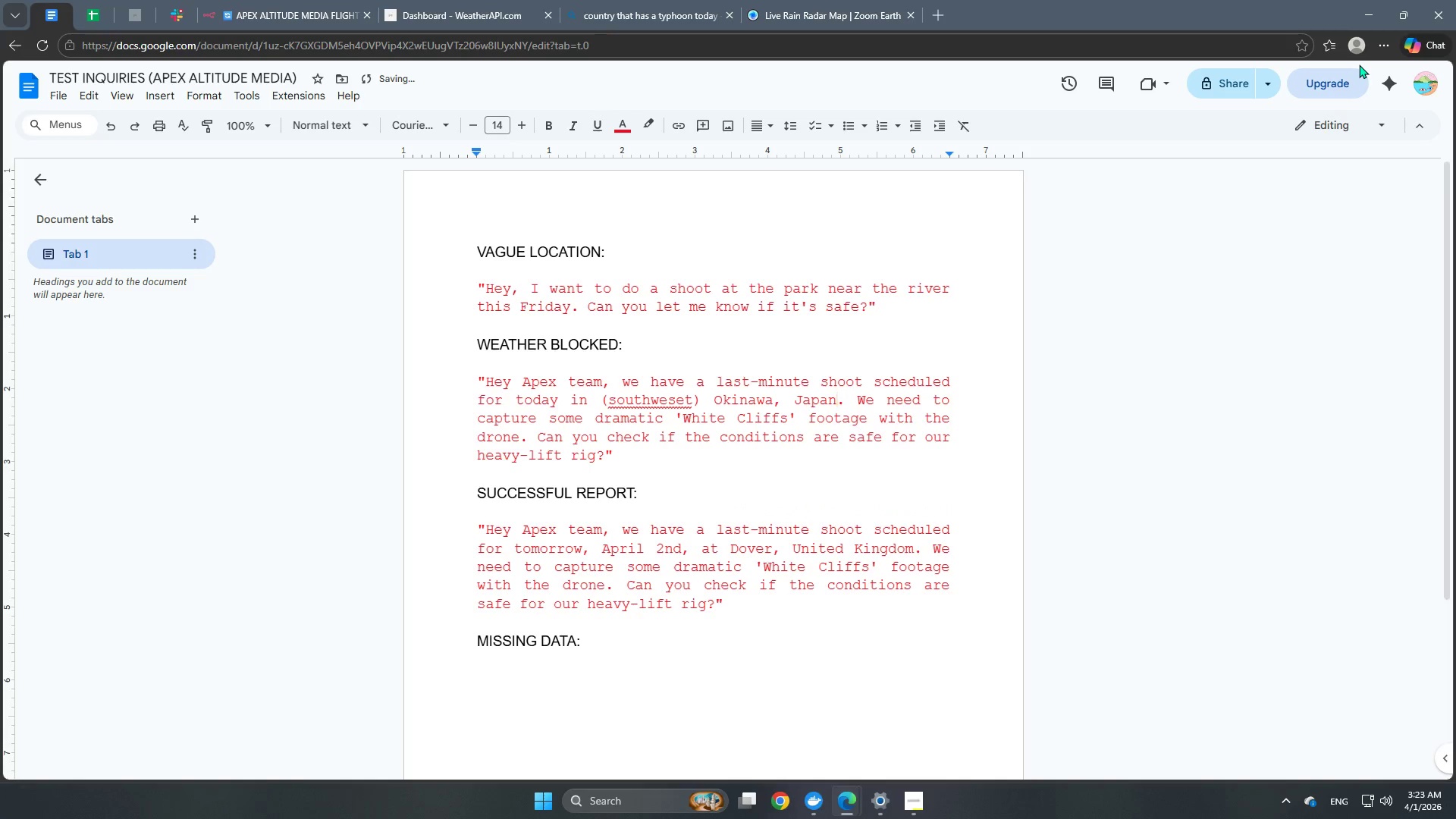 
left_click([686, 400])
 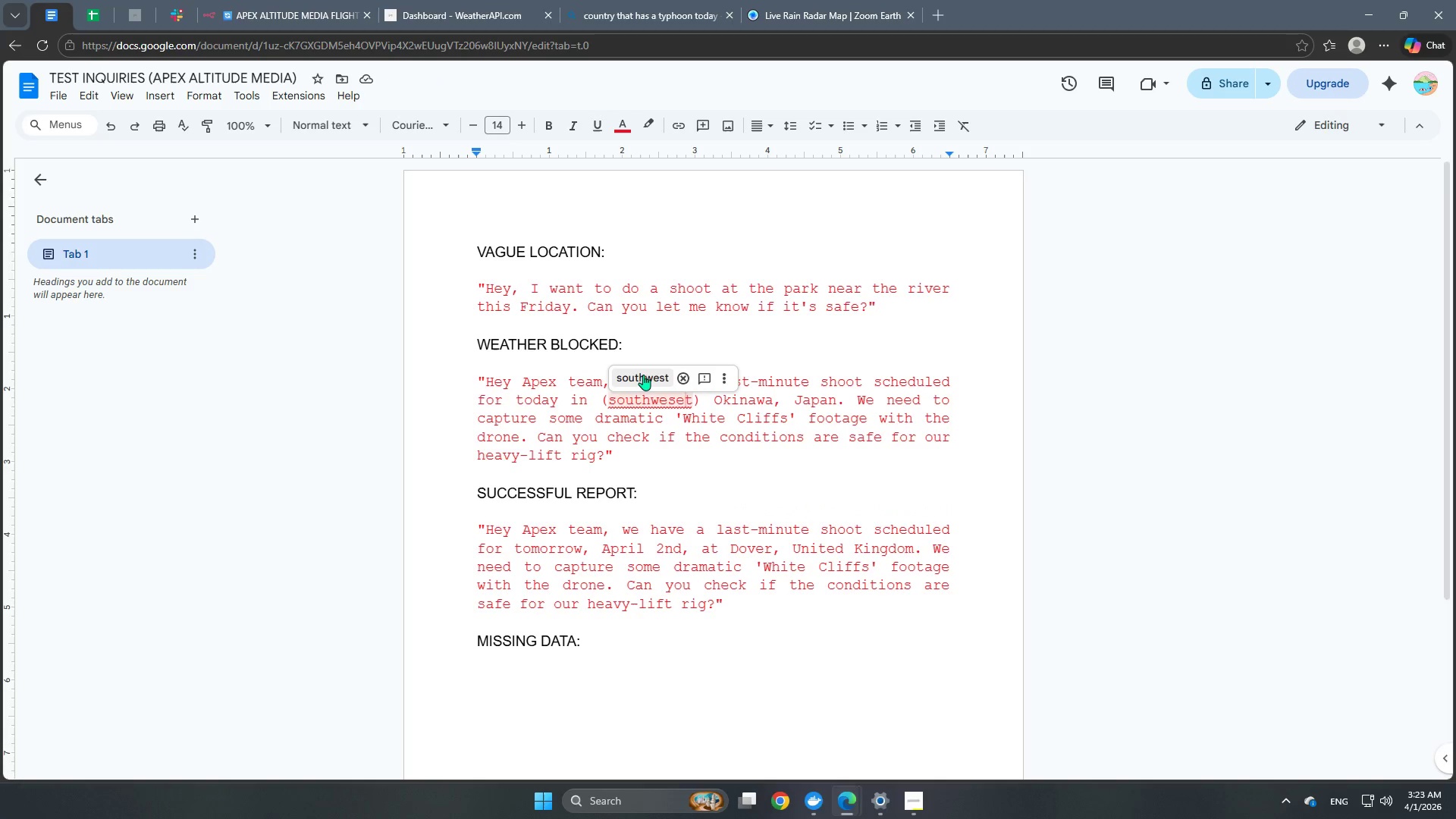 
left_click([642, 376])
 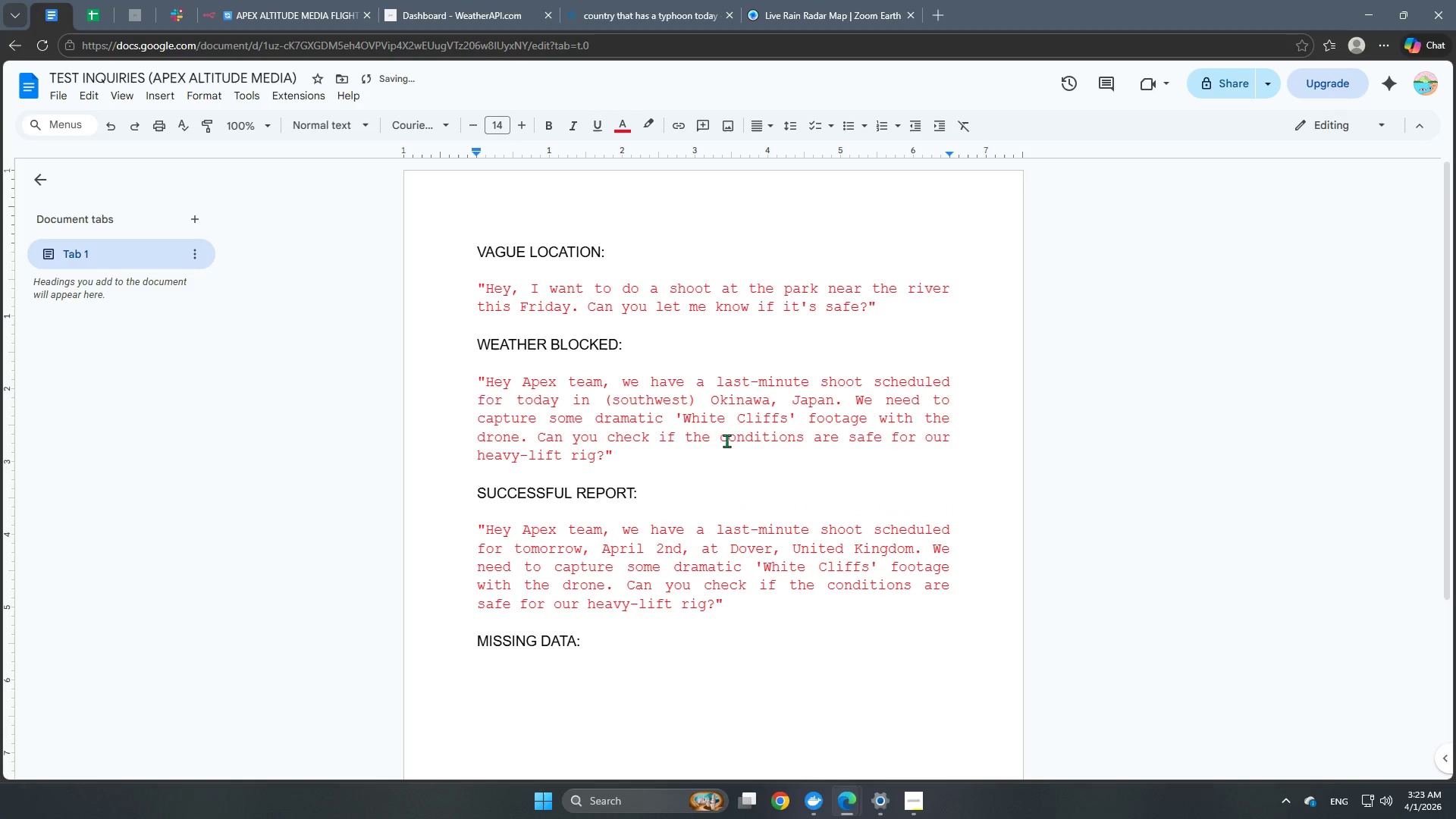 
left_click([739, 439])
 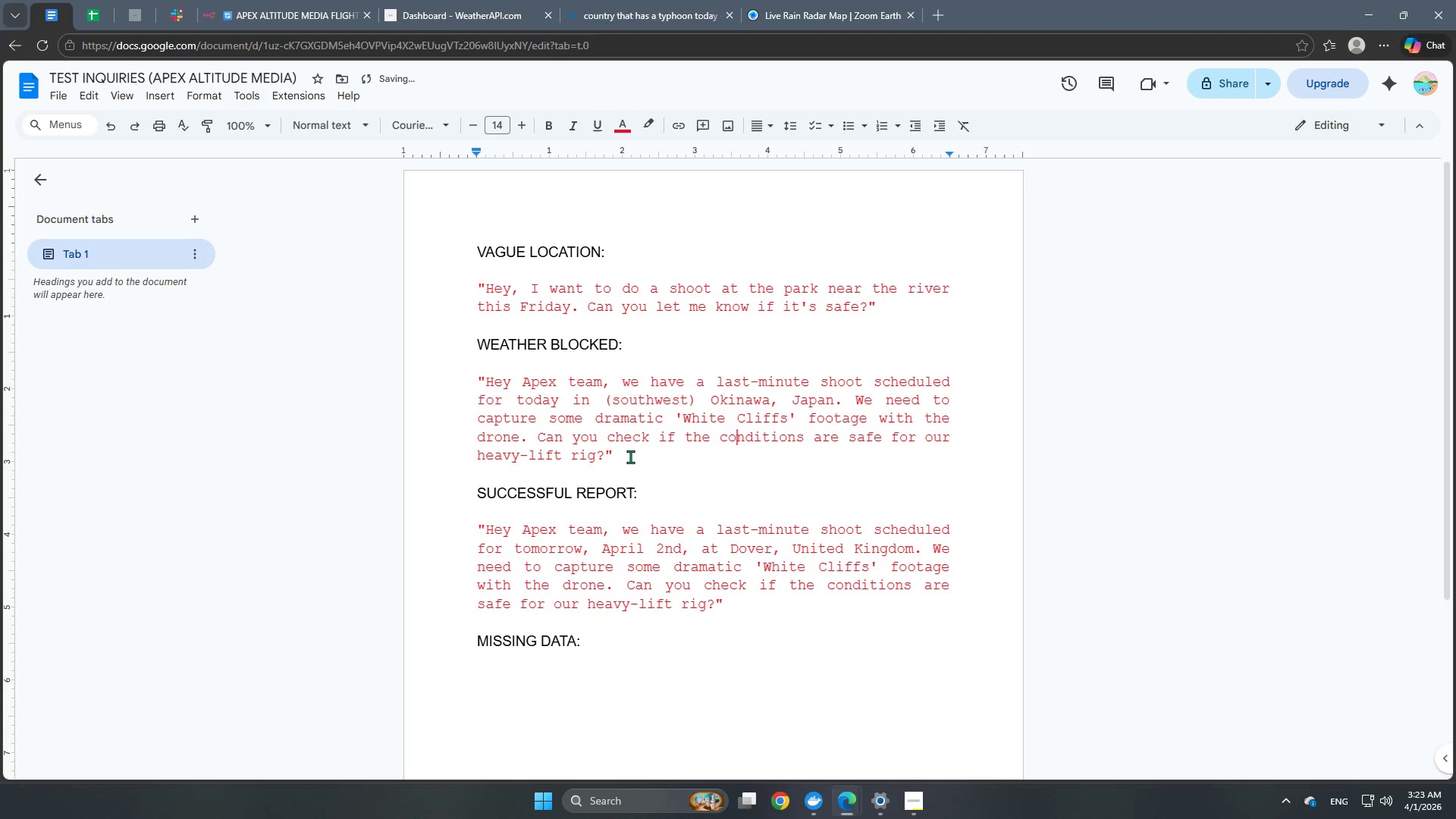 
left_click([628, 454])
 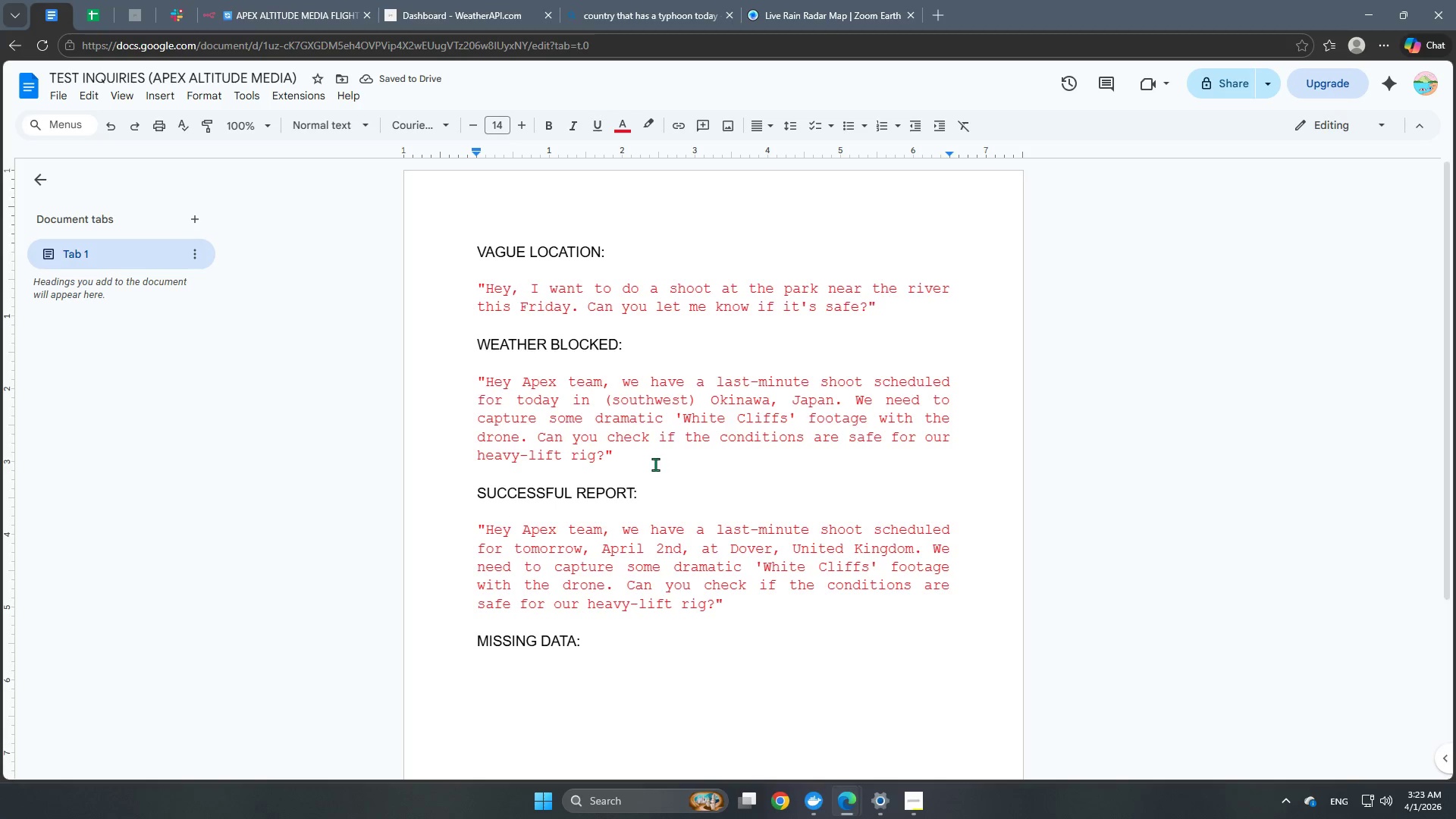 
left_click_drag(start_coordinate=[653, 460], to_coordinate=[459, 375])
 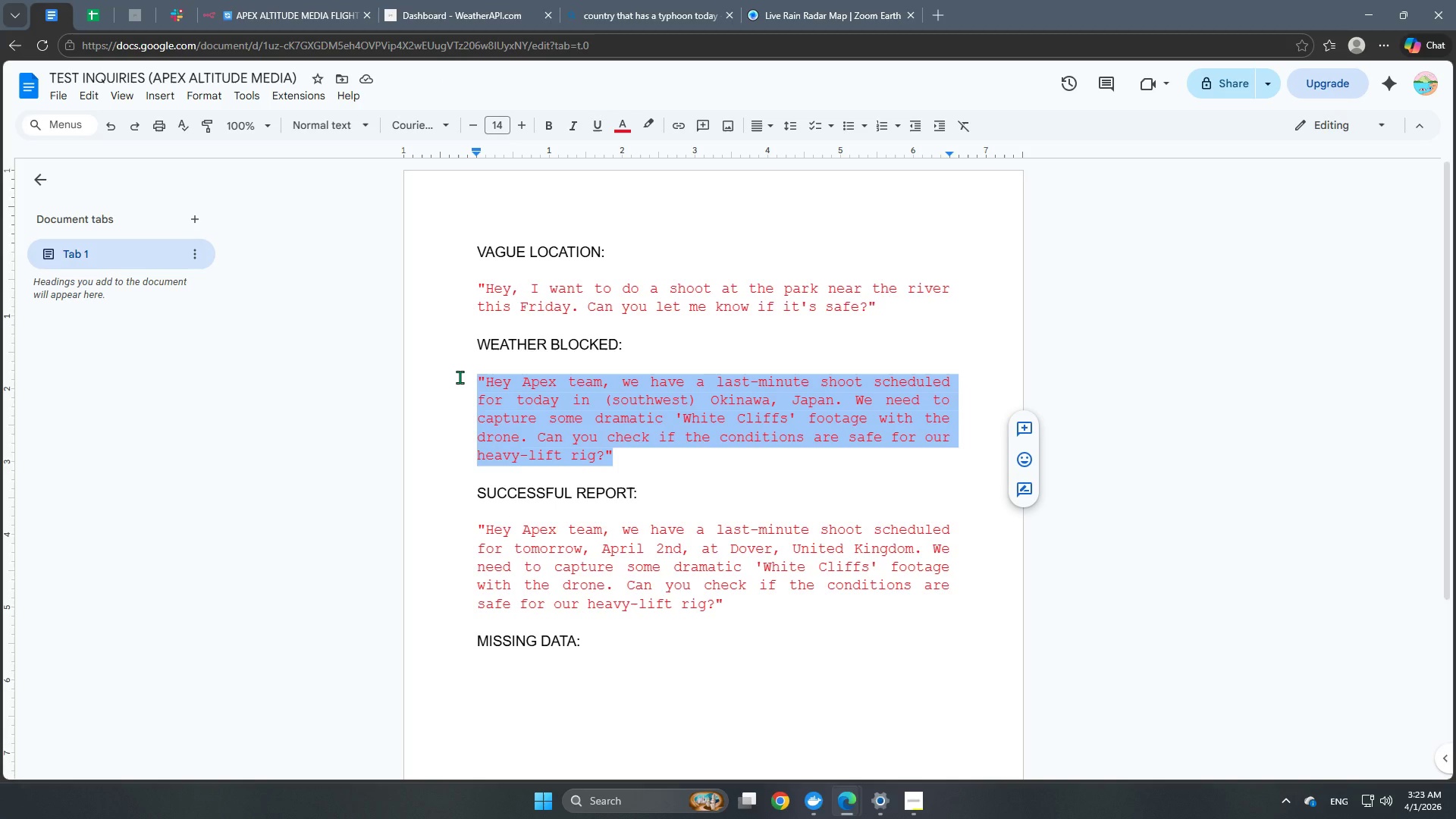 
key(Control+C)
 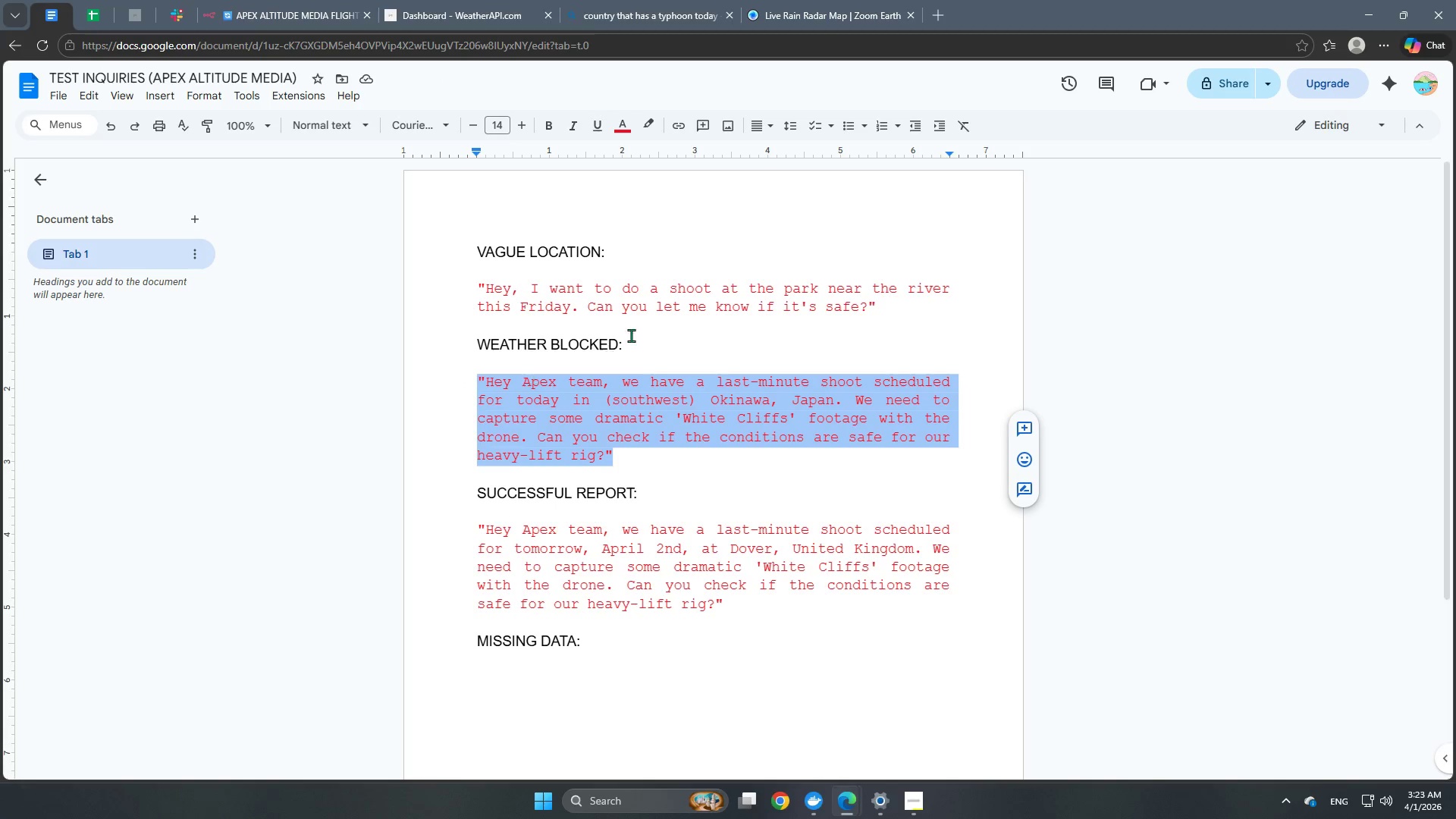 
key(Control+ControlLeft)
 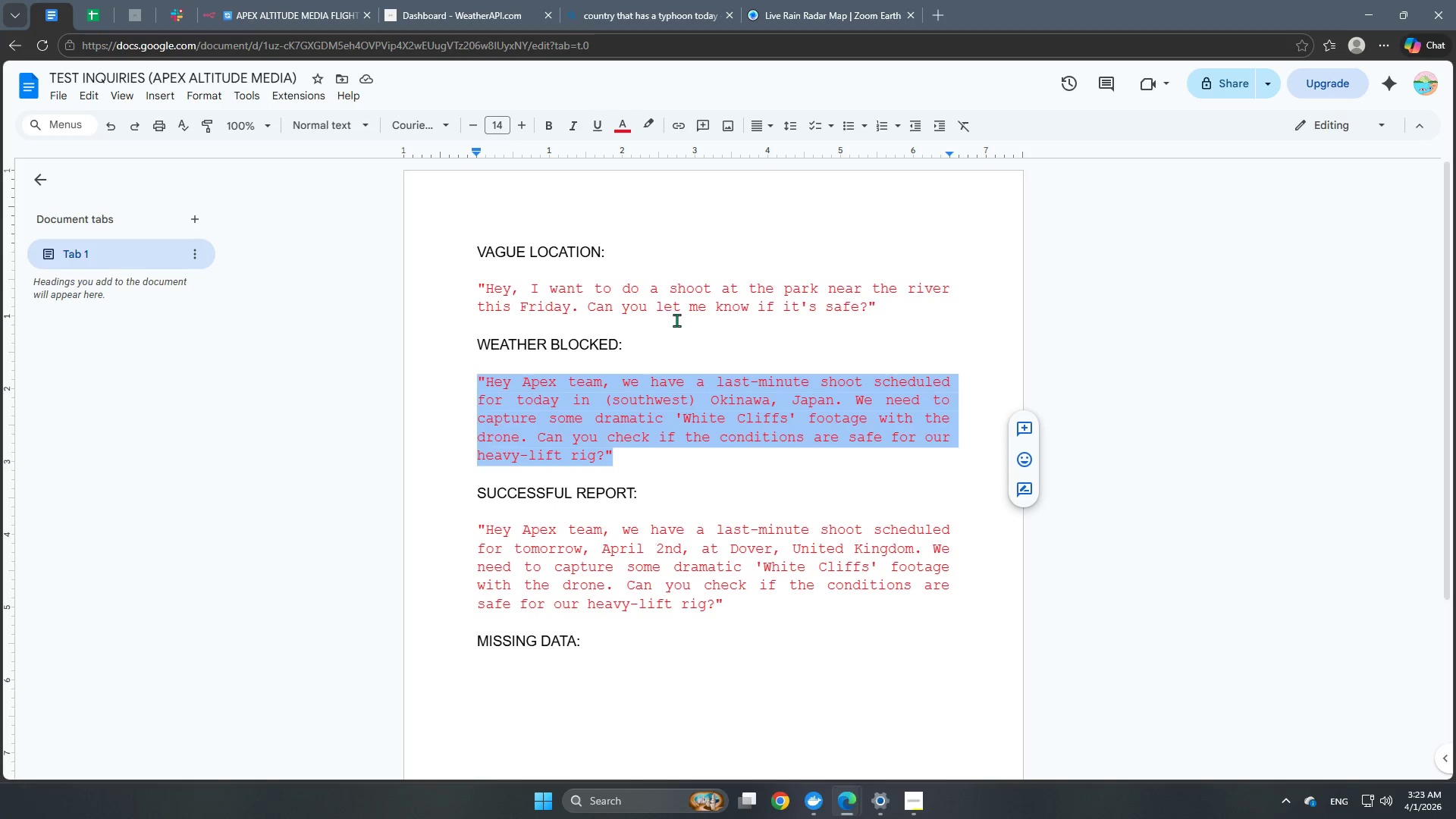 
key(Control+C)
 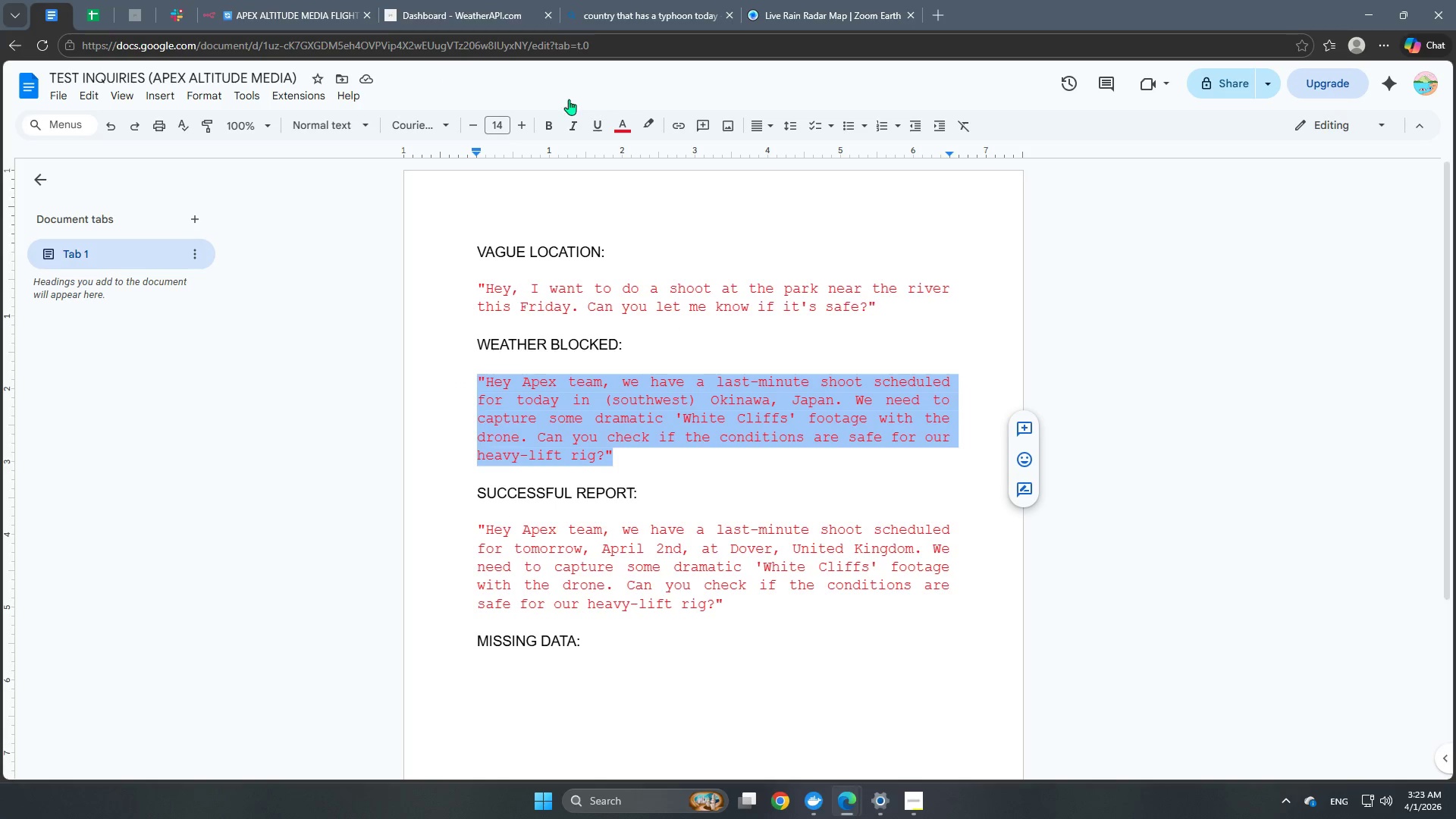 
key(Control+ControlLeft)
 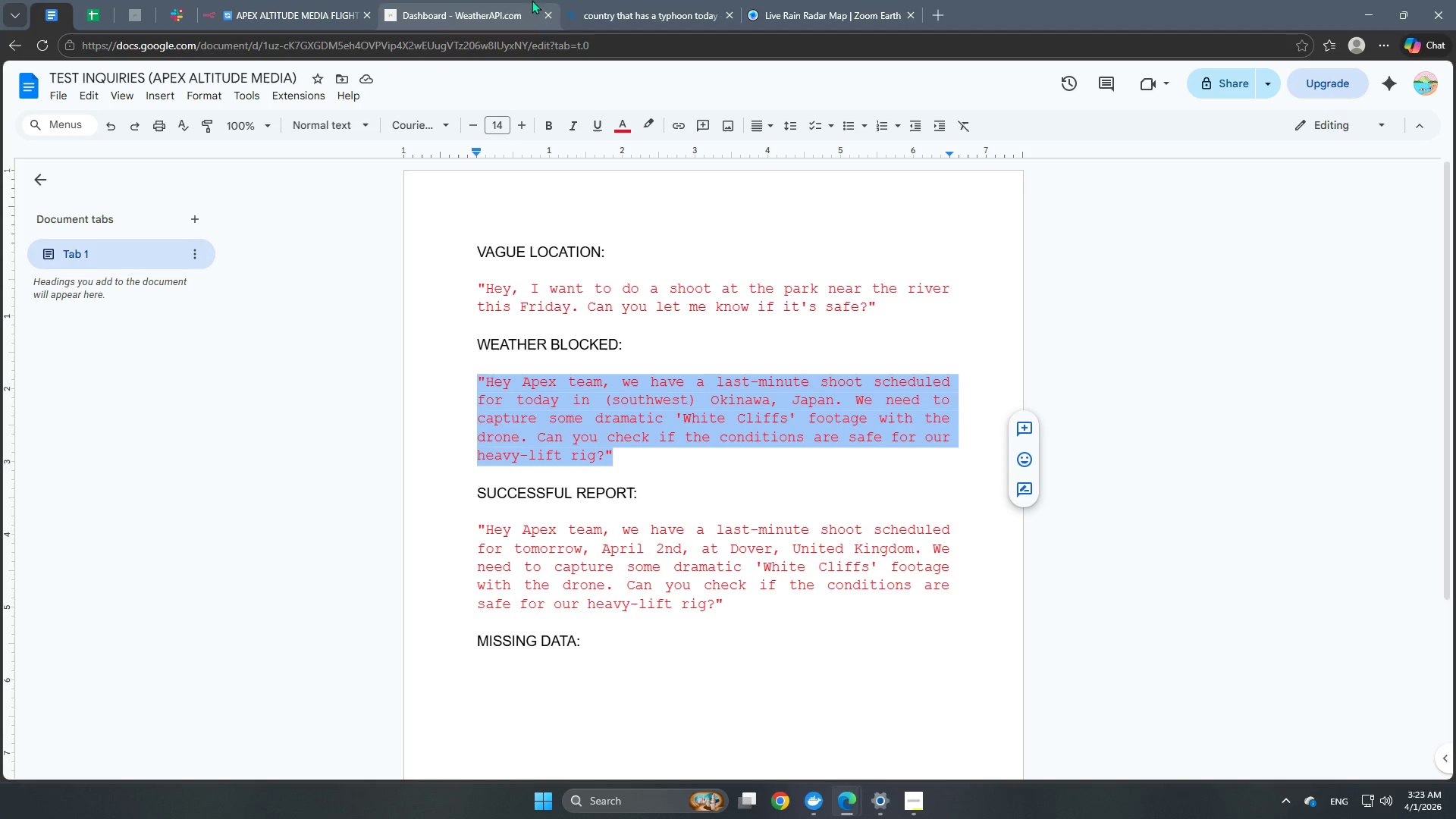 
key(Control+C)
 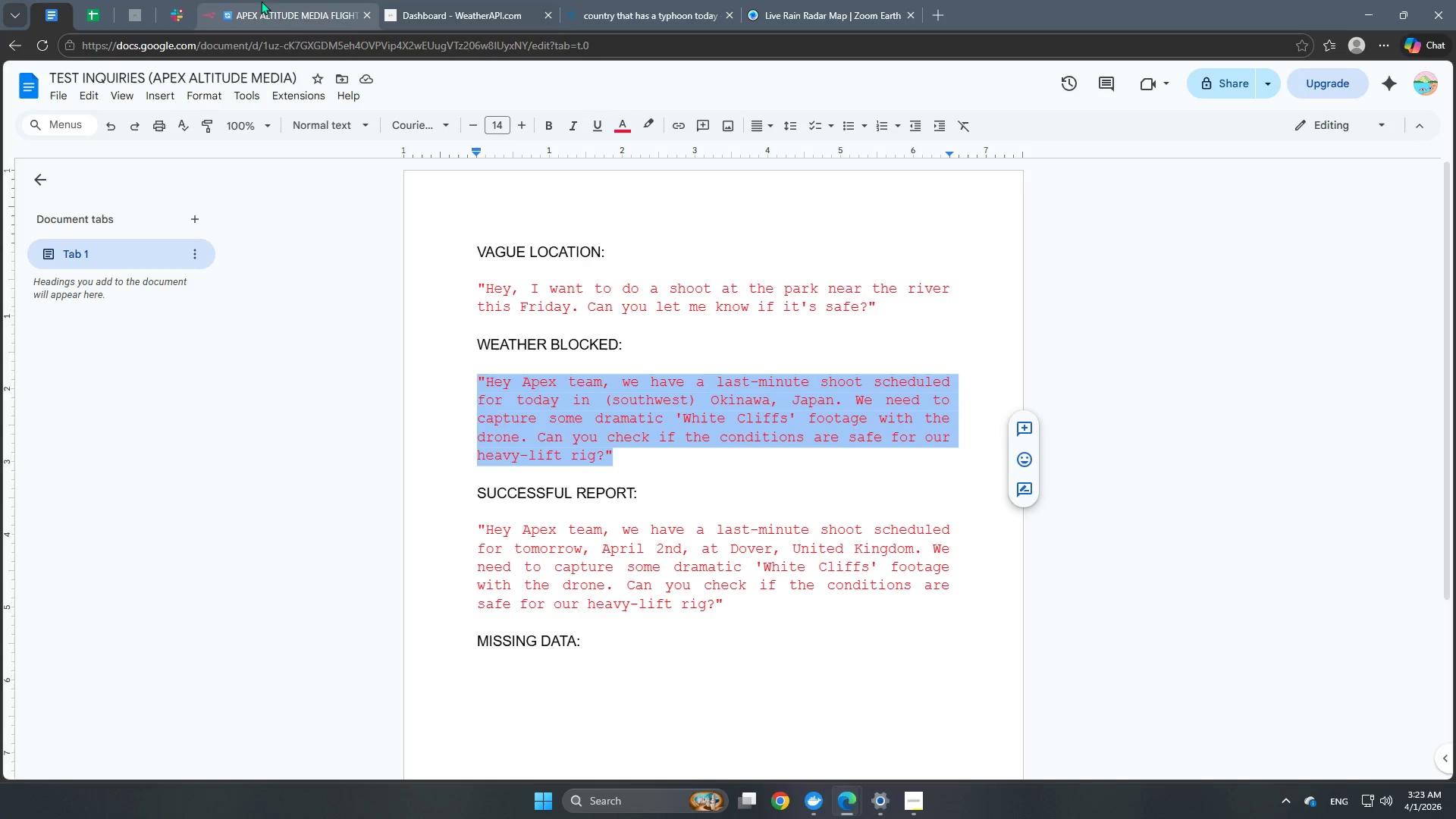 
left_click([248, 0])
 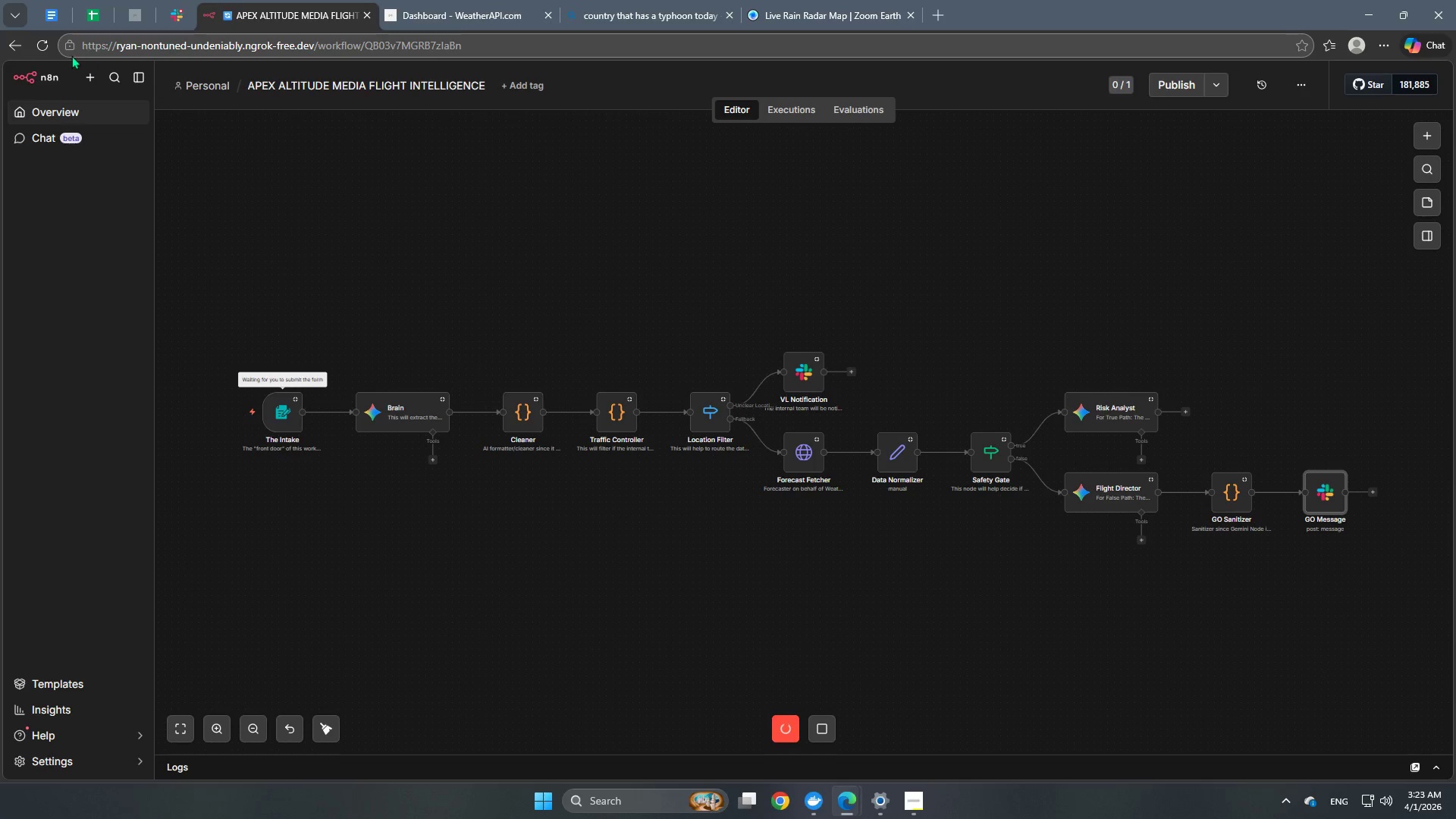 
left_click([46, 46])
 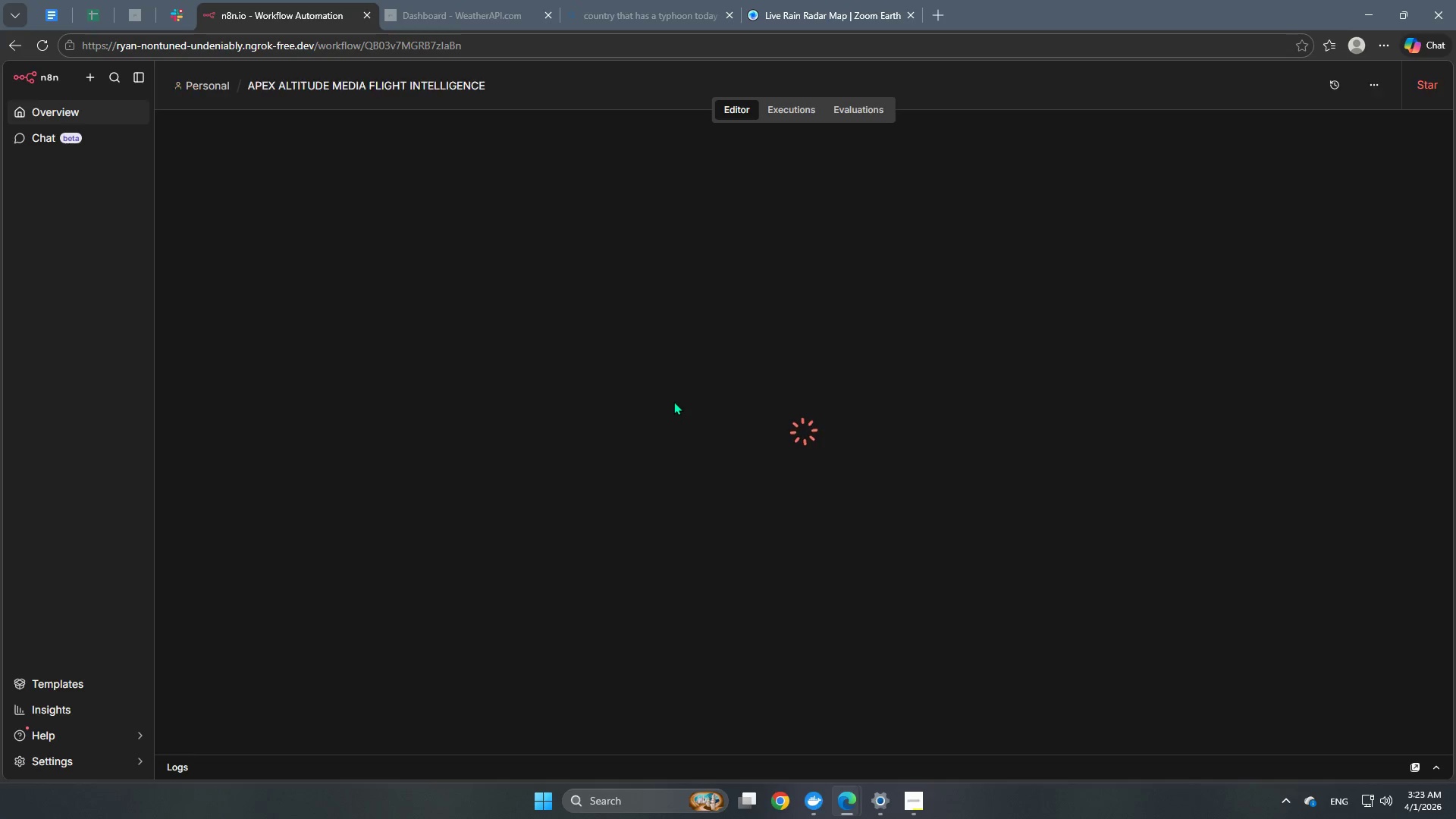 
wait(6.5)
 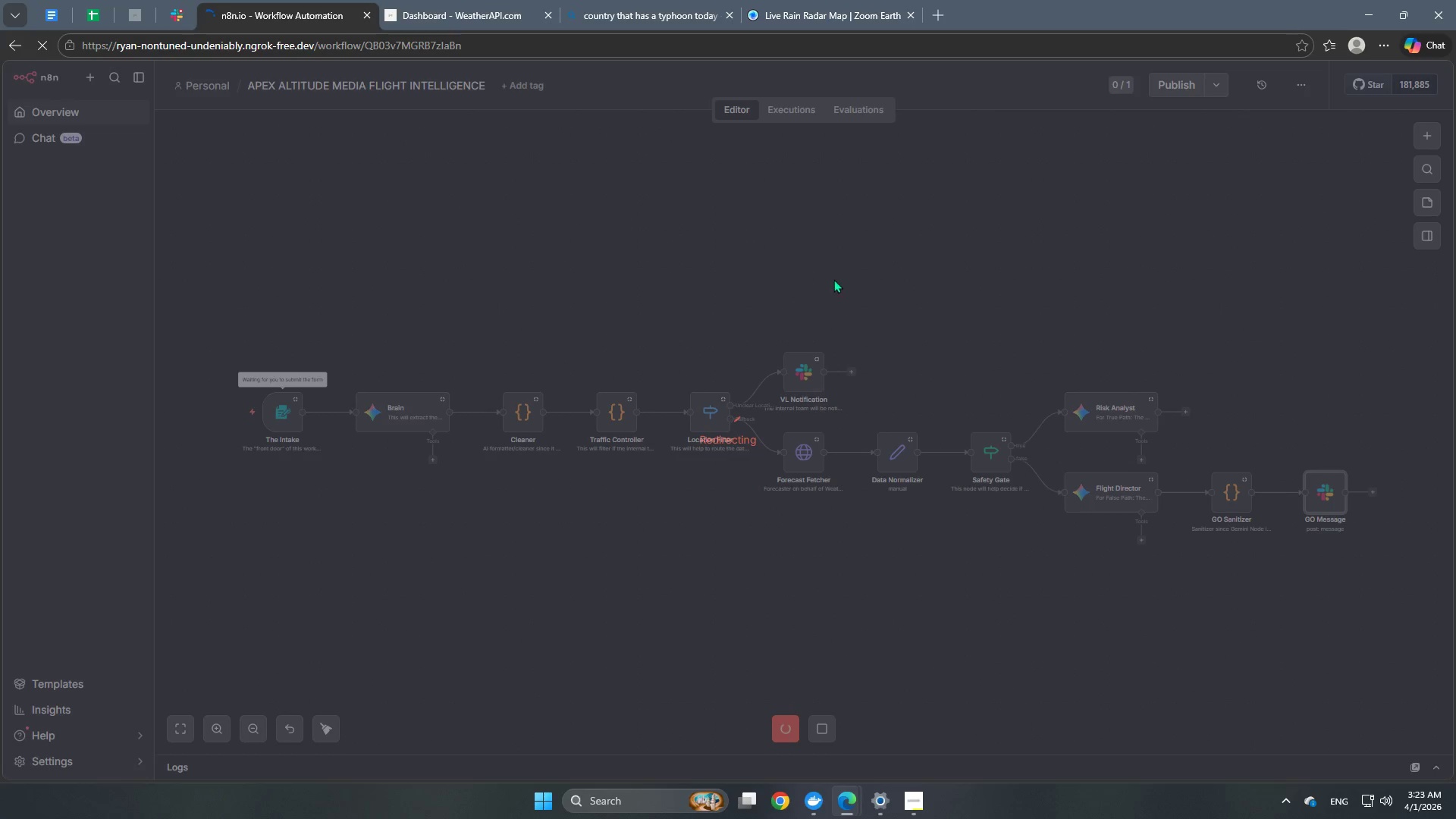 
left_click([240, 409])
 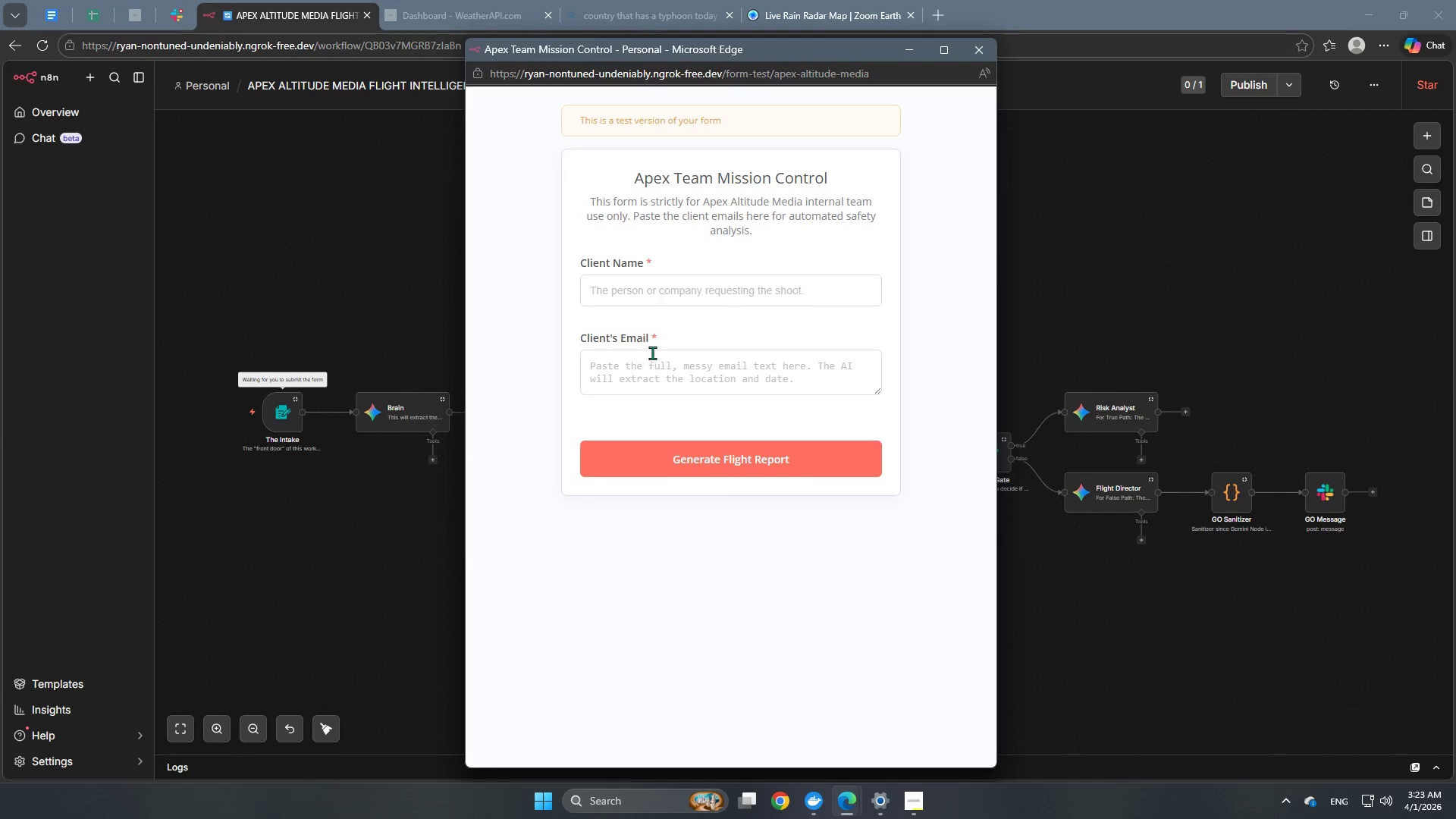 
left_click([669, 299])
 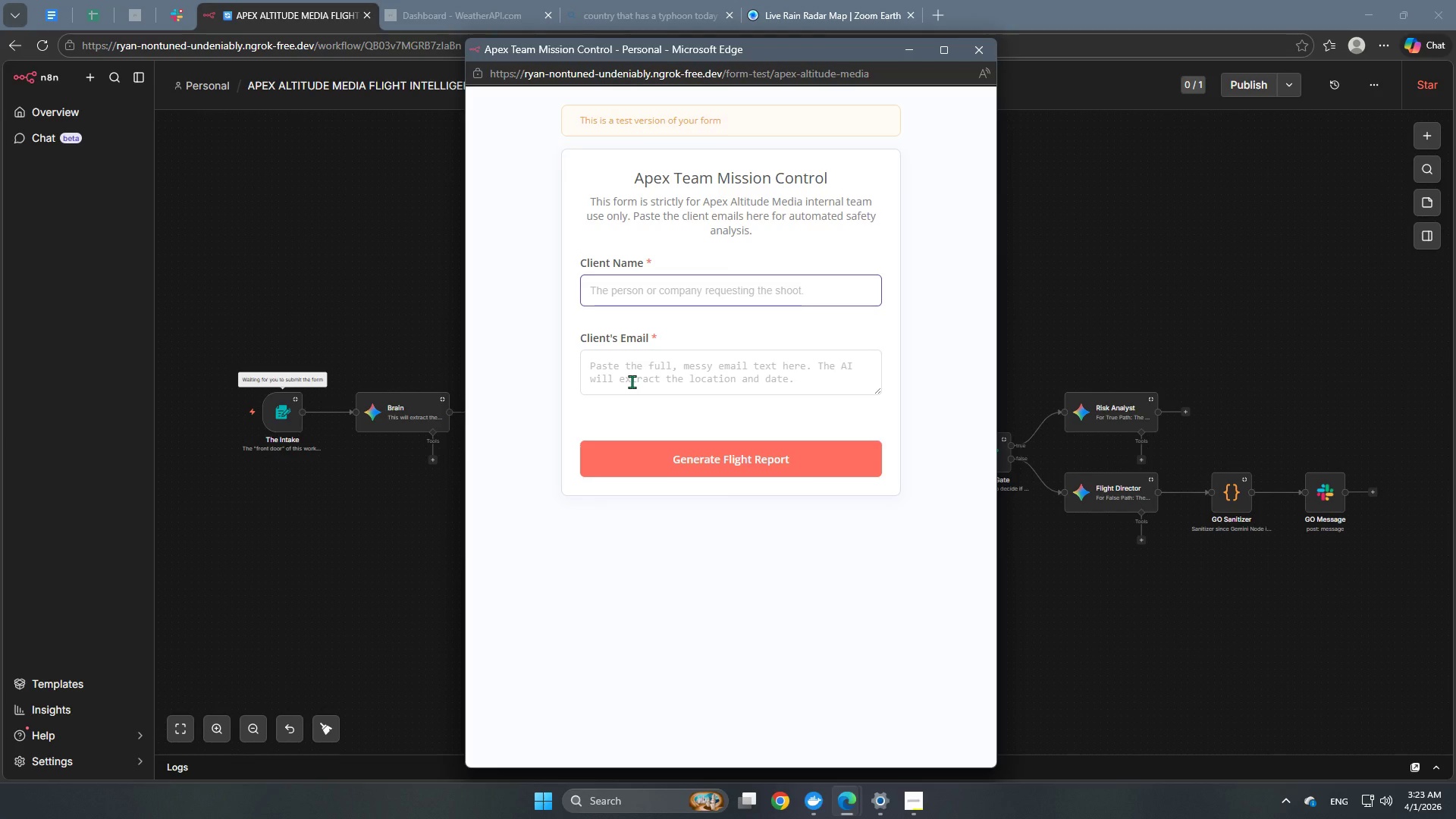 
type(Krystal Mejes)
 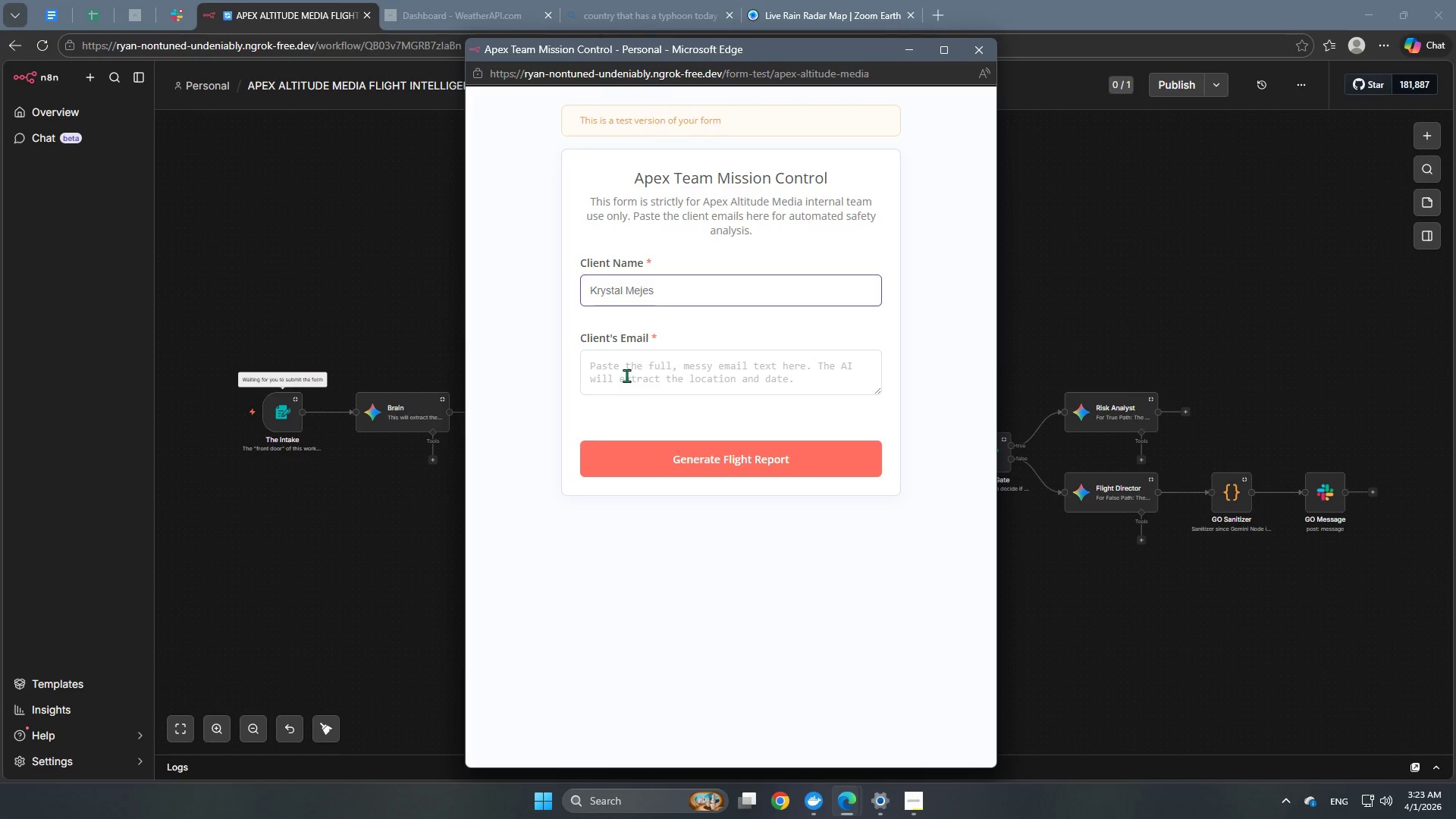 
left_click([626, 375])
 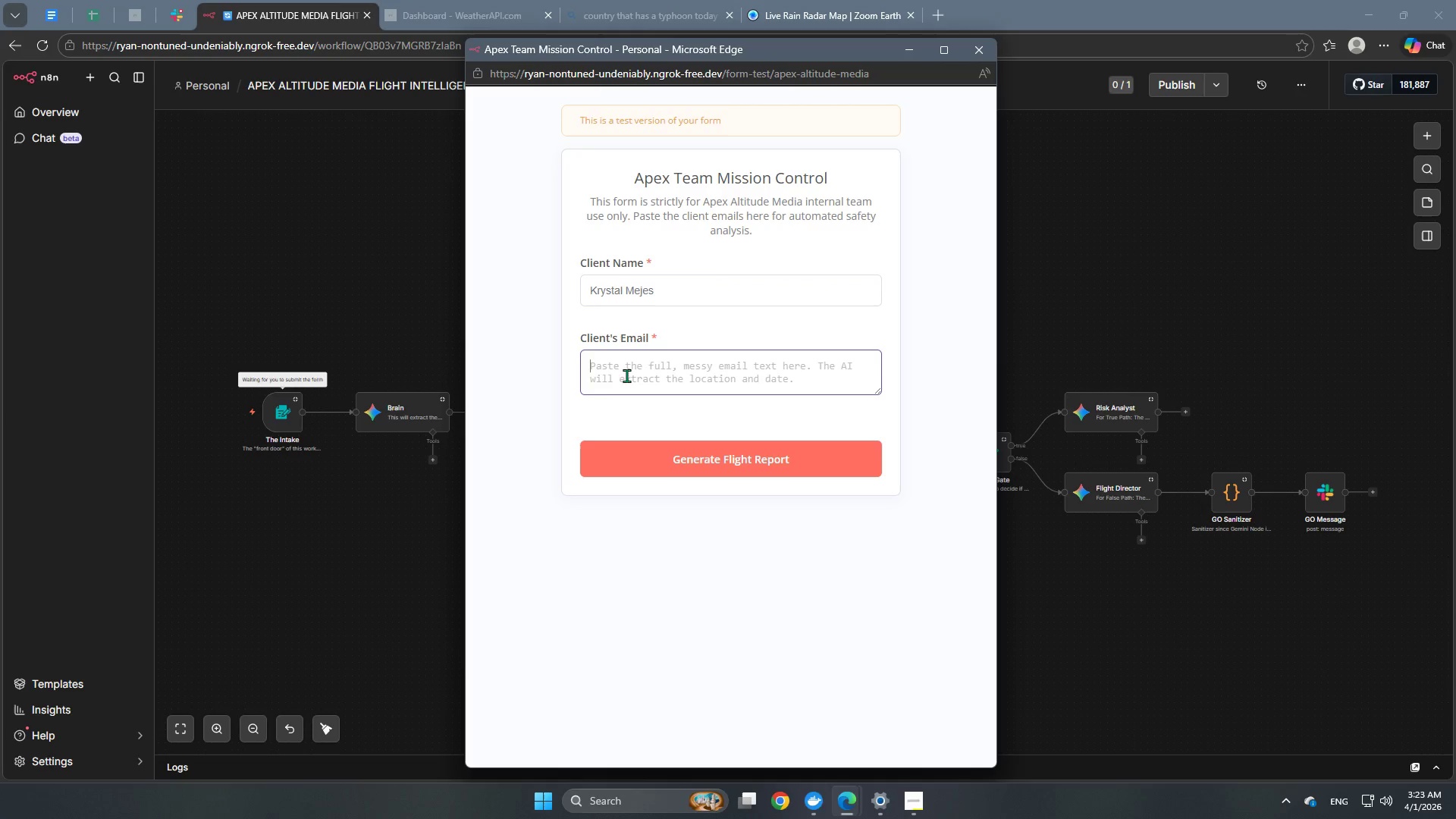 
hold_key(key=ControlLeft, duration=0.41)
 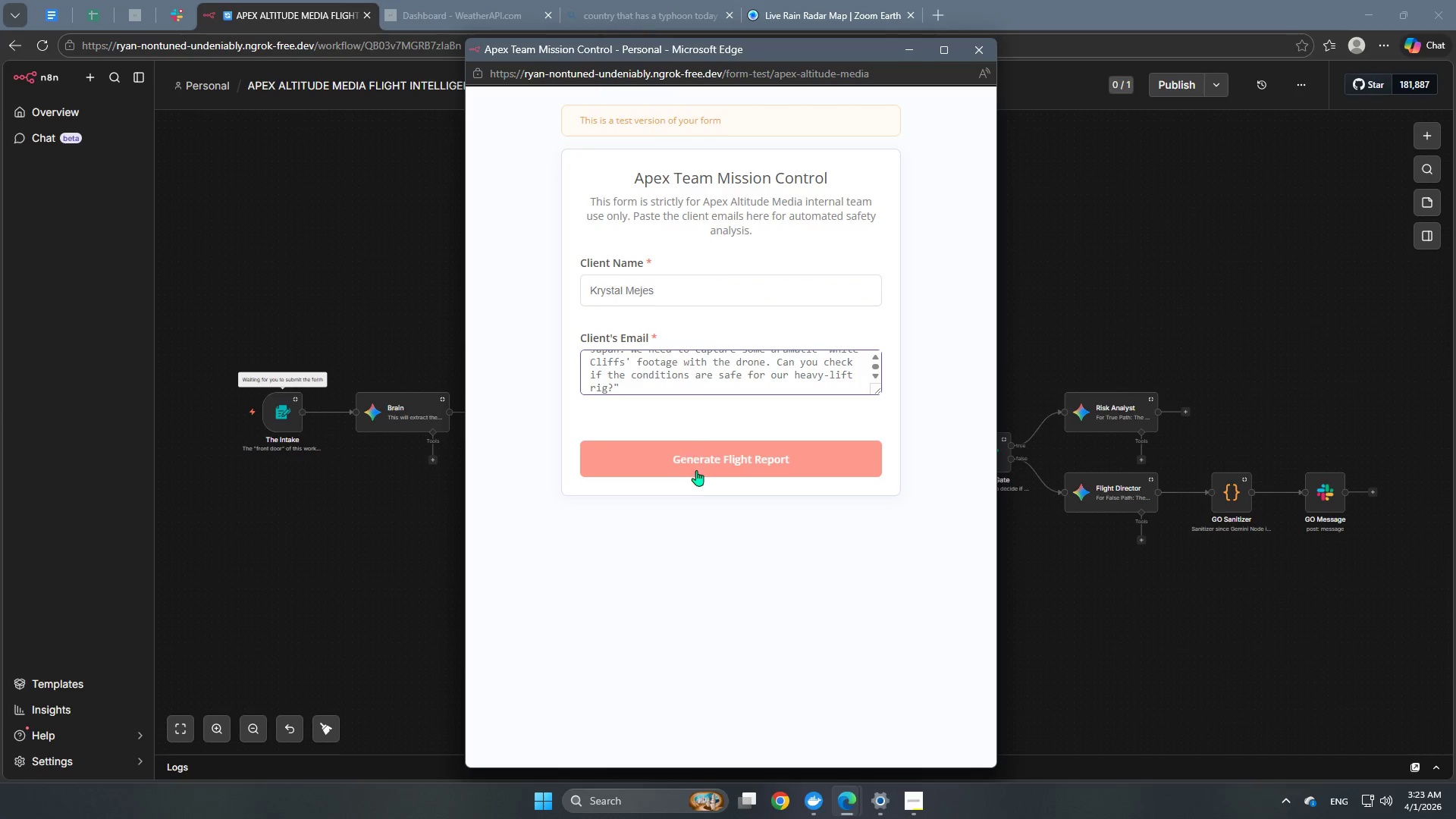 
hold_key(key=V, duration=0.31)
 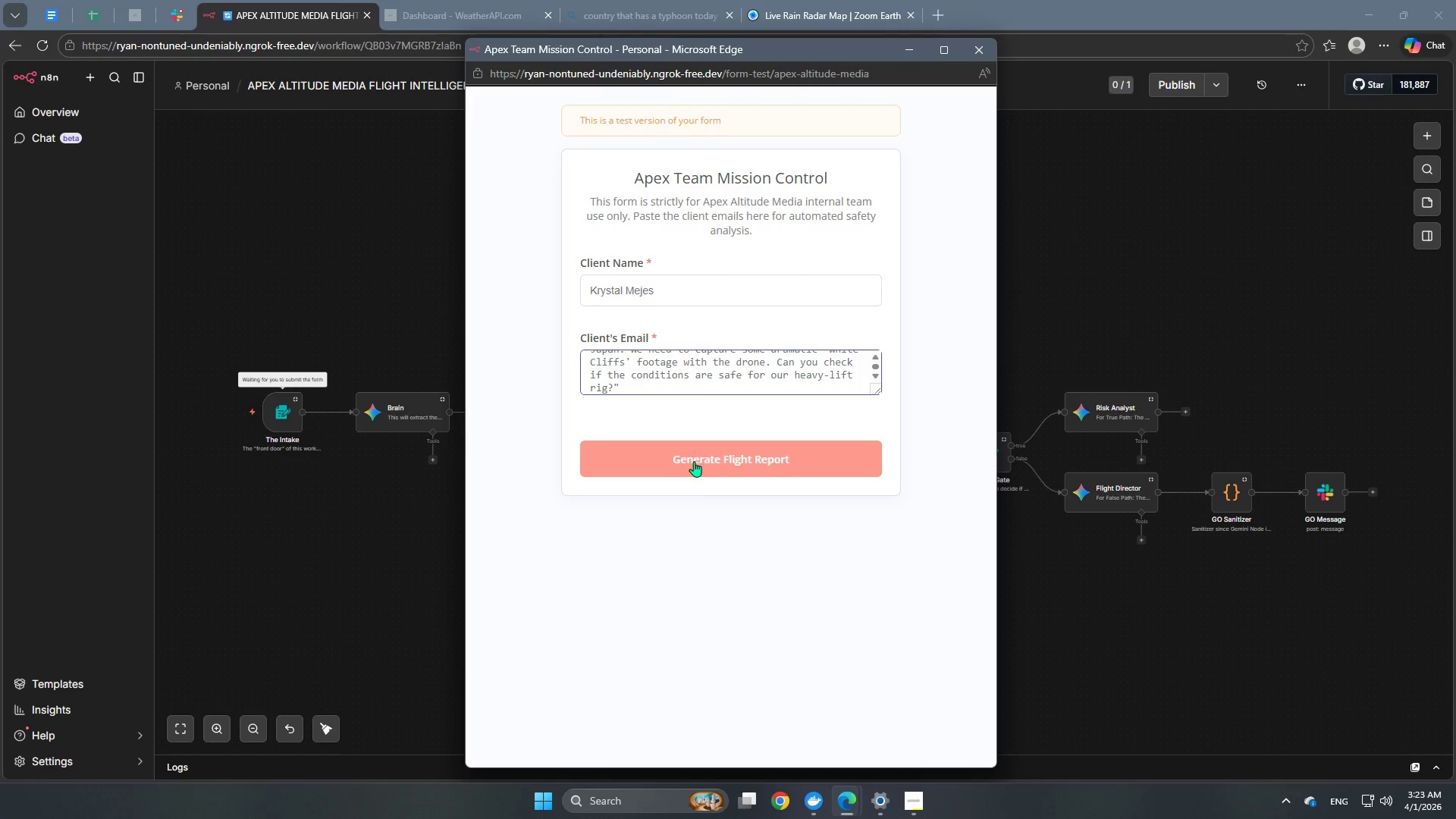 
left_click([696, 470])
 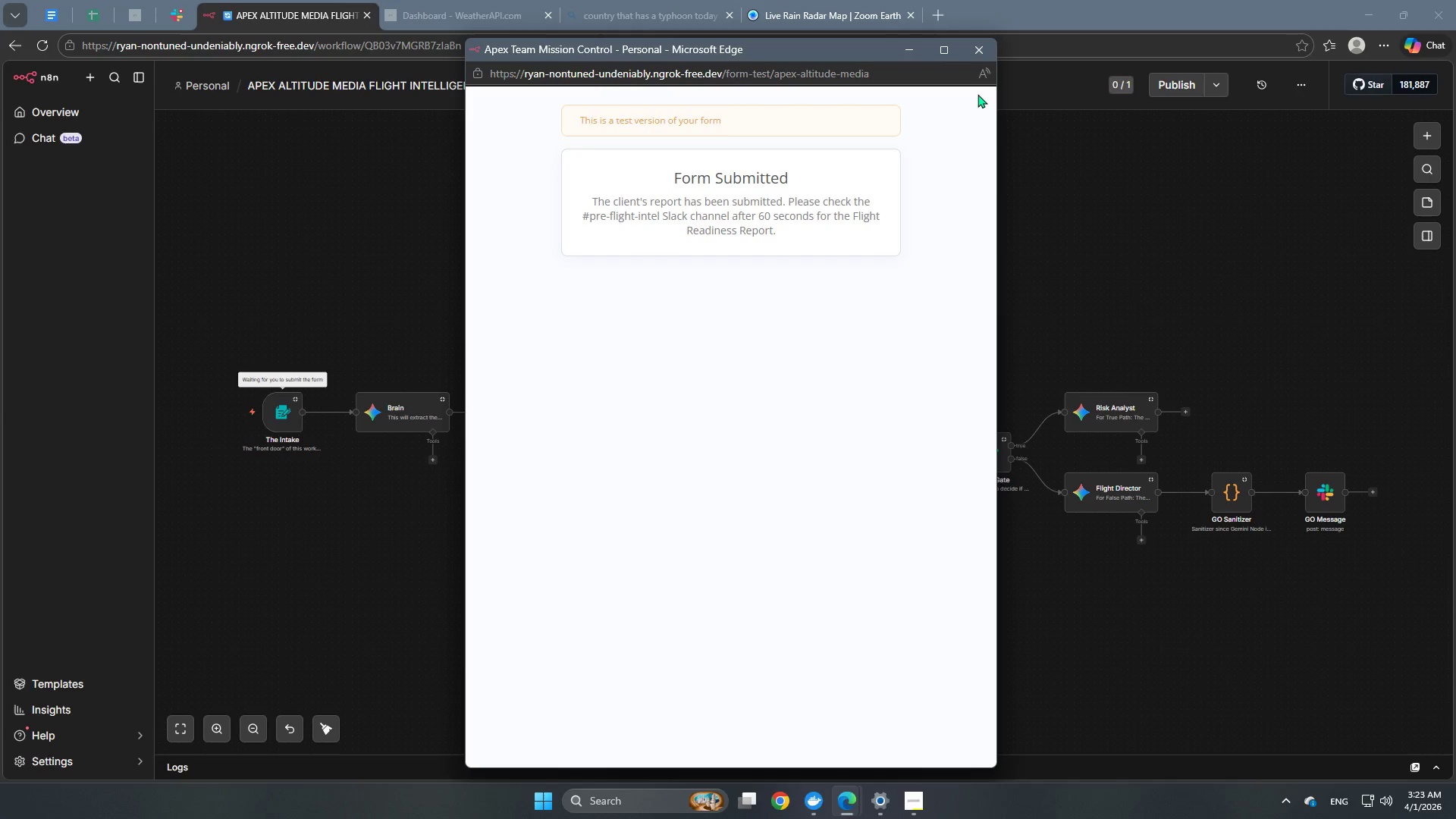 
left_click([981, 46])
 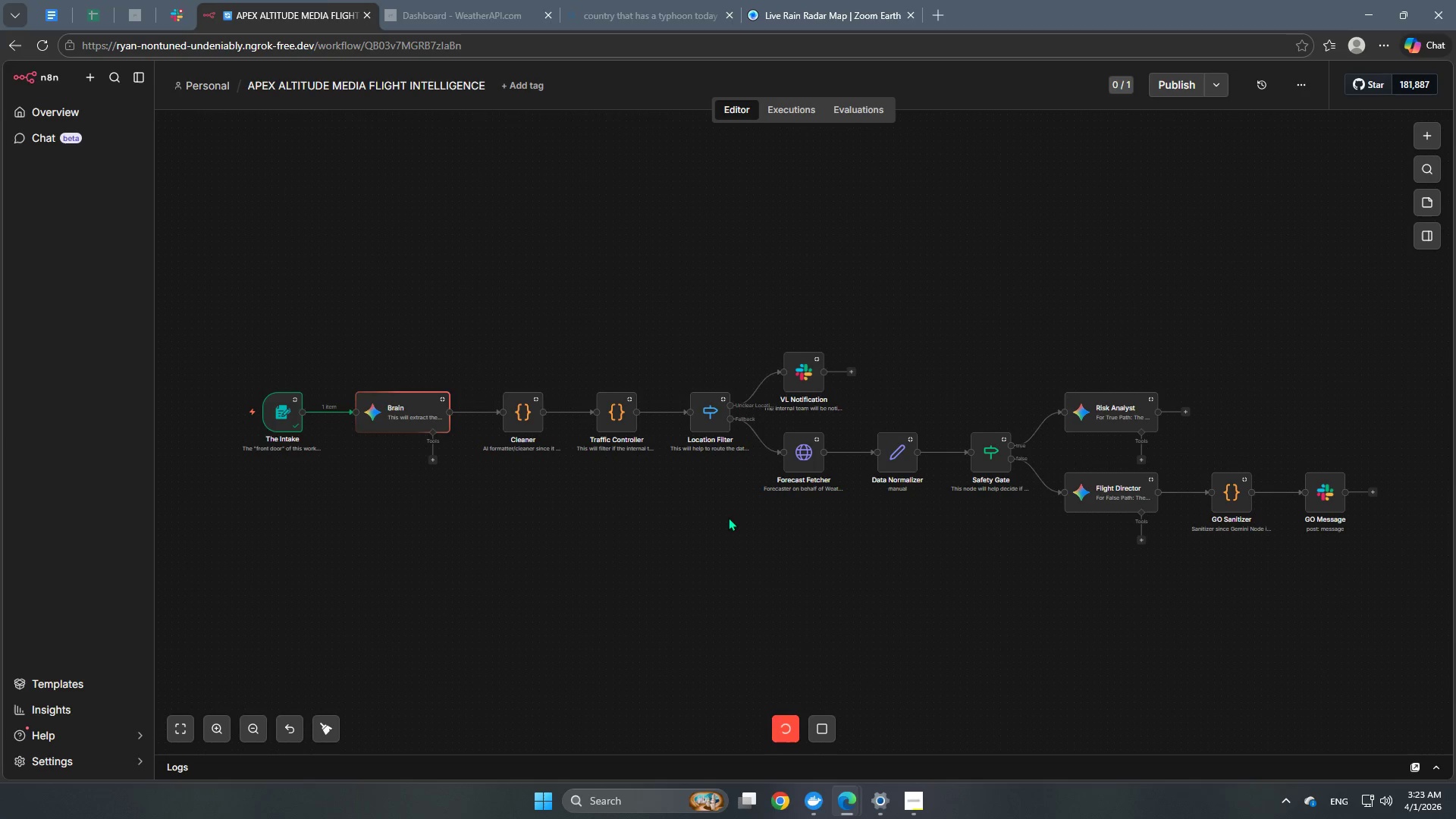 
wait(9.64)
 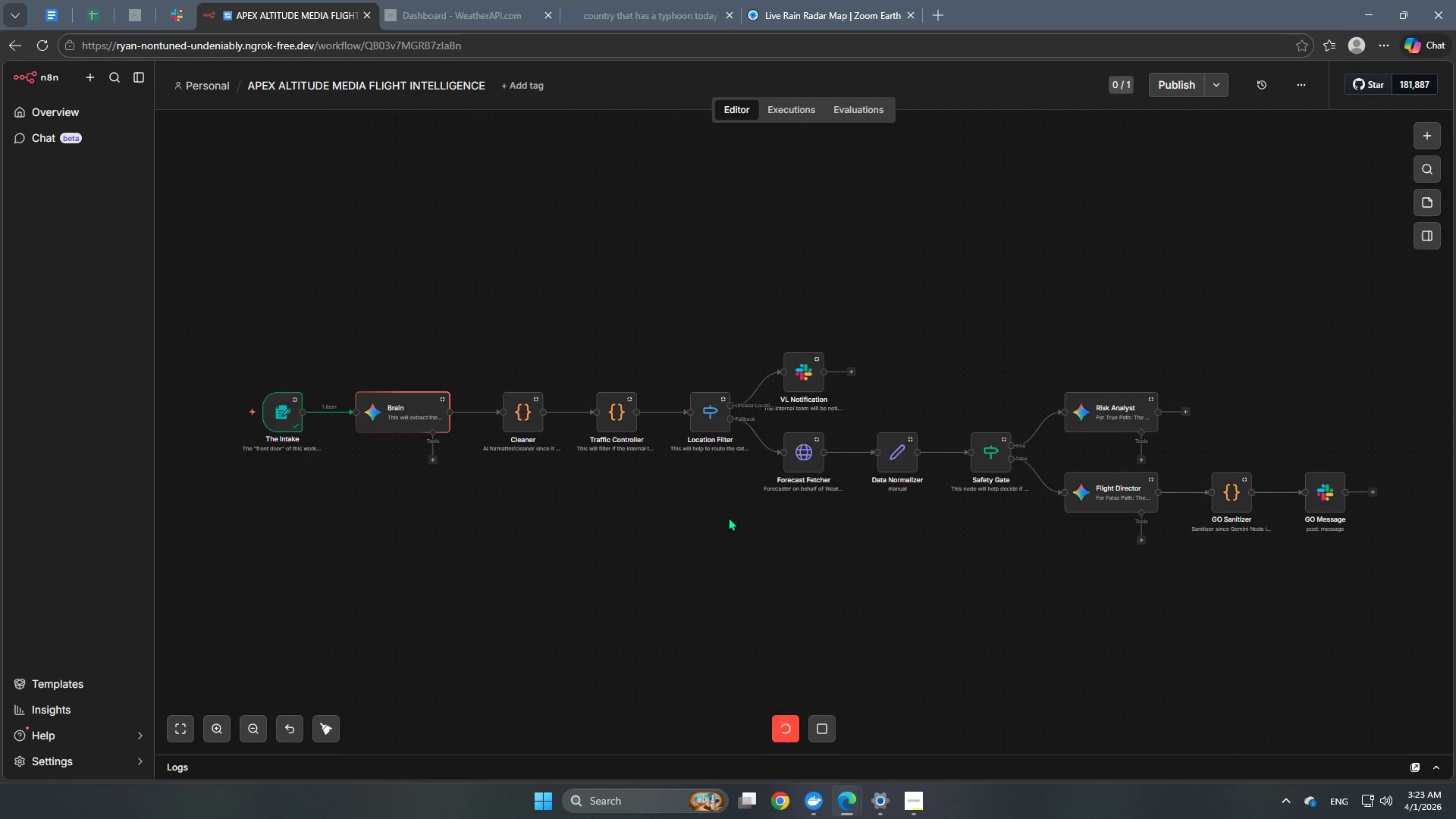 
double_click([387, 418])
 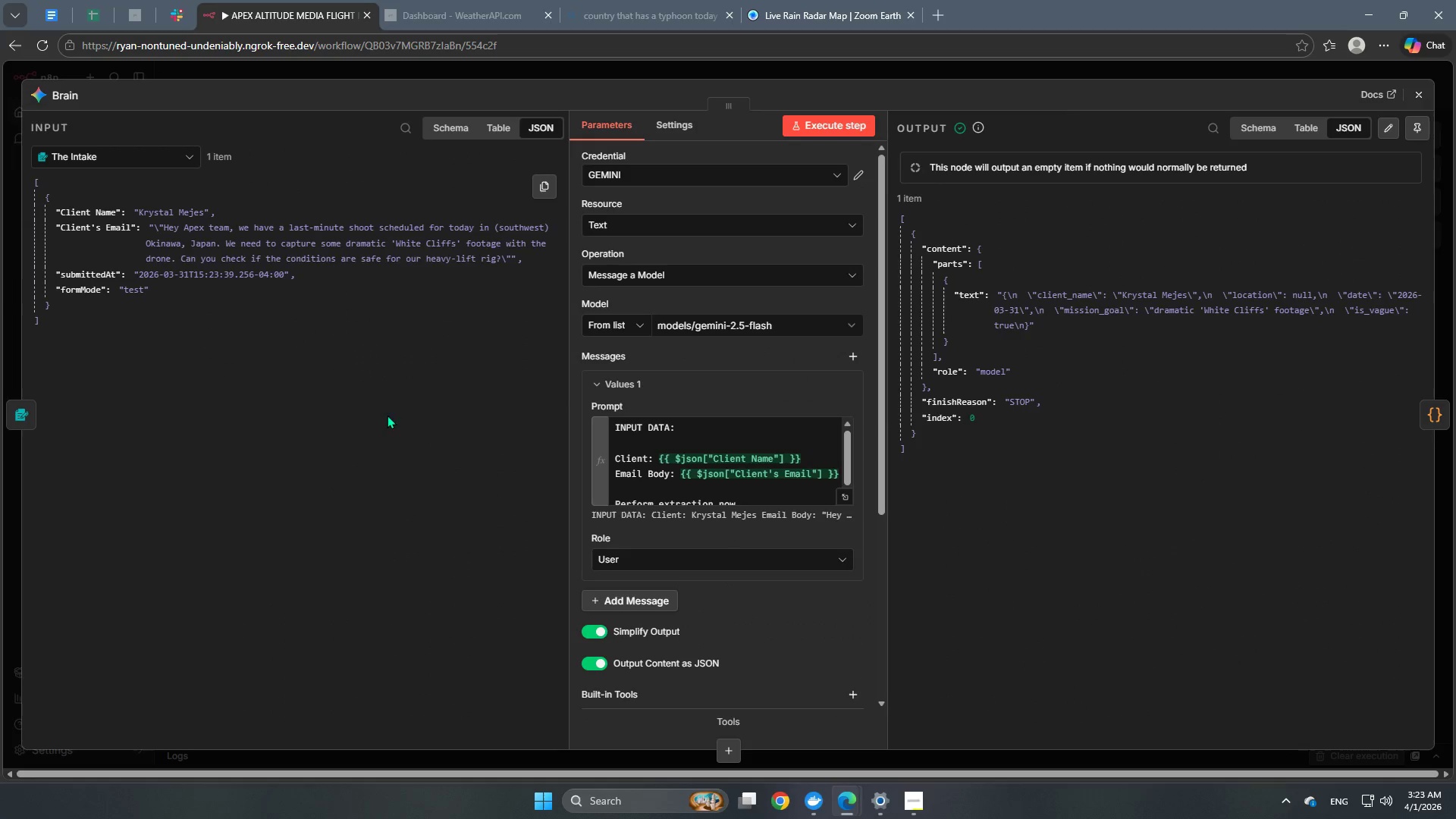 
left_click([570, 77])
 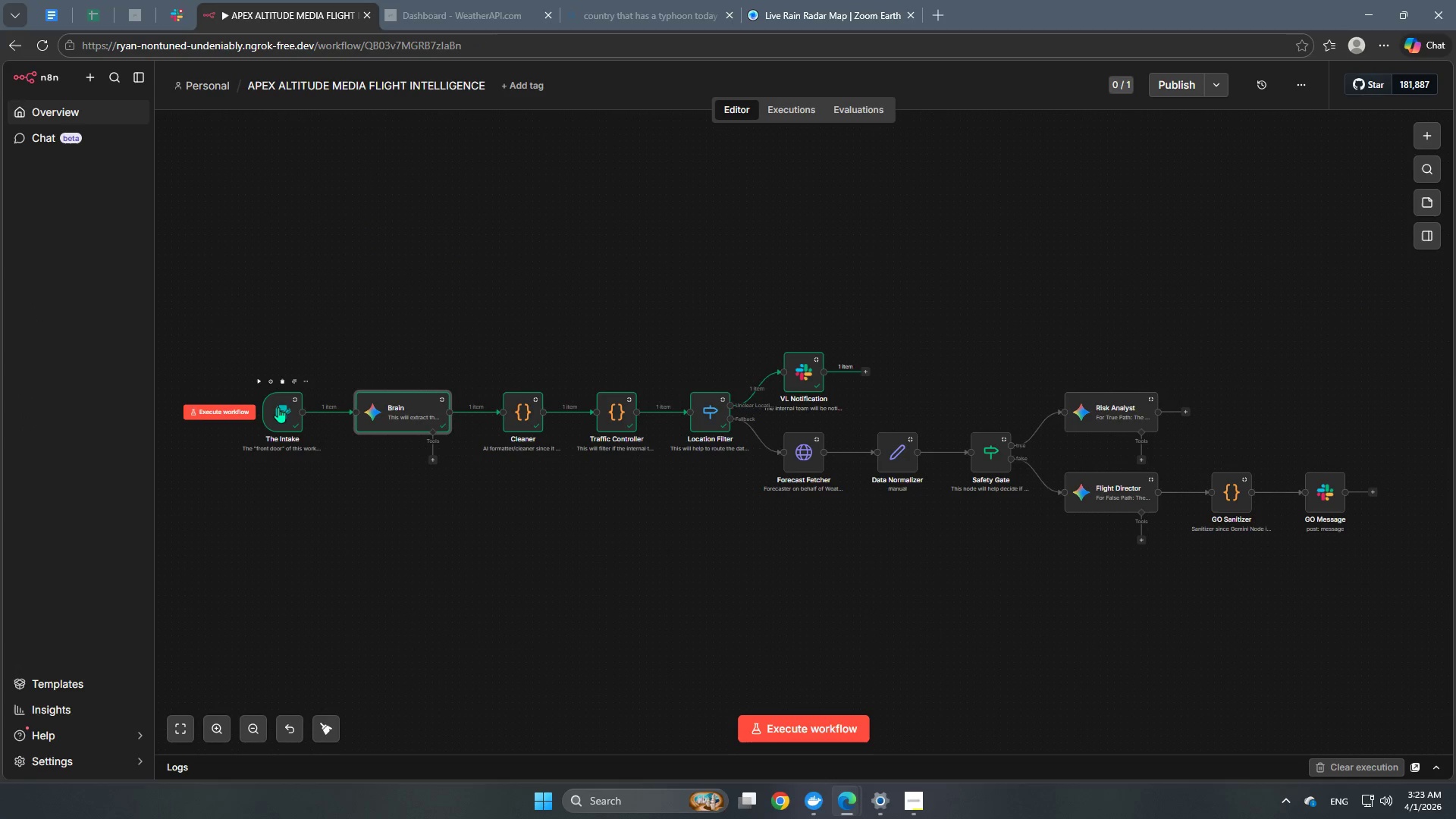 
double_click([281, 413])
 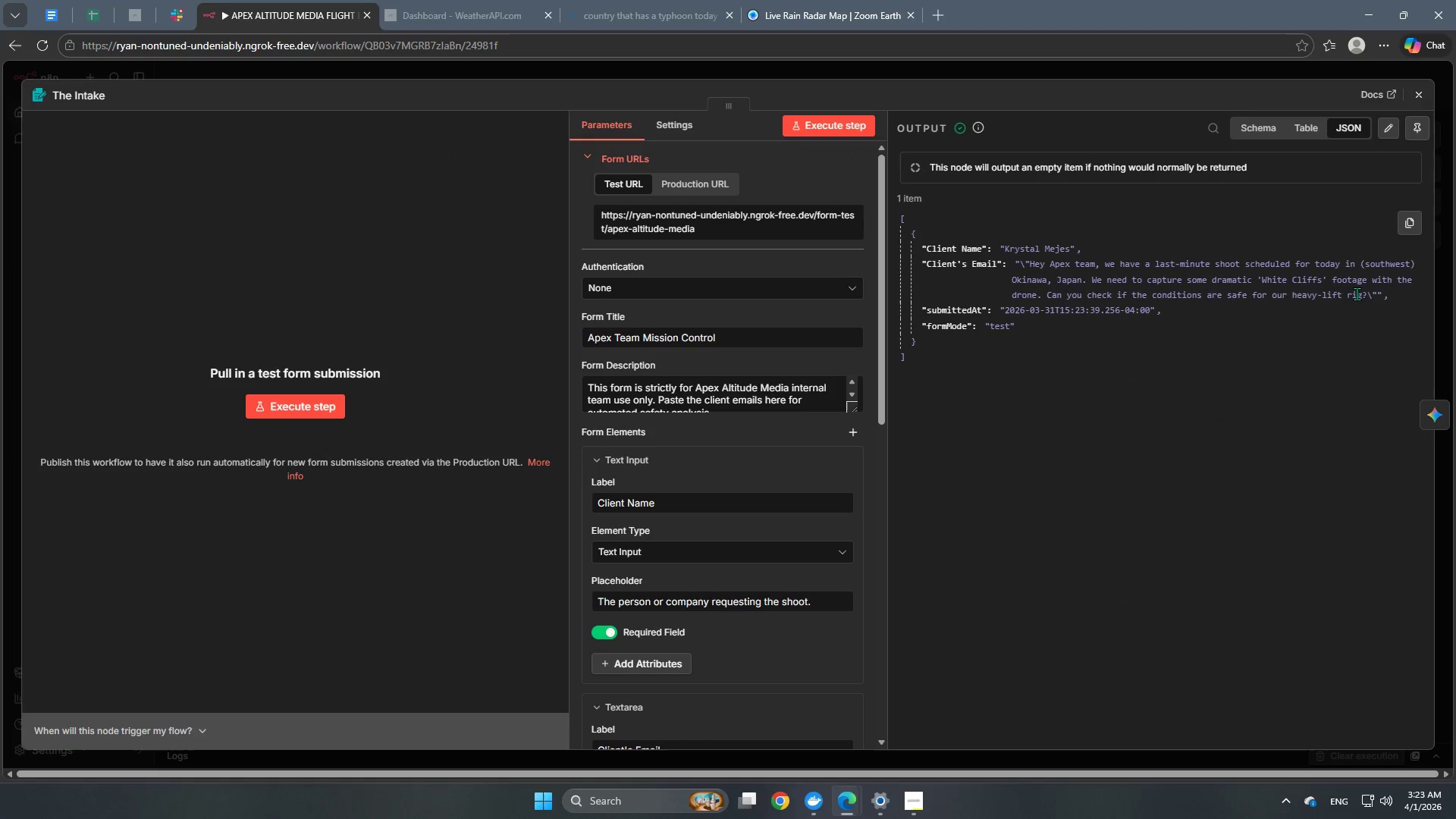 
left_click([860, 77])
 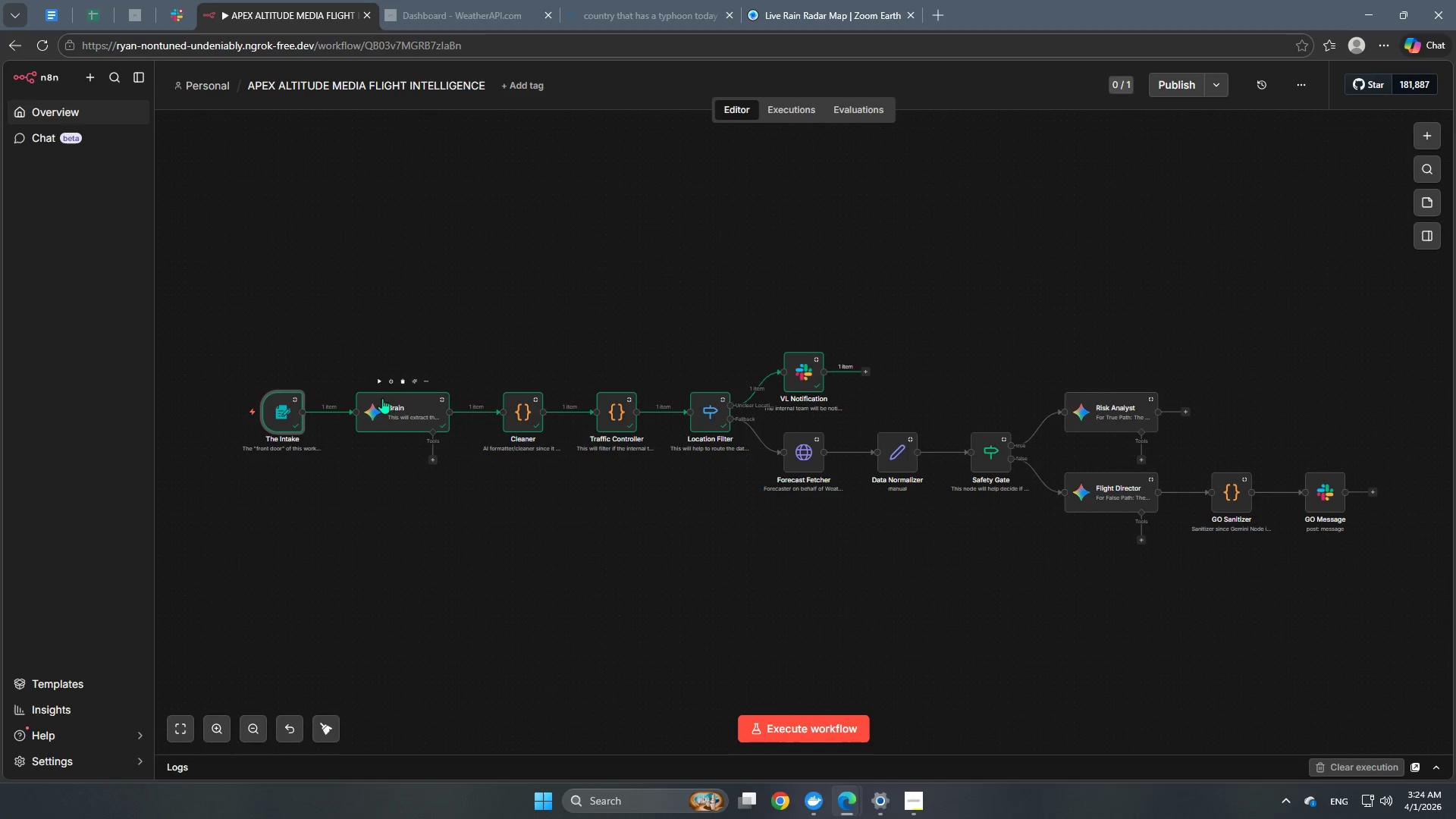 
left_click([378, 382])
 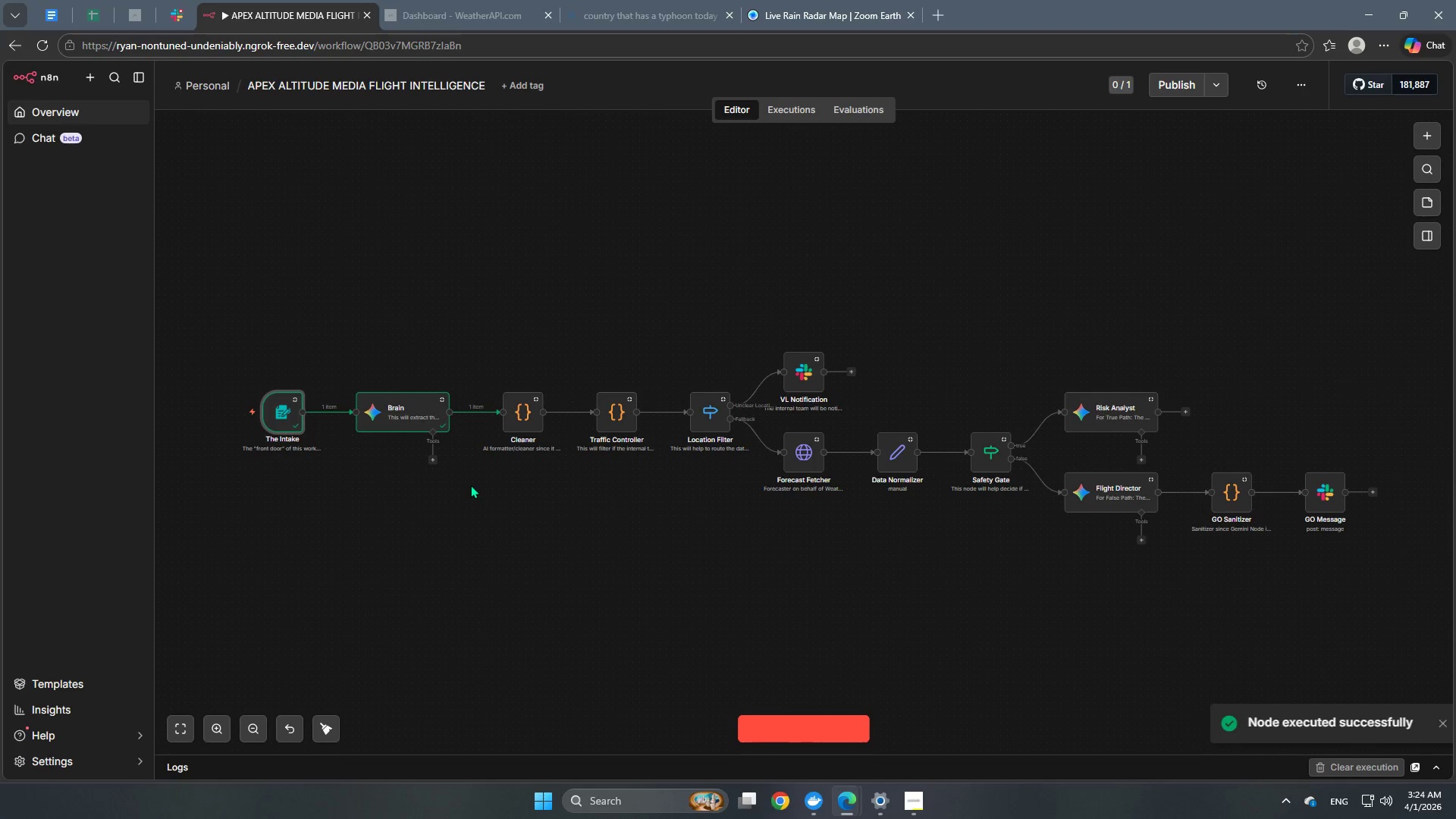 
double_click([411, 409])
 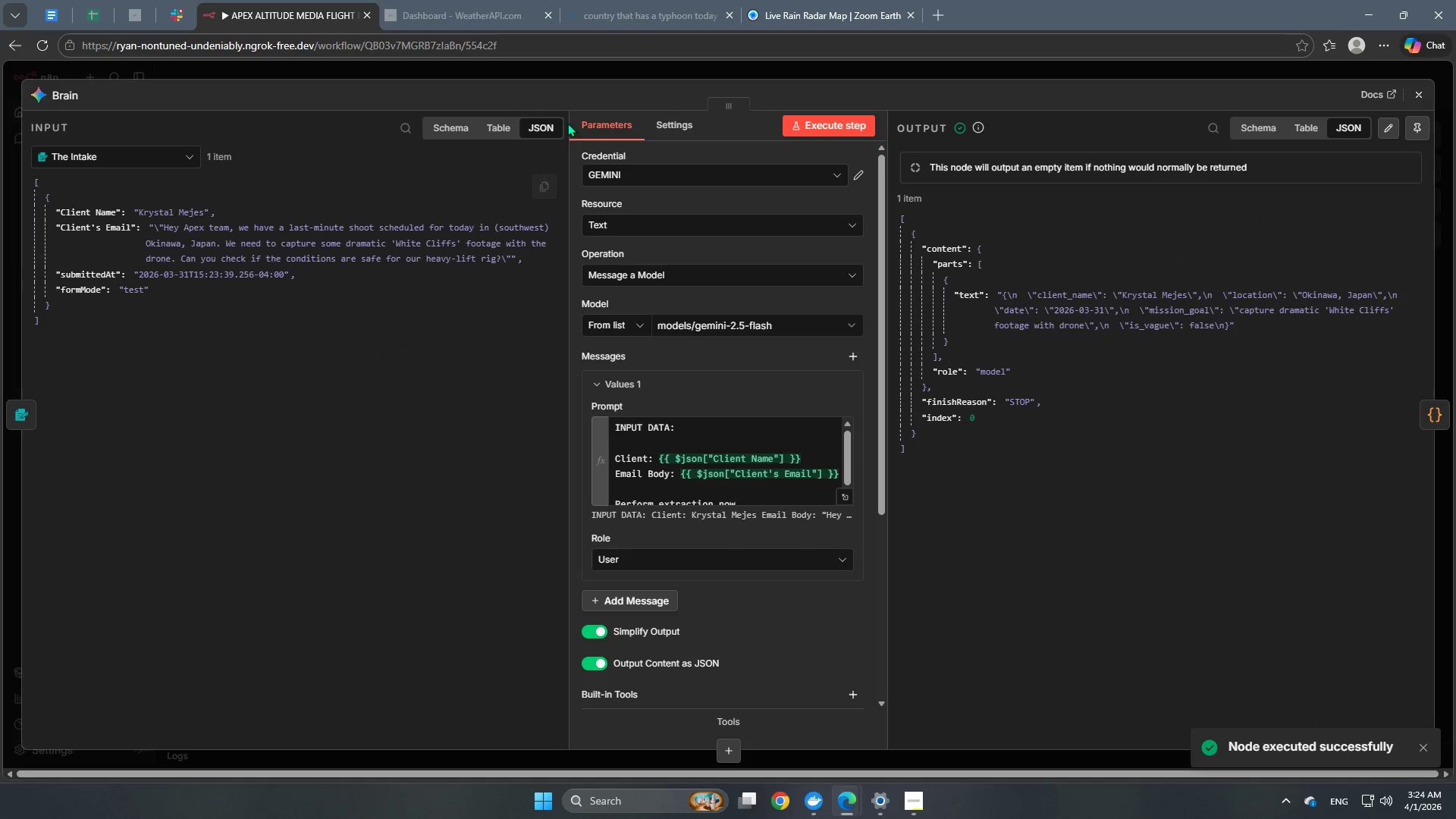 
left_click([610, 74])
 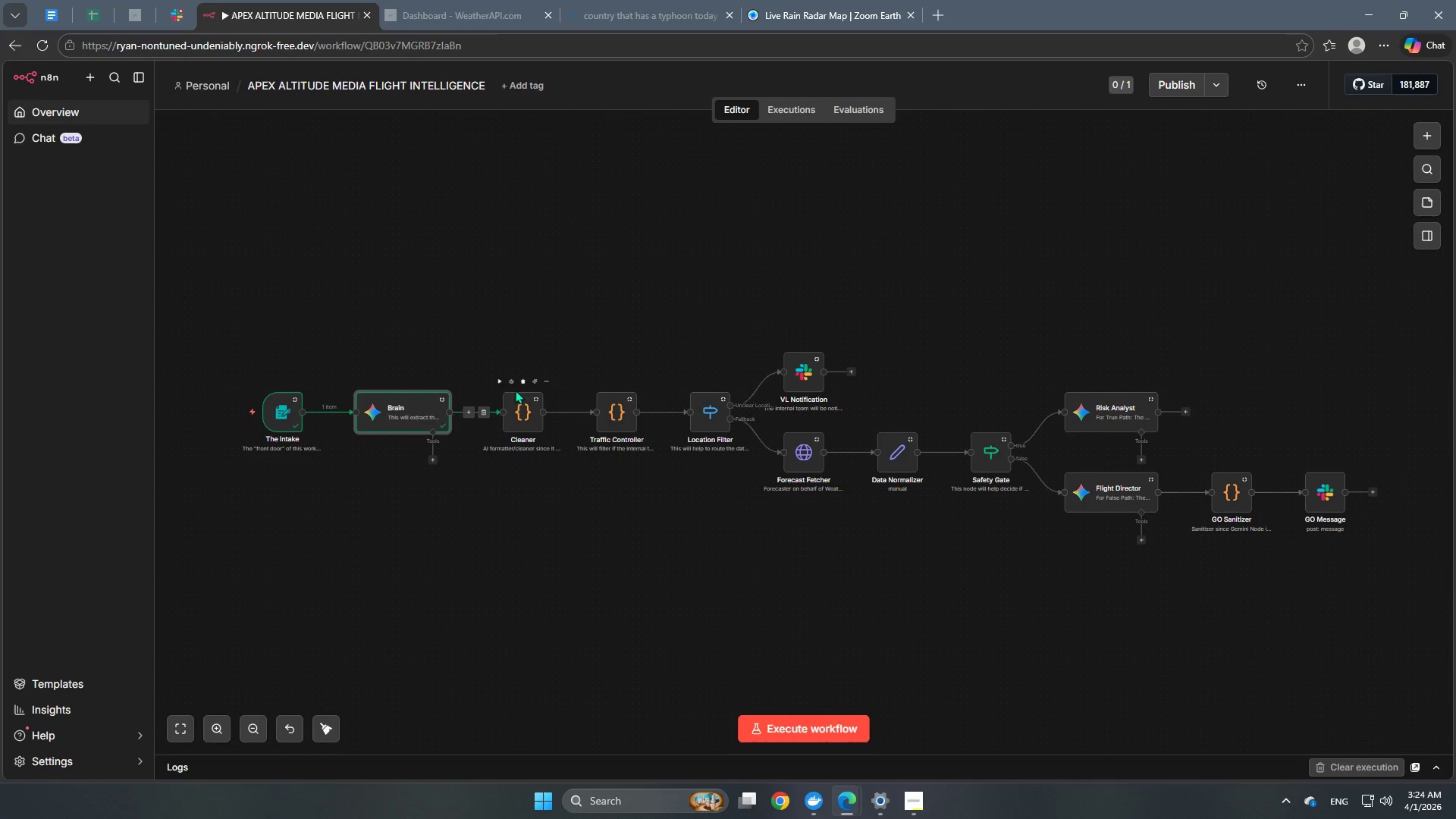 
left_click([500, 382])
 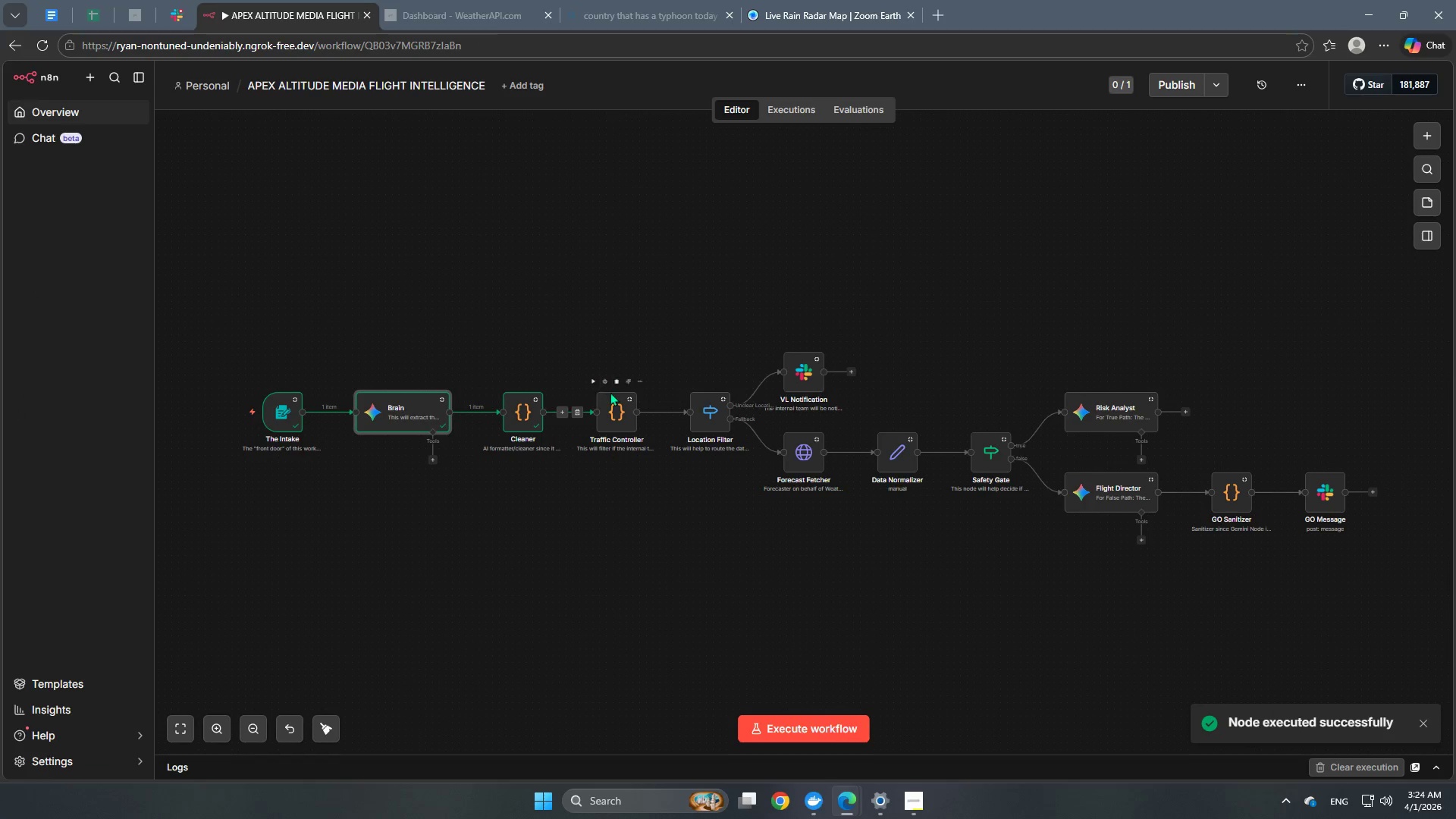 
left_click([595, 382])
 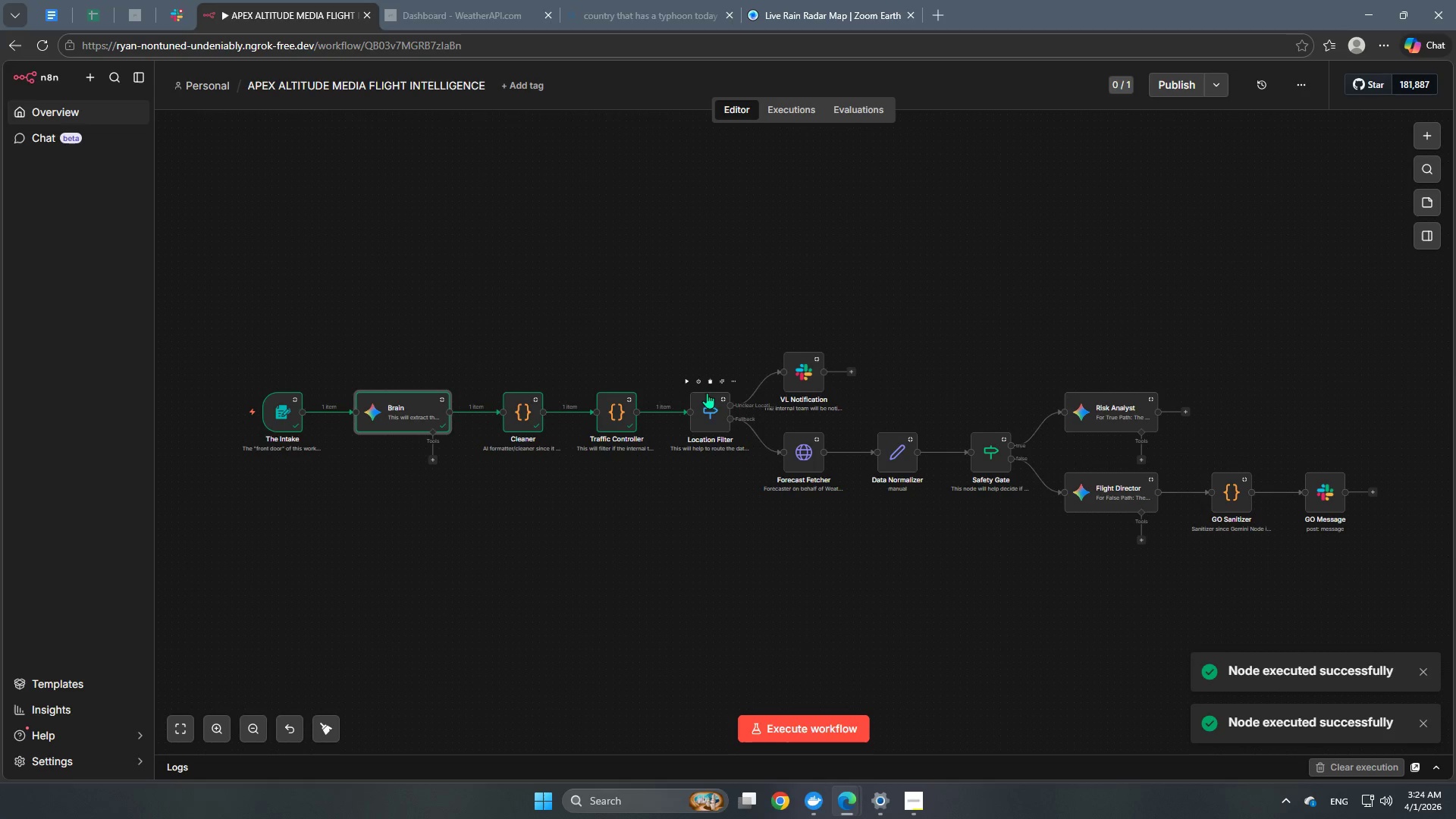 
left_click([687, 379])
 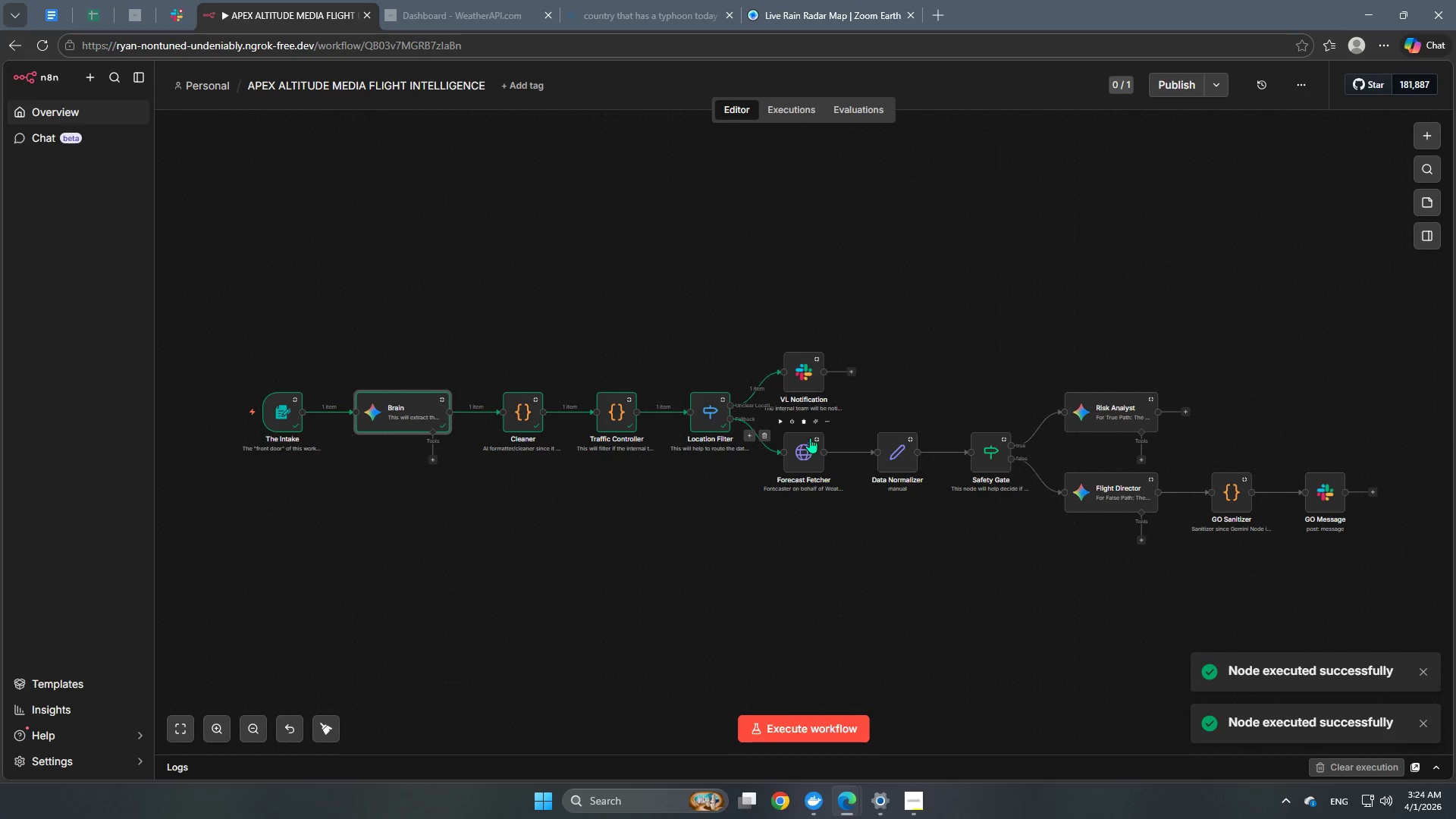 
left_click([778, 422])
 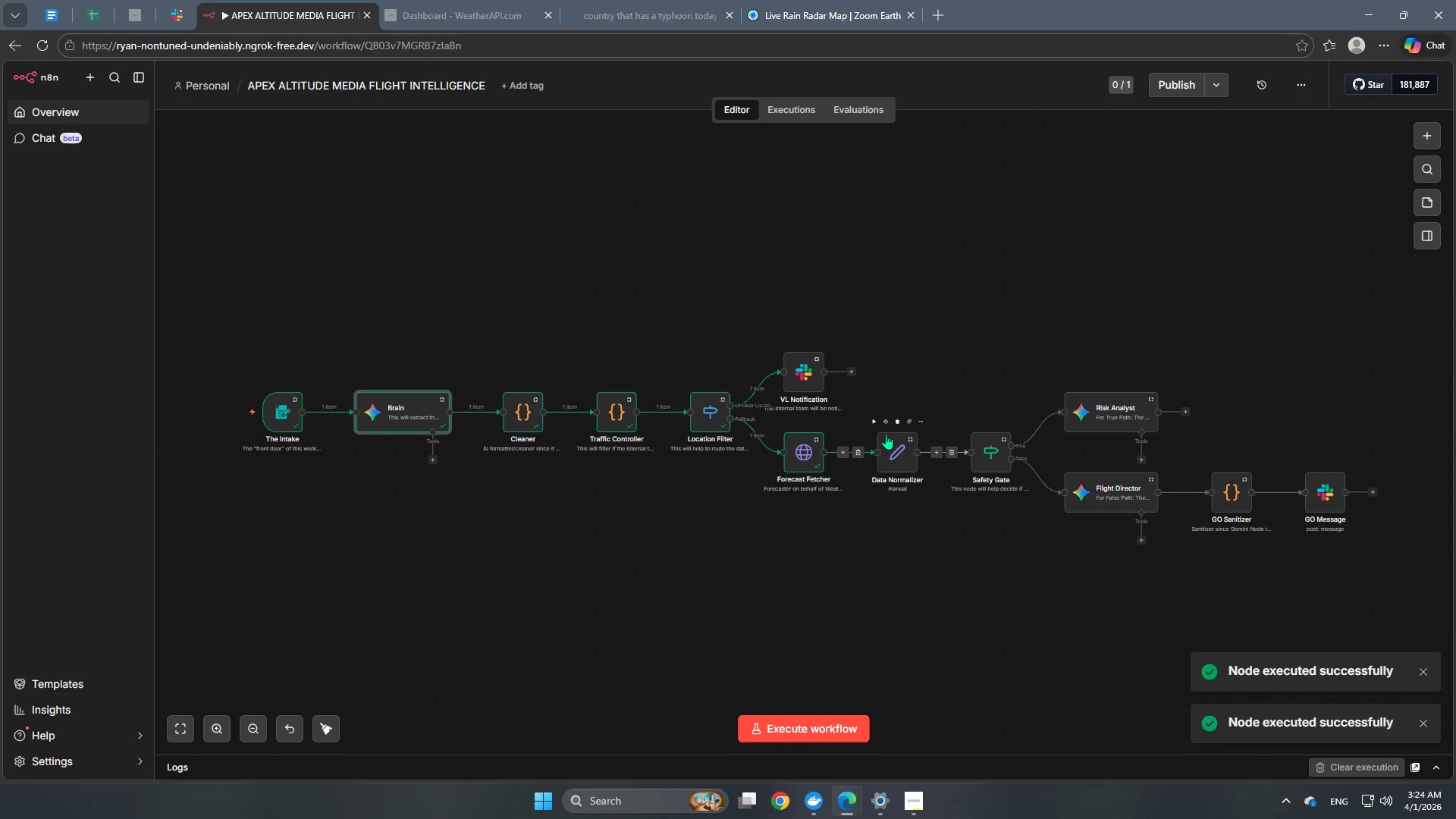 
left_click([874, 424])
 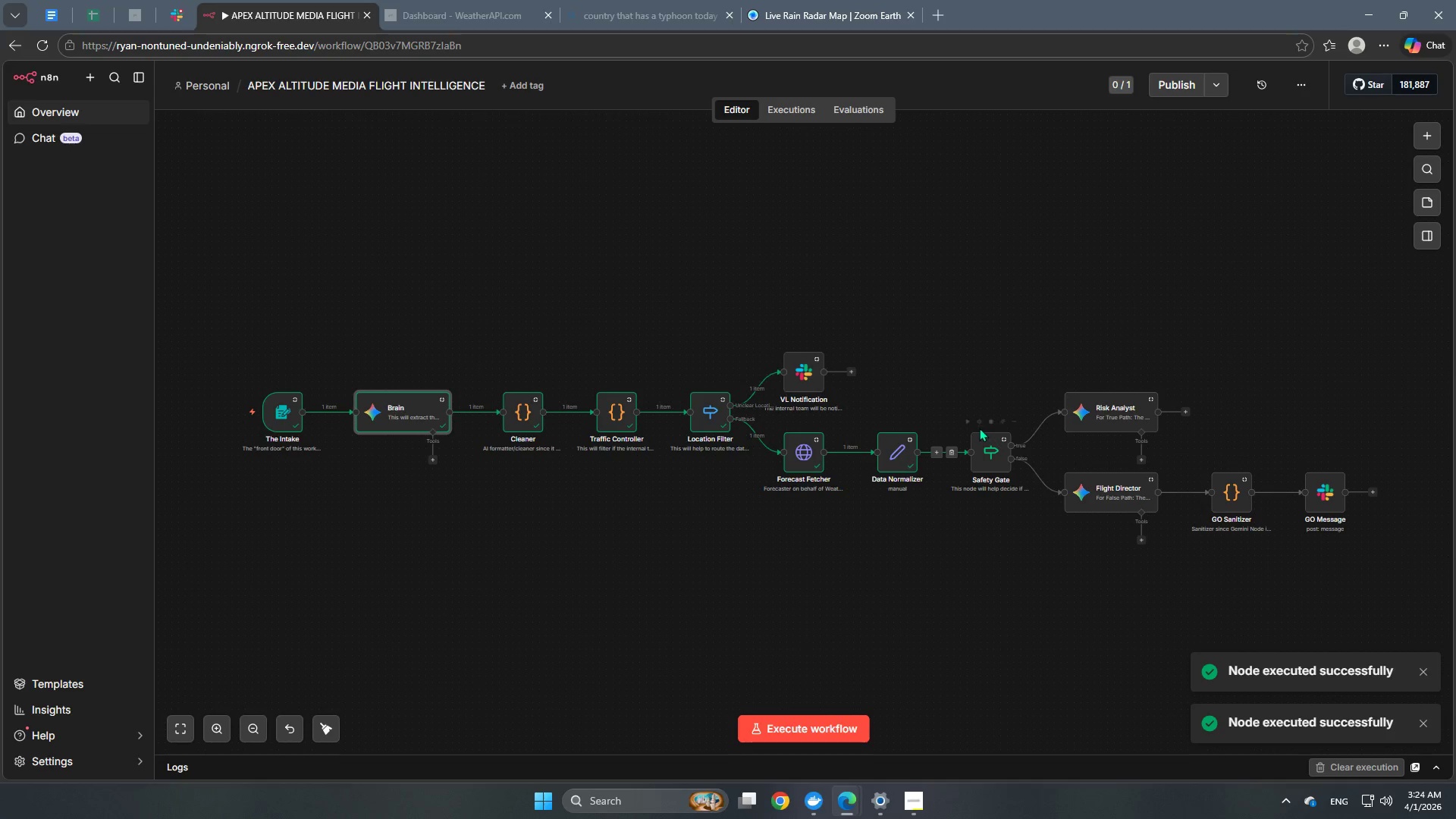 
left_click([966, 425])
 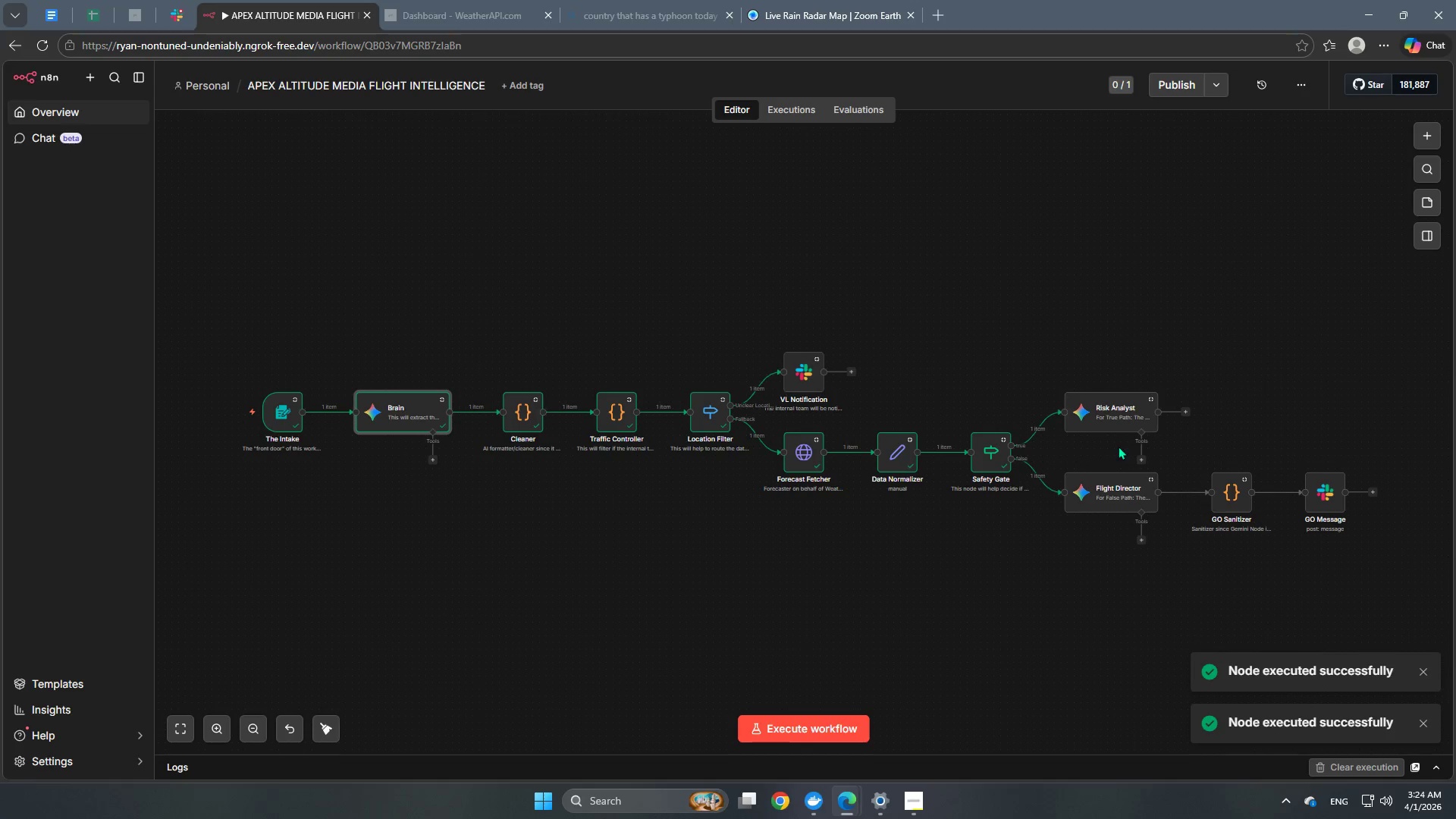 
left_click([1106, 482])
 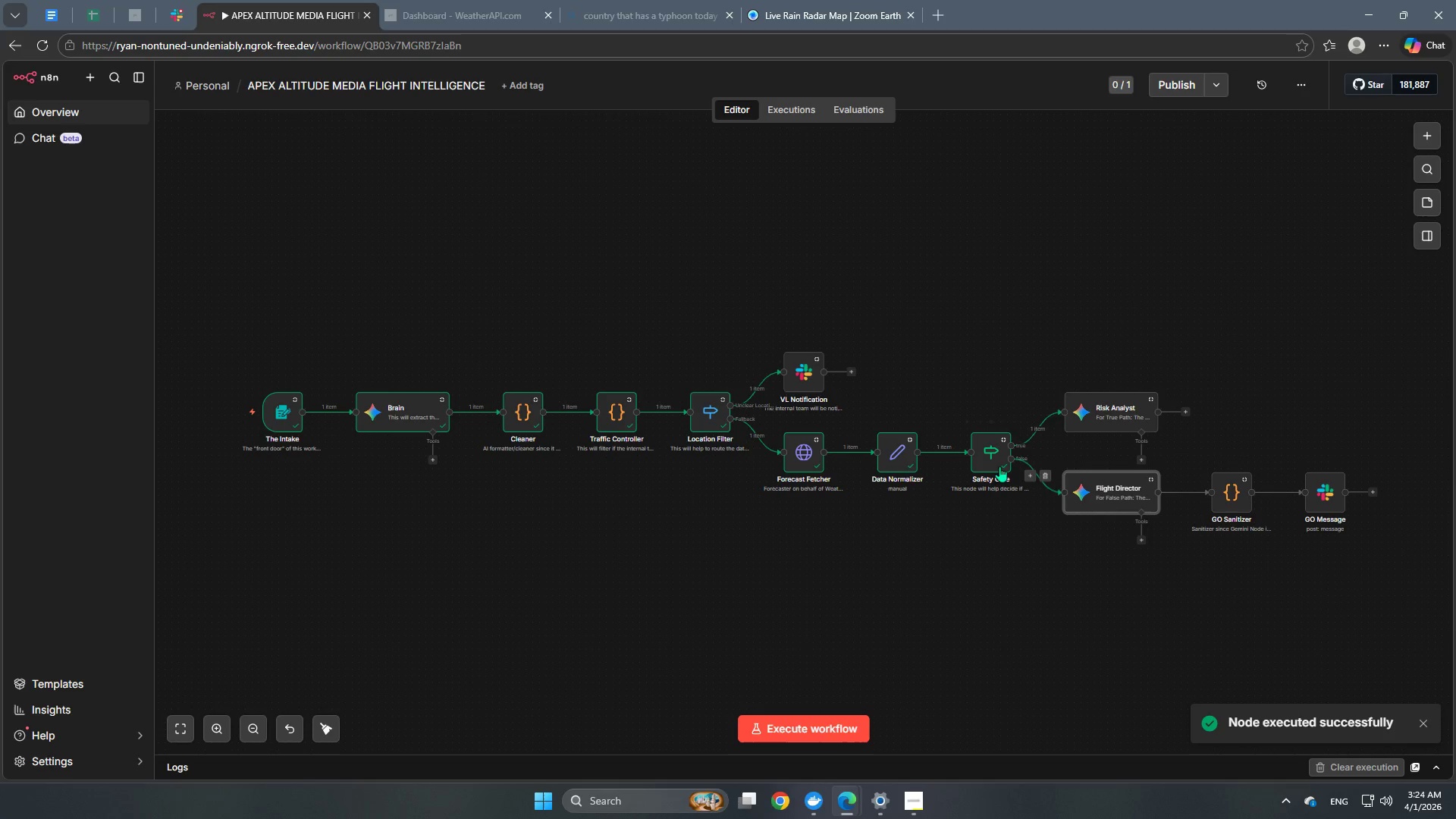 
double_click([993, 459])
 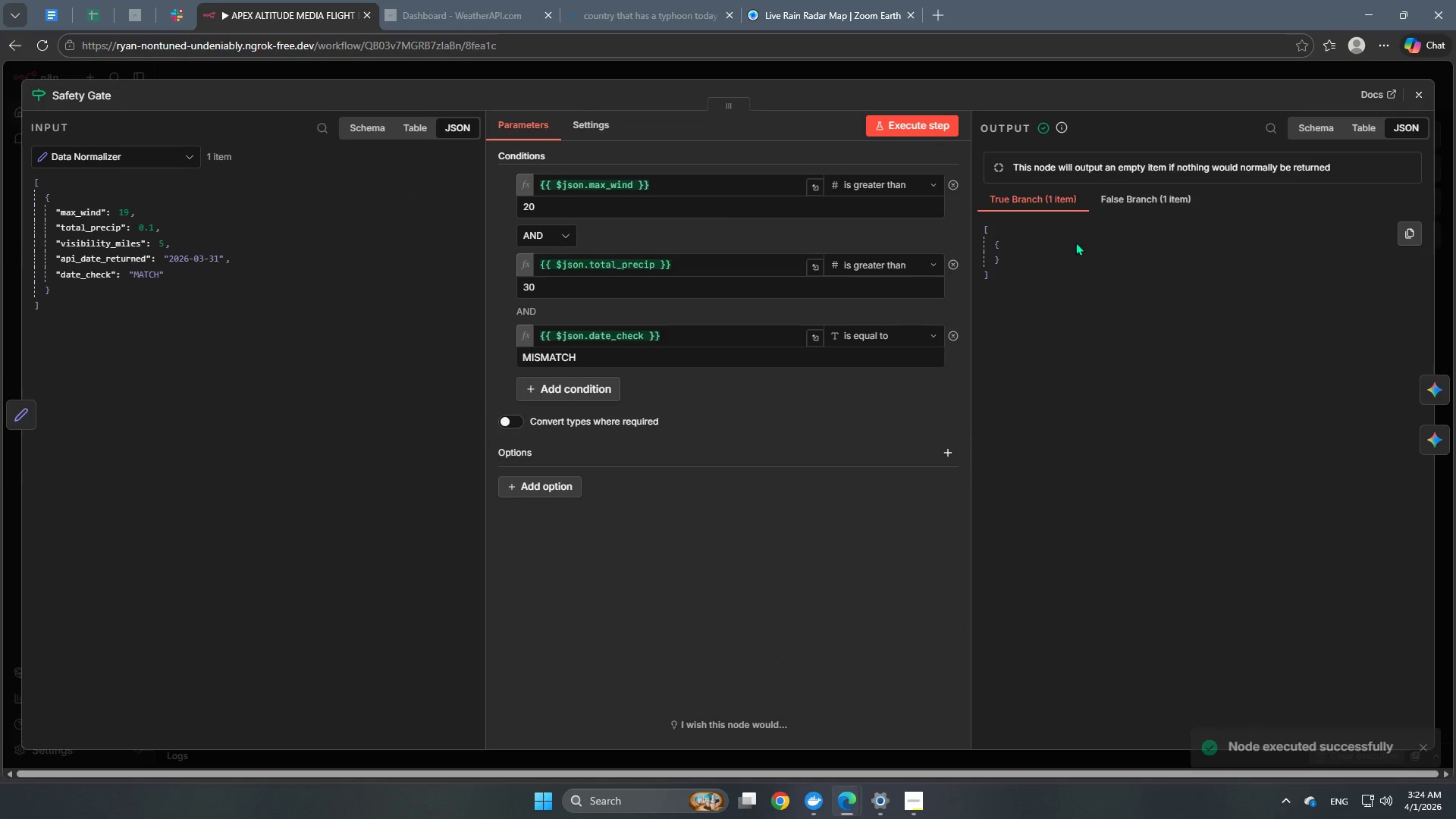 
left_click([1137, 202])
 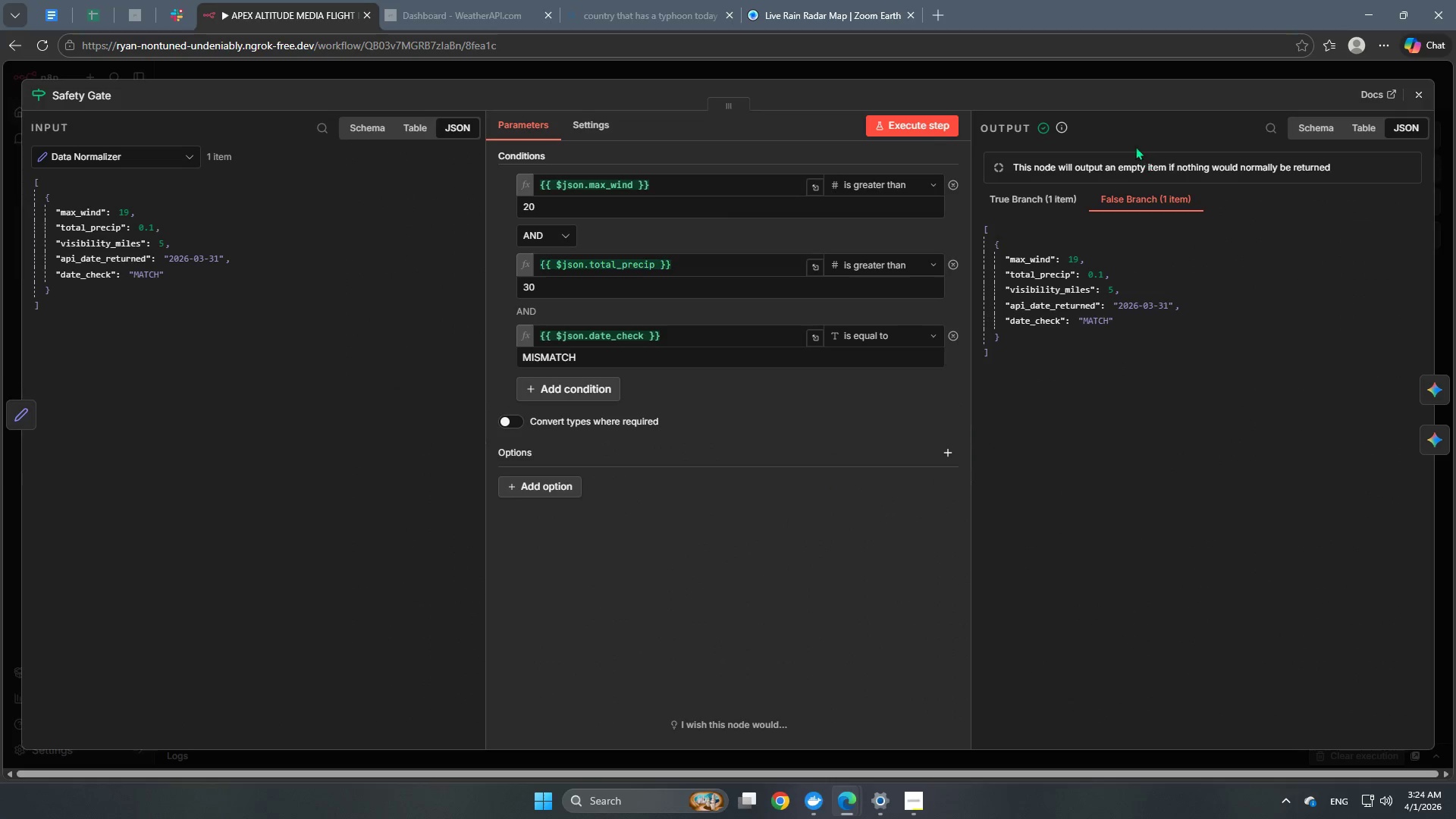 
left_click([1122, 67])
 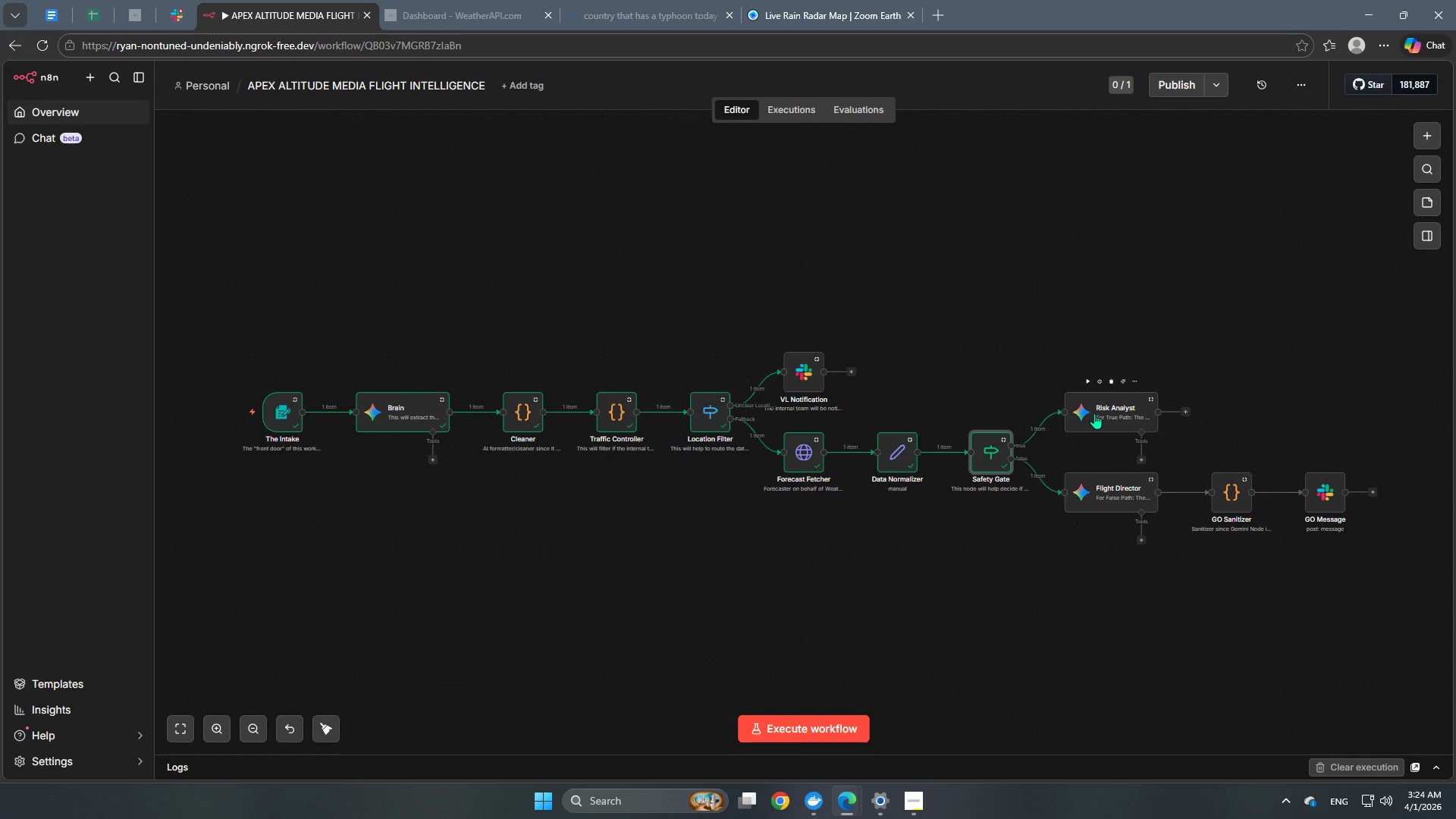 
wait(17.69)
 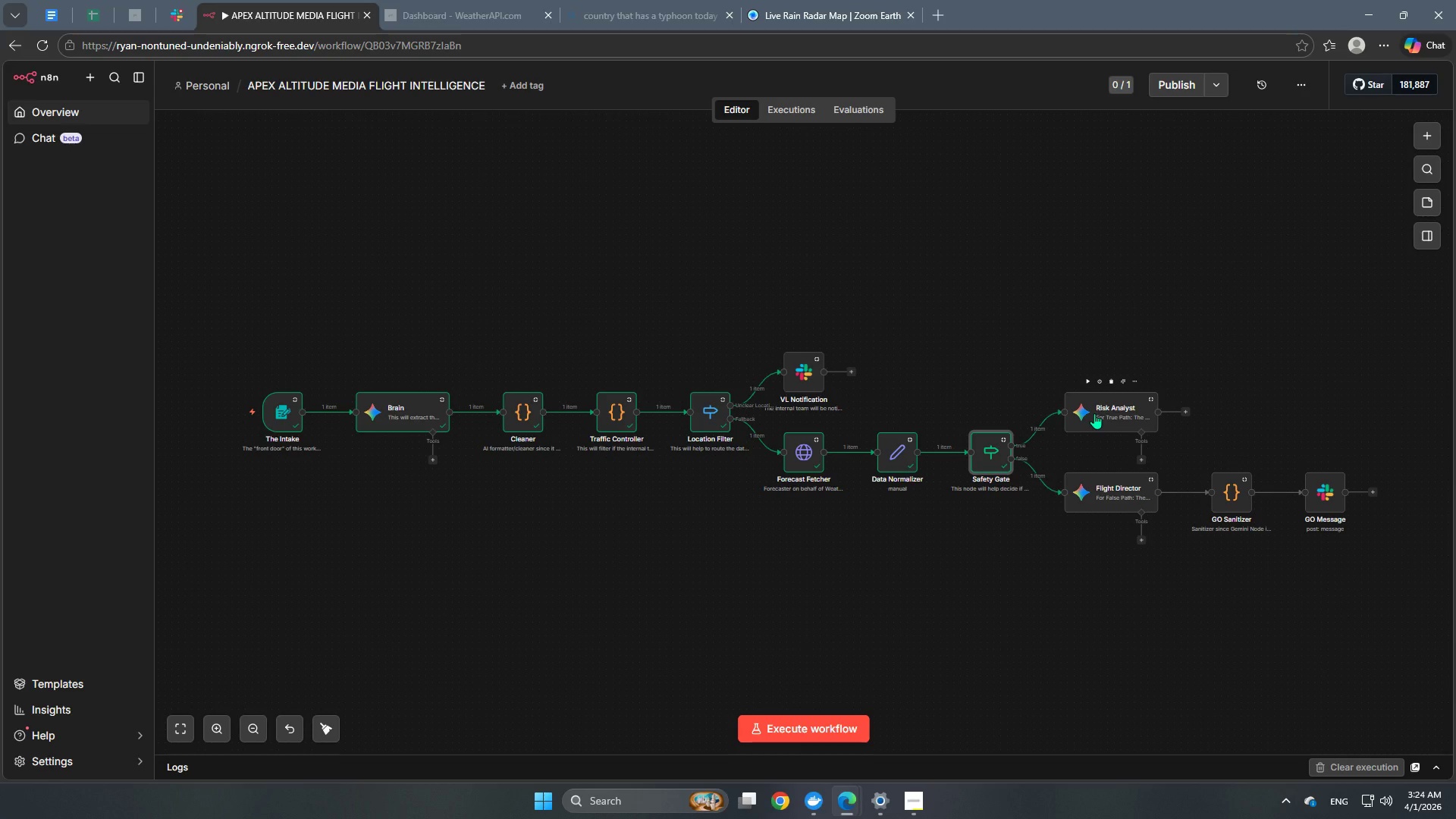 
left_click([809, 17])
 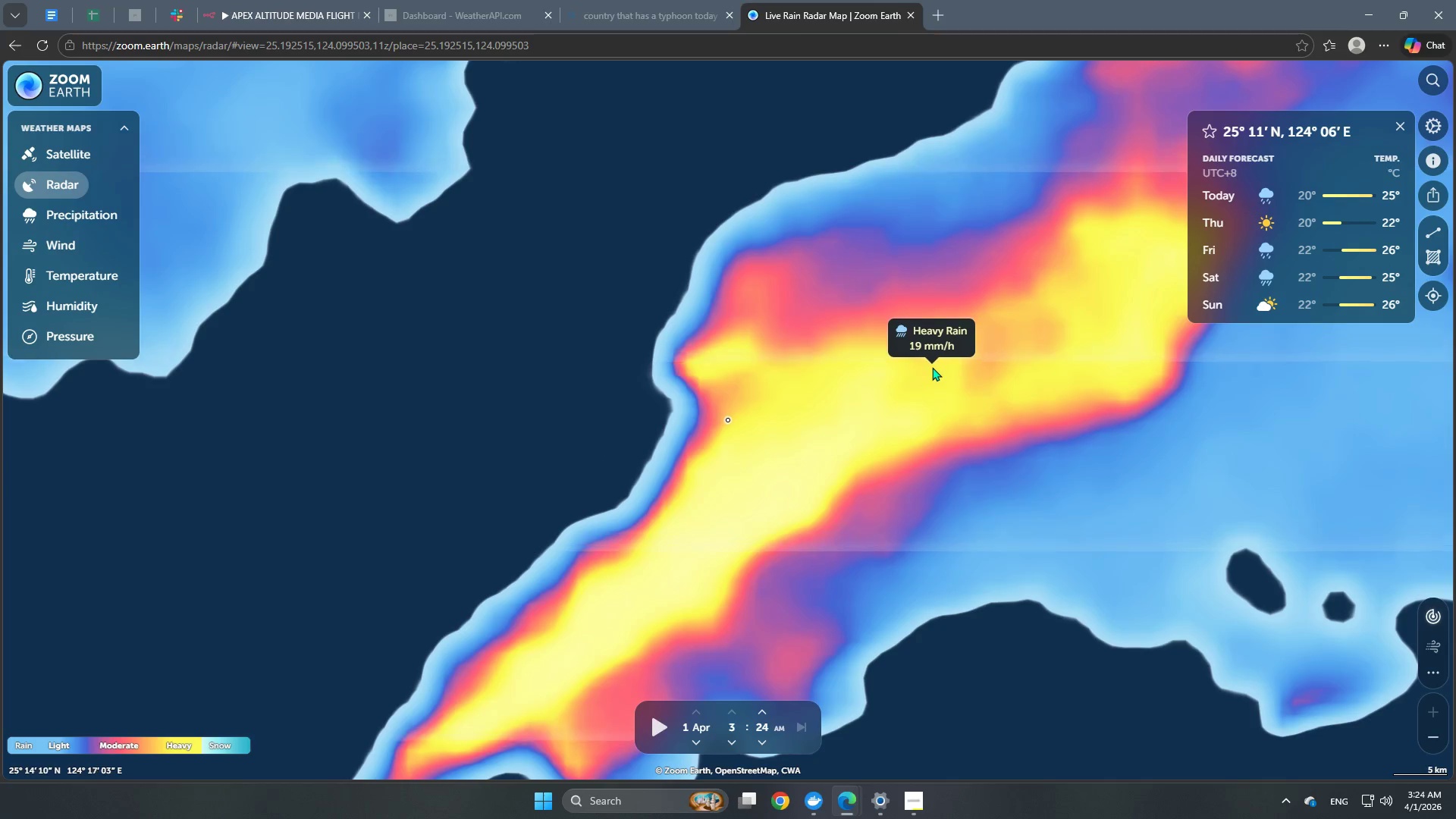 
left_click([968, 356])
 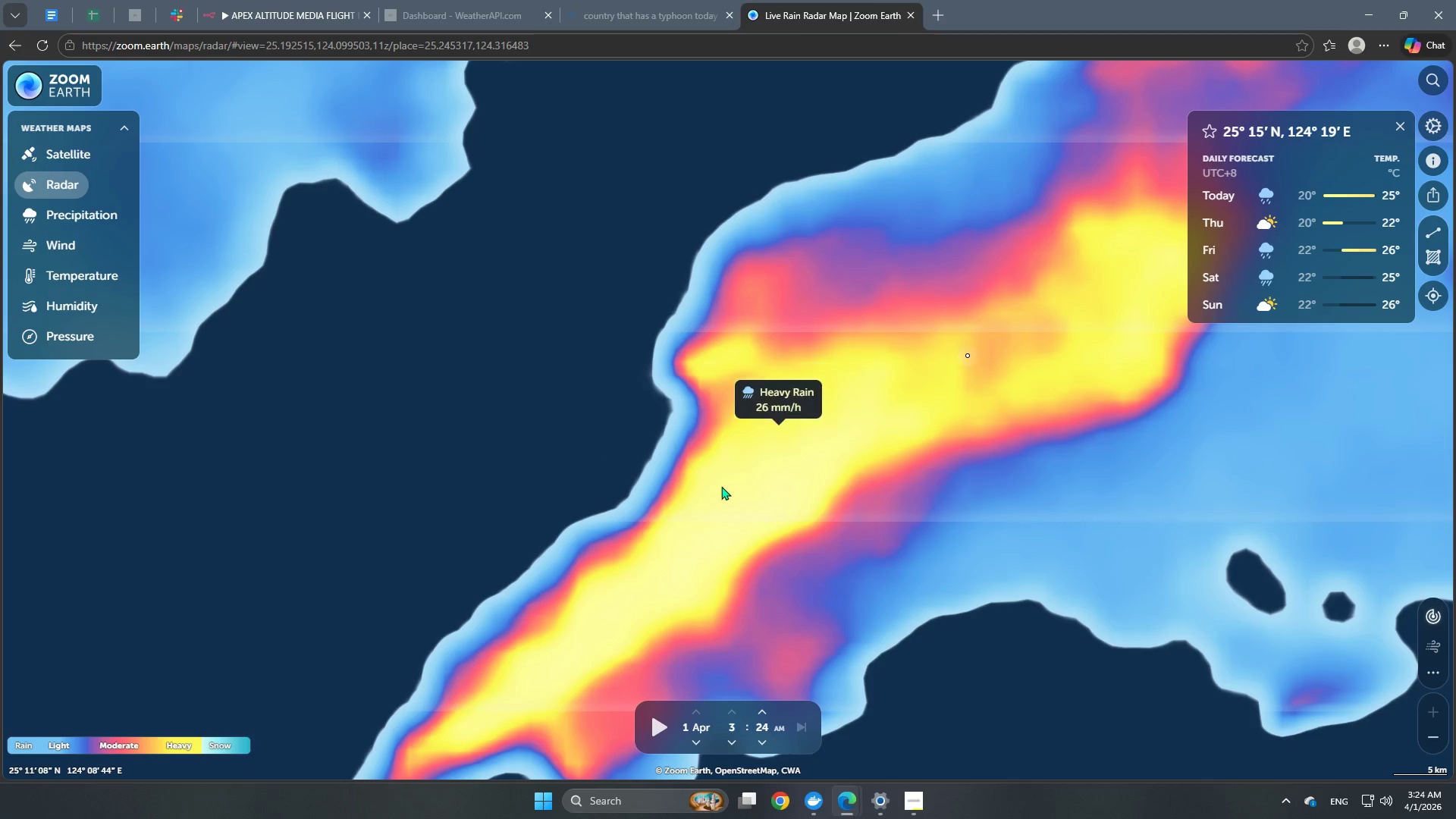 
left_click([637, 585])
 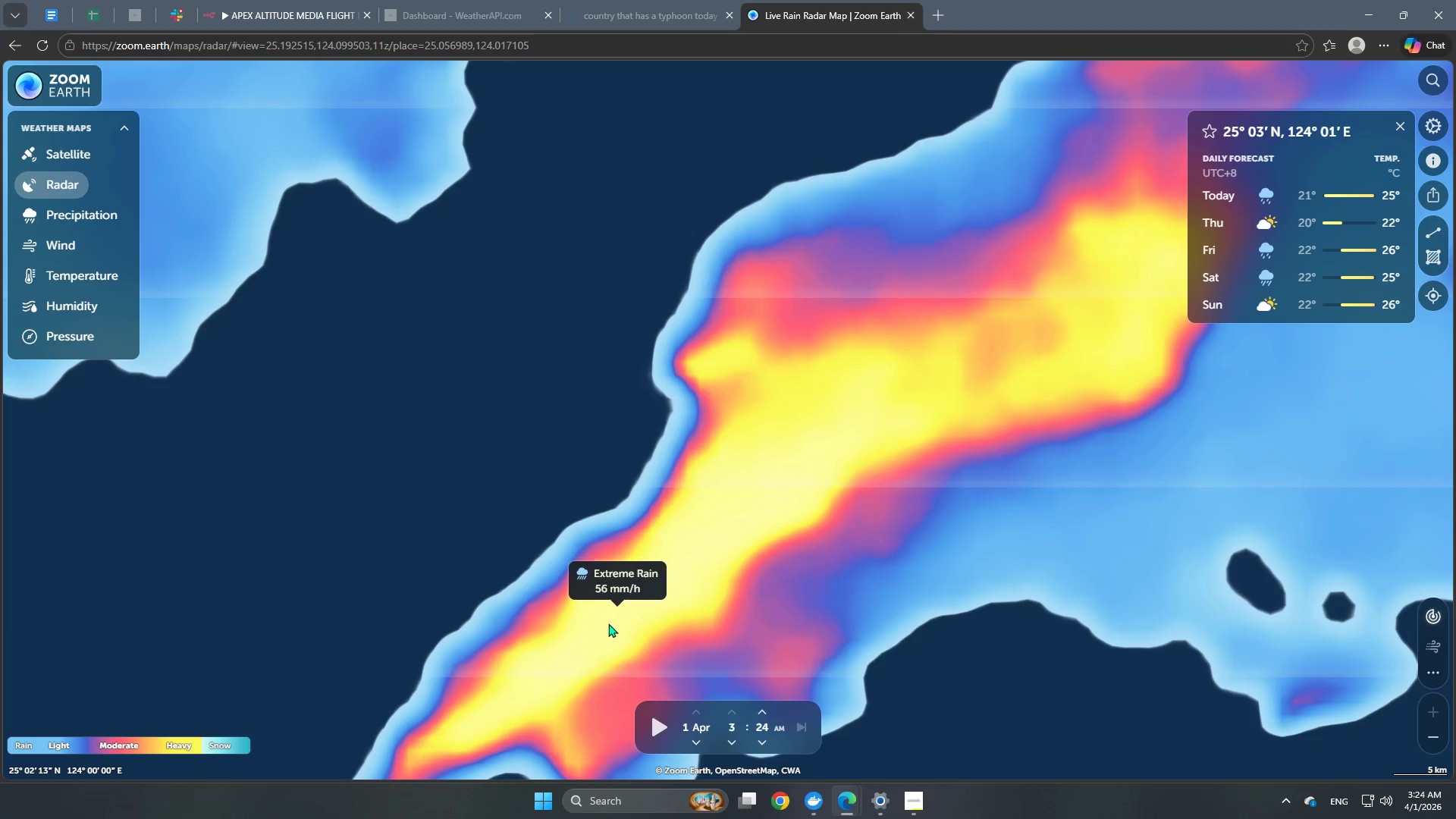 
left_click([599, 633])
 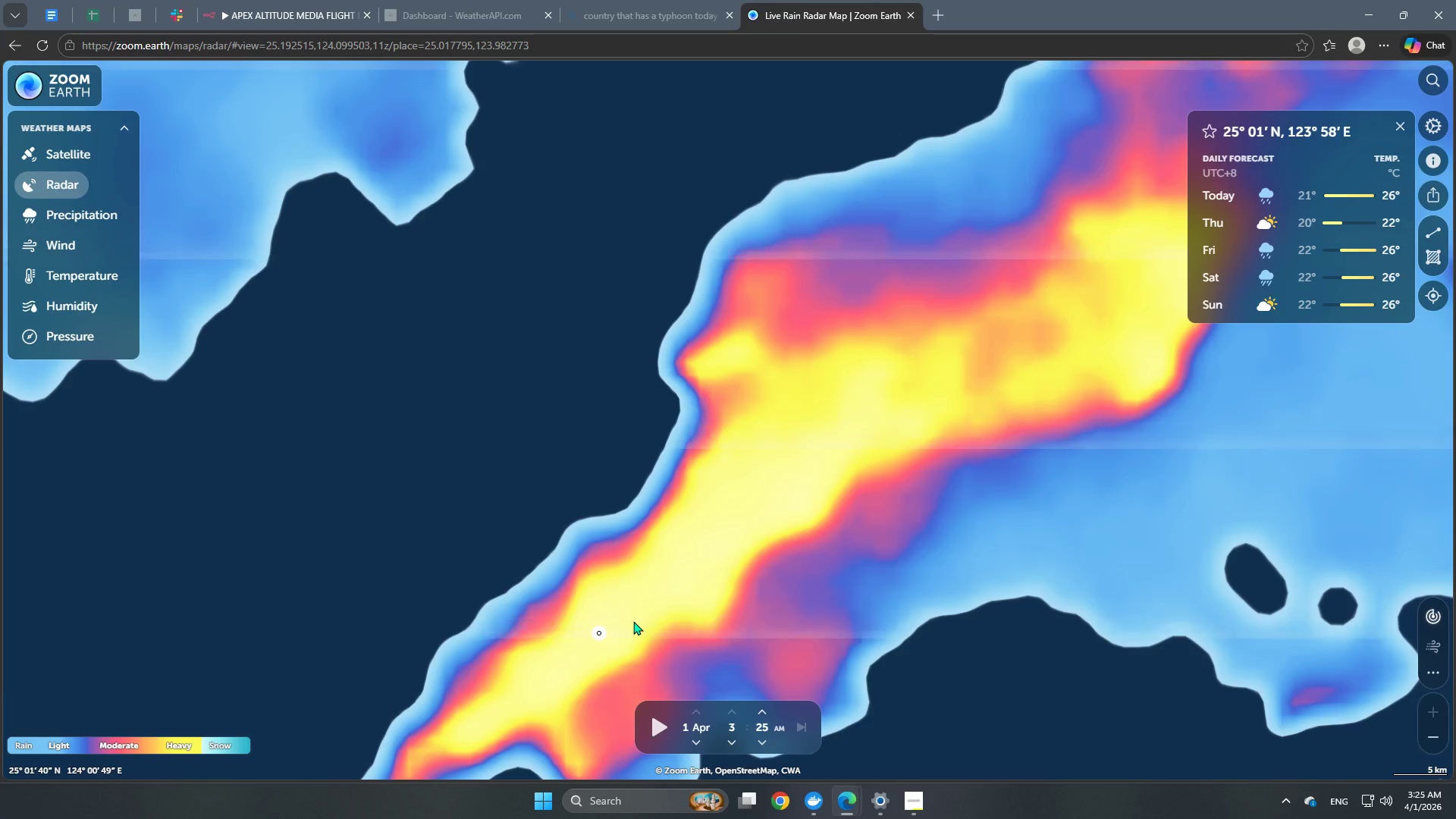 
wait(54.64)
 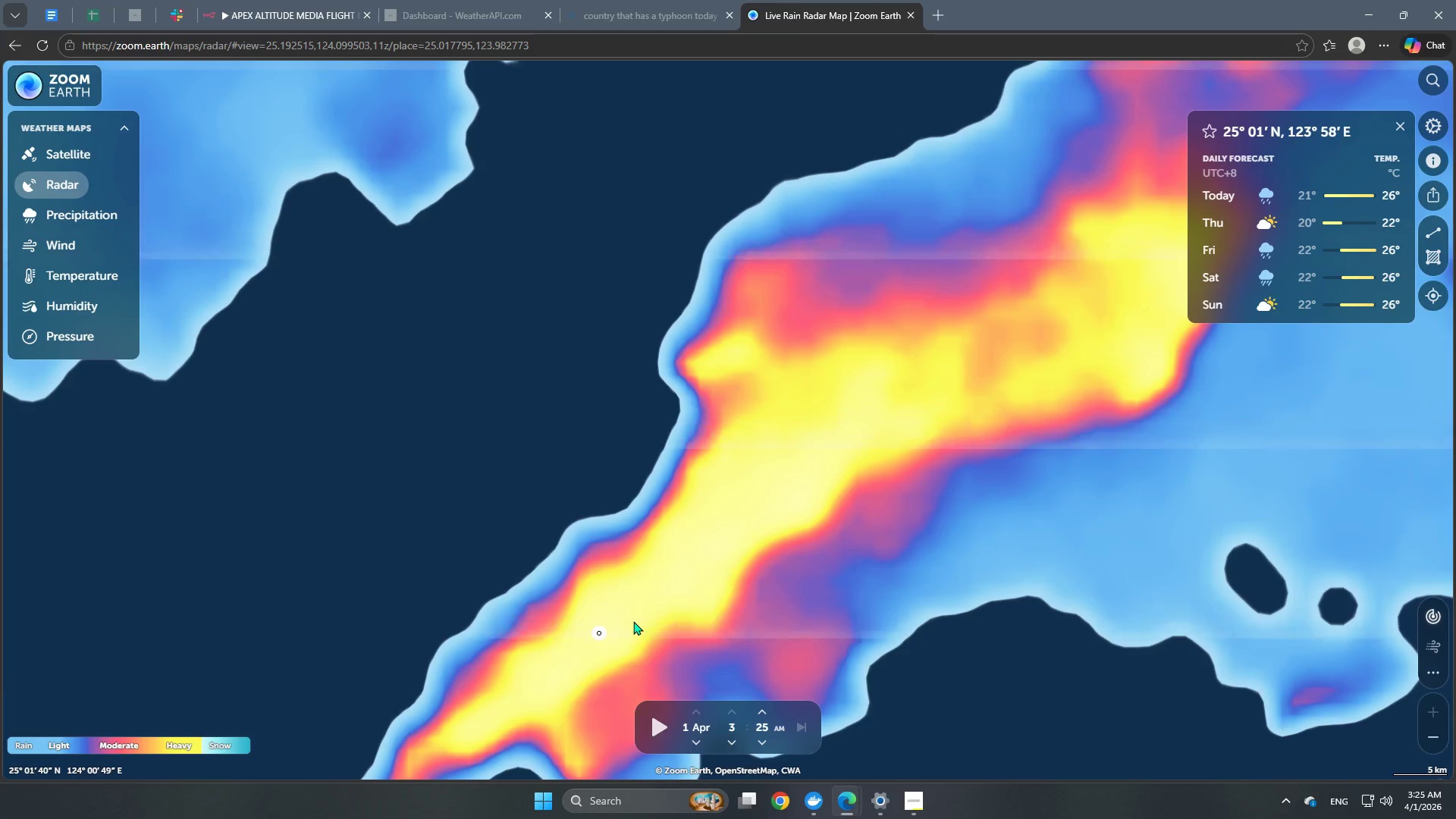 
scroll: coordinate [795, 559], scroll_direction: down, amount: 14.0
 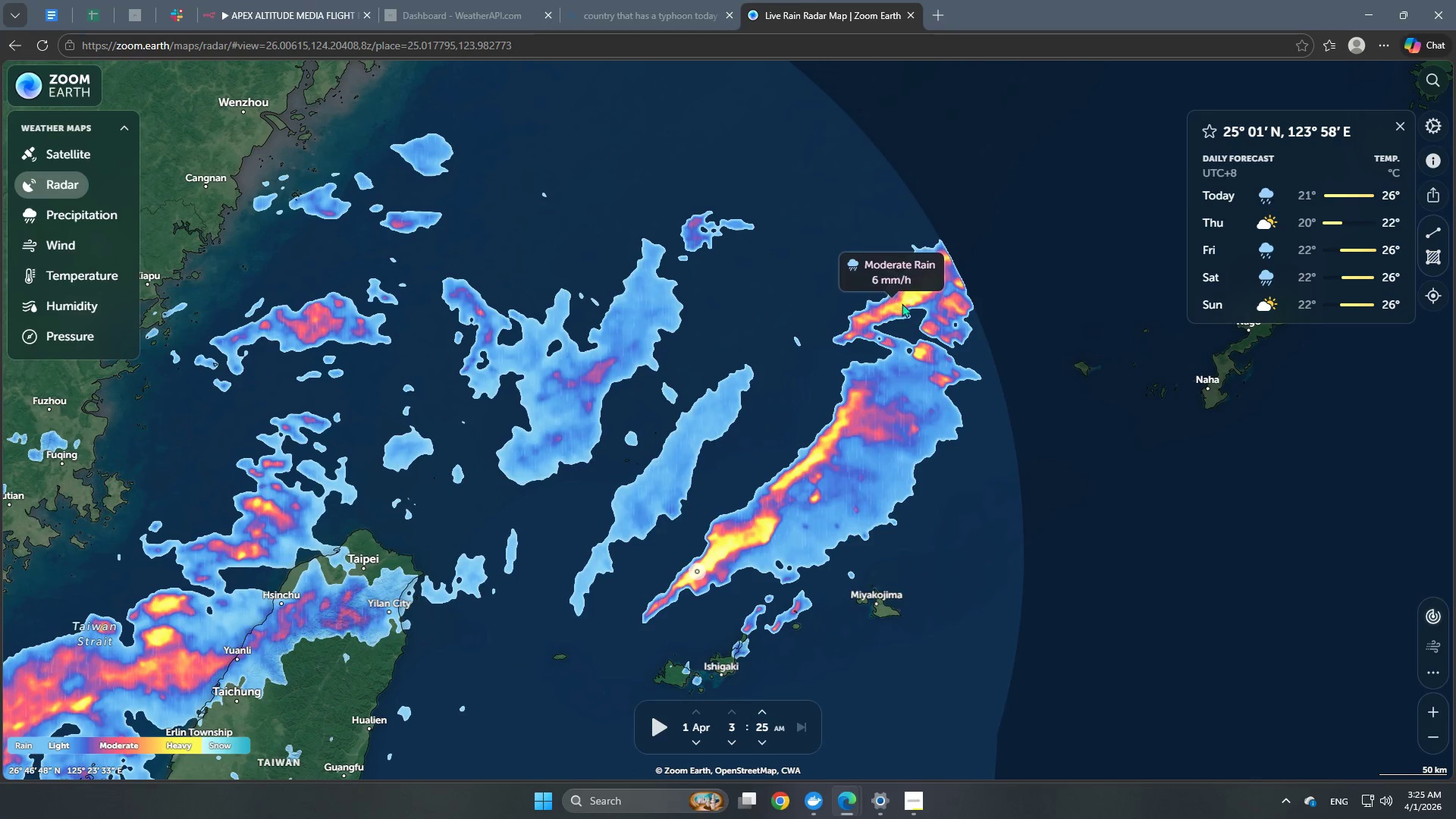 
scroll: coordinate [920, 398], scroll_direction: up, amount: 1.0
 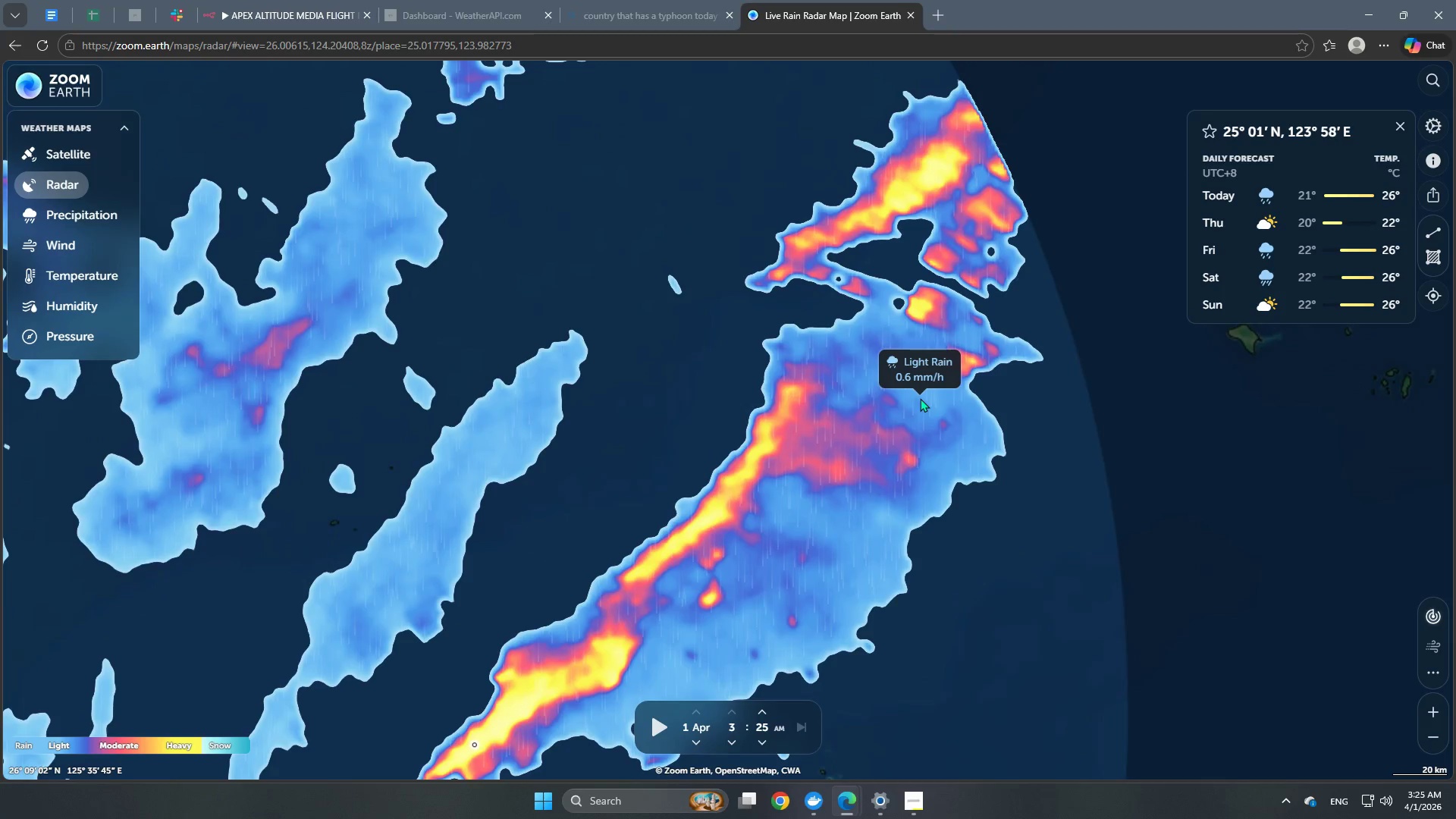 
scroll: coordinate [920, 398], scroll_direction: down, amount: 1.0
 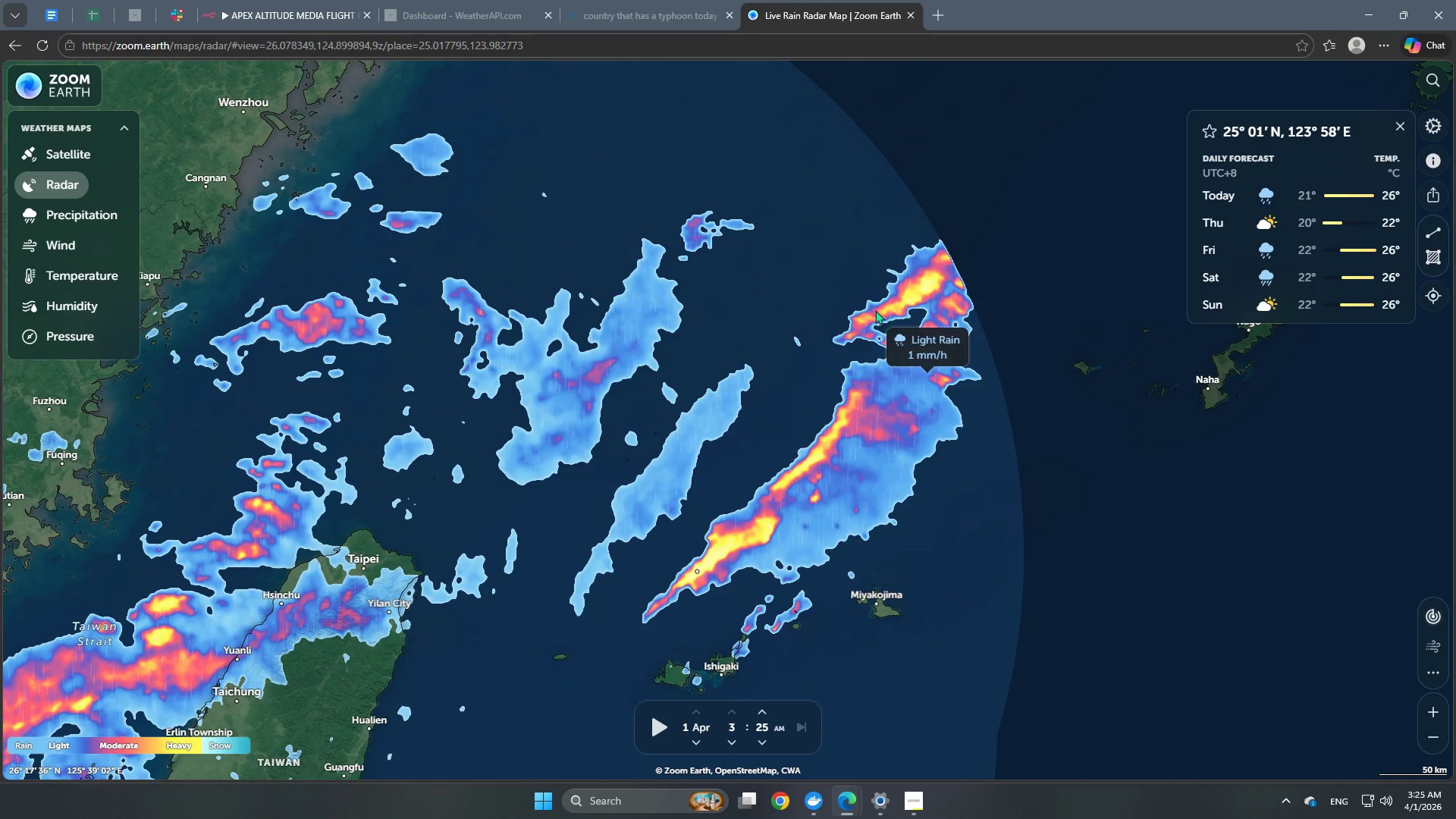 
left_click_drag(start_coordinate=[853, 301], to_coordinate=[620, 372])
 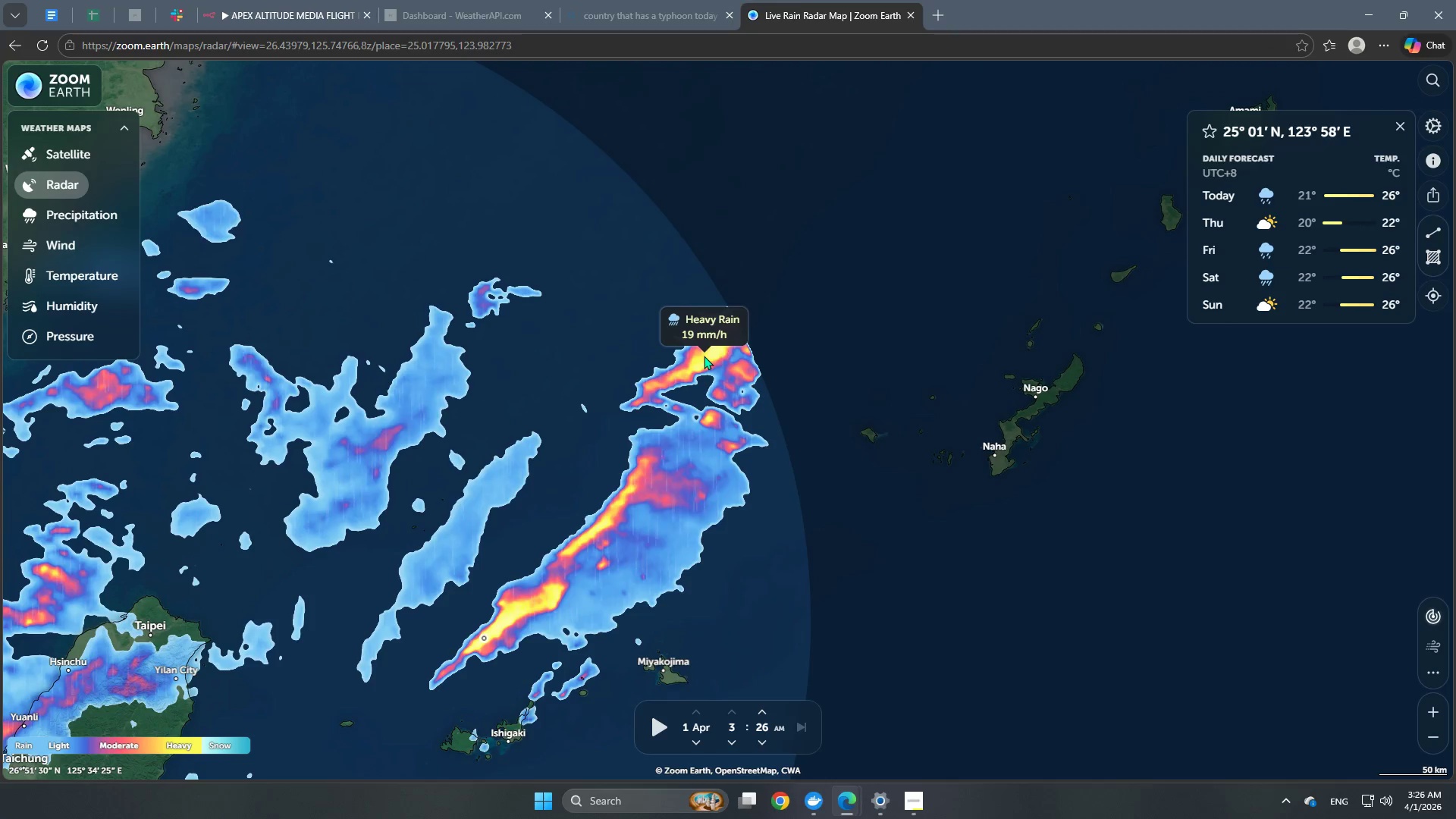 
left_click([704, 356])
 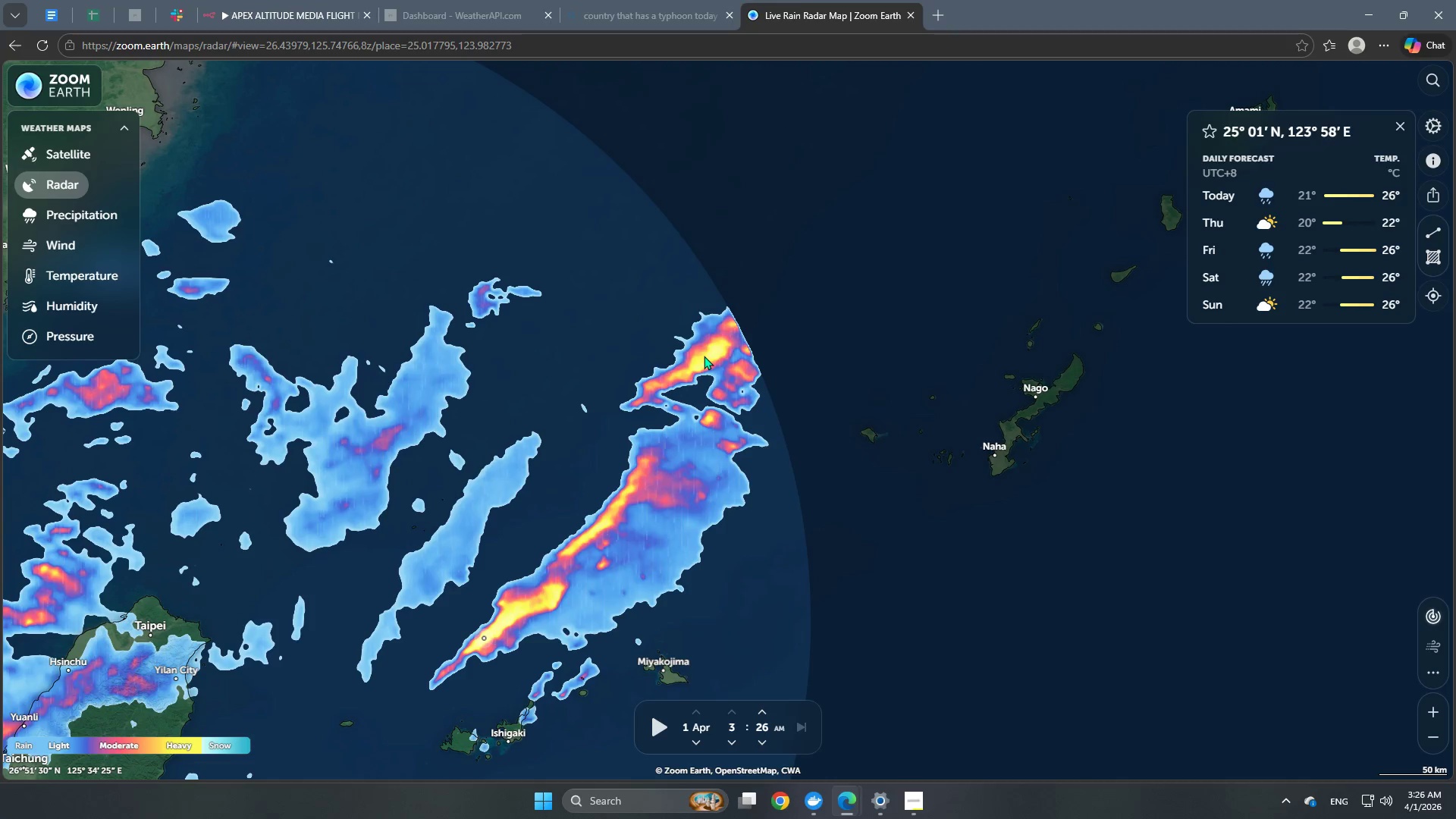 
scroll: coordinate [739, 381], scroll_direction: up, amount: 21.0
 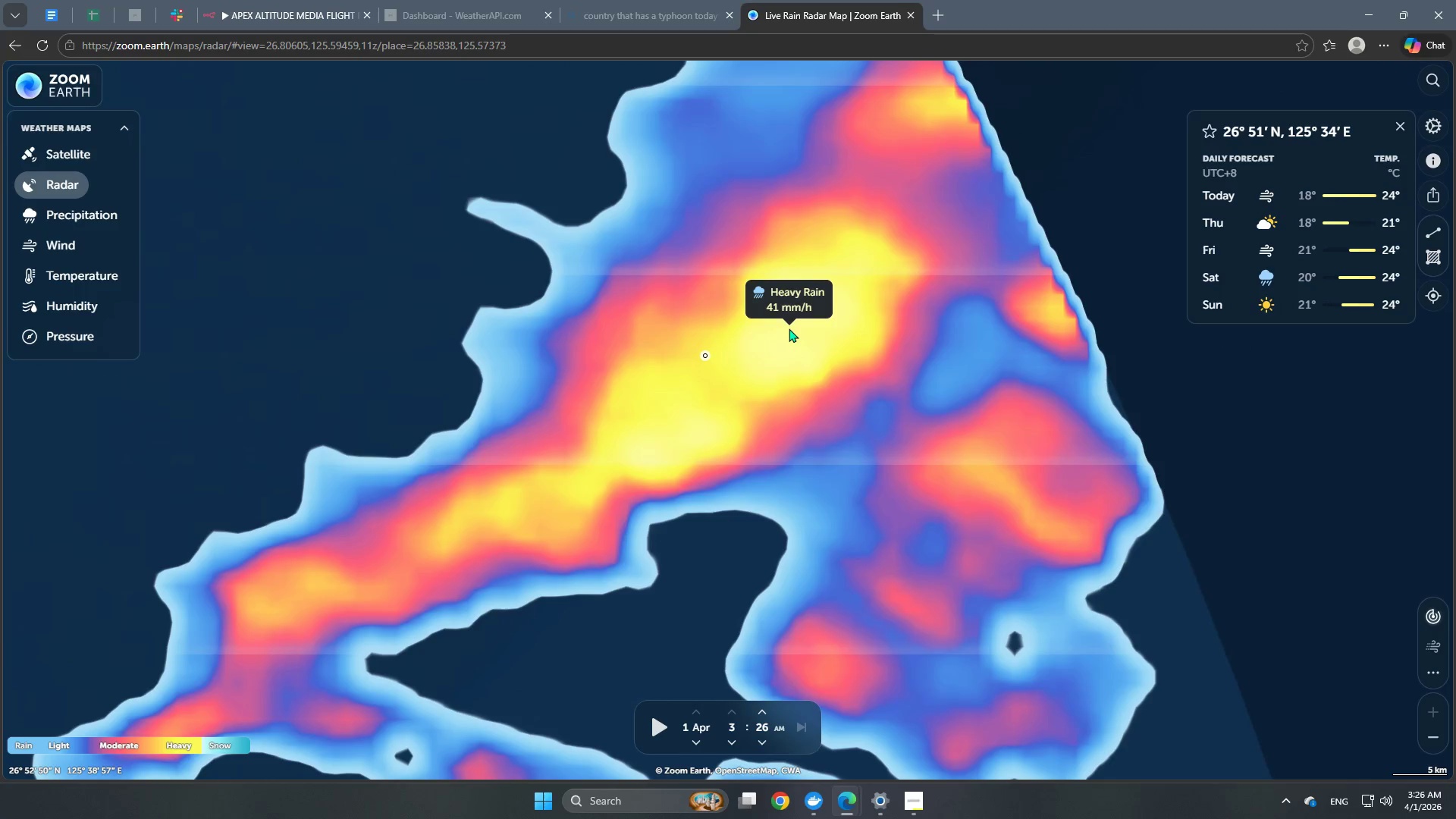 
left_click([789, 328])
 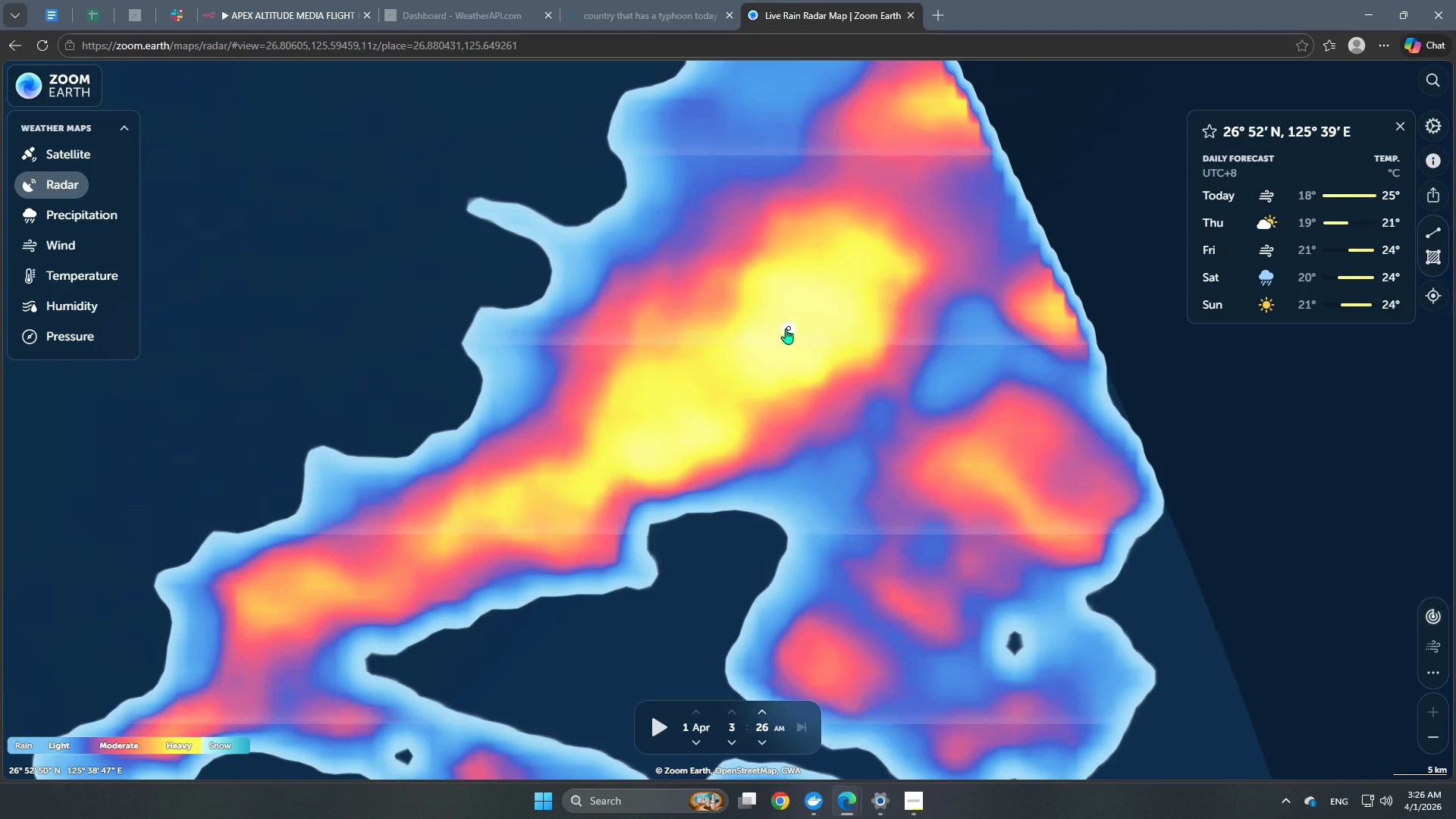 
wait(34.41)
 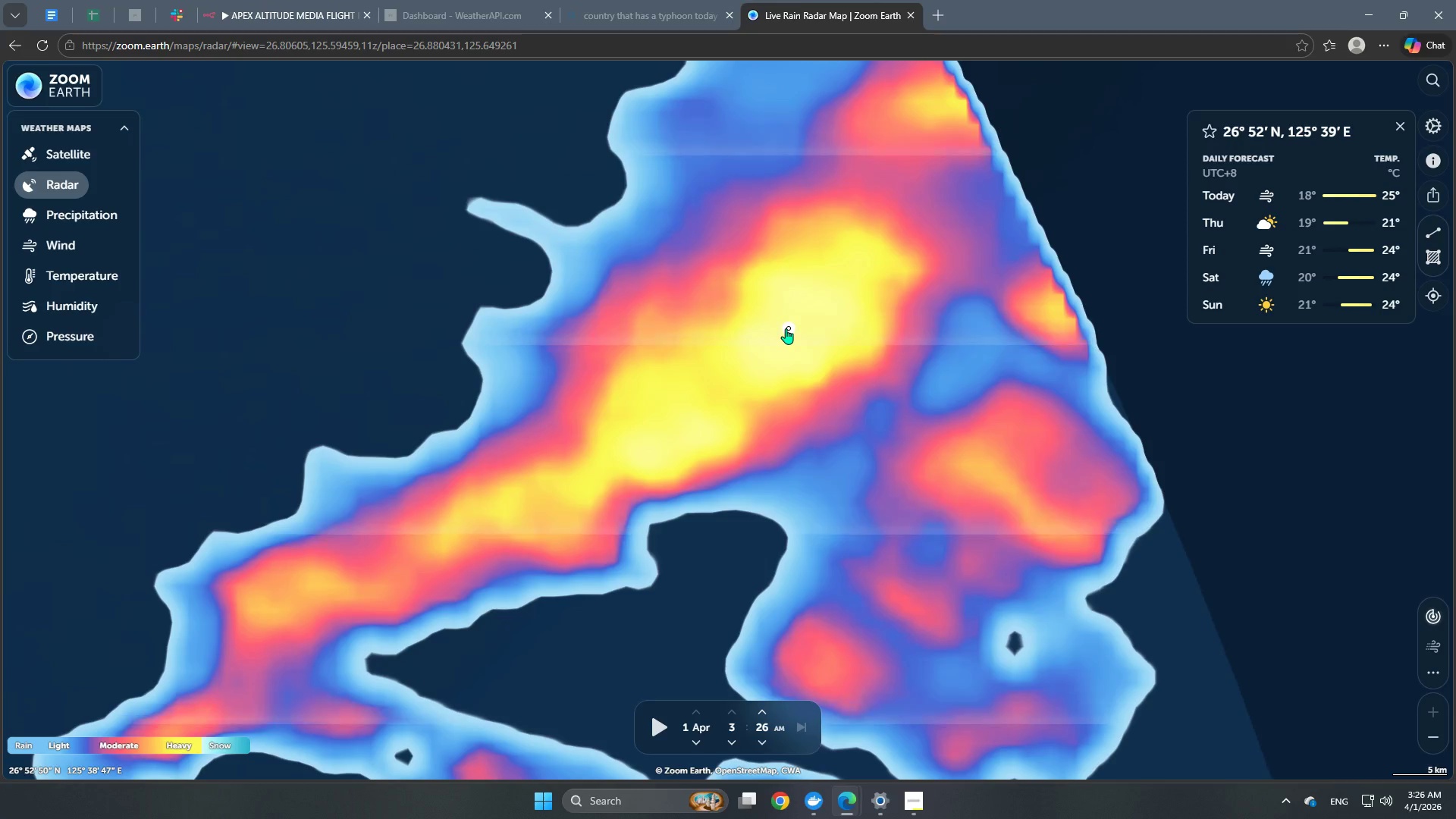 
scroll: coordinate [851, 378], scroll_direction: down, amount: 16.0
 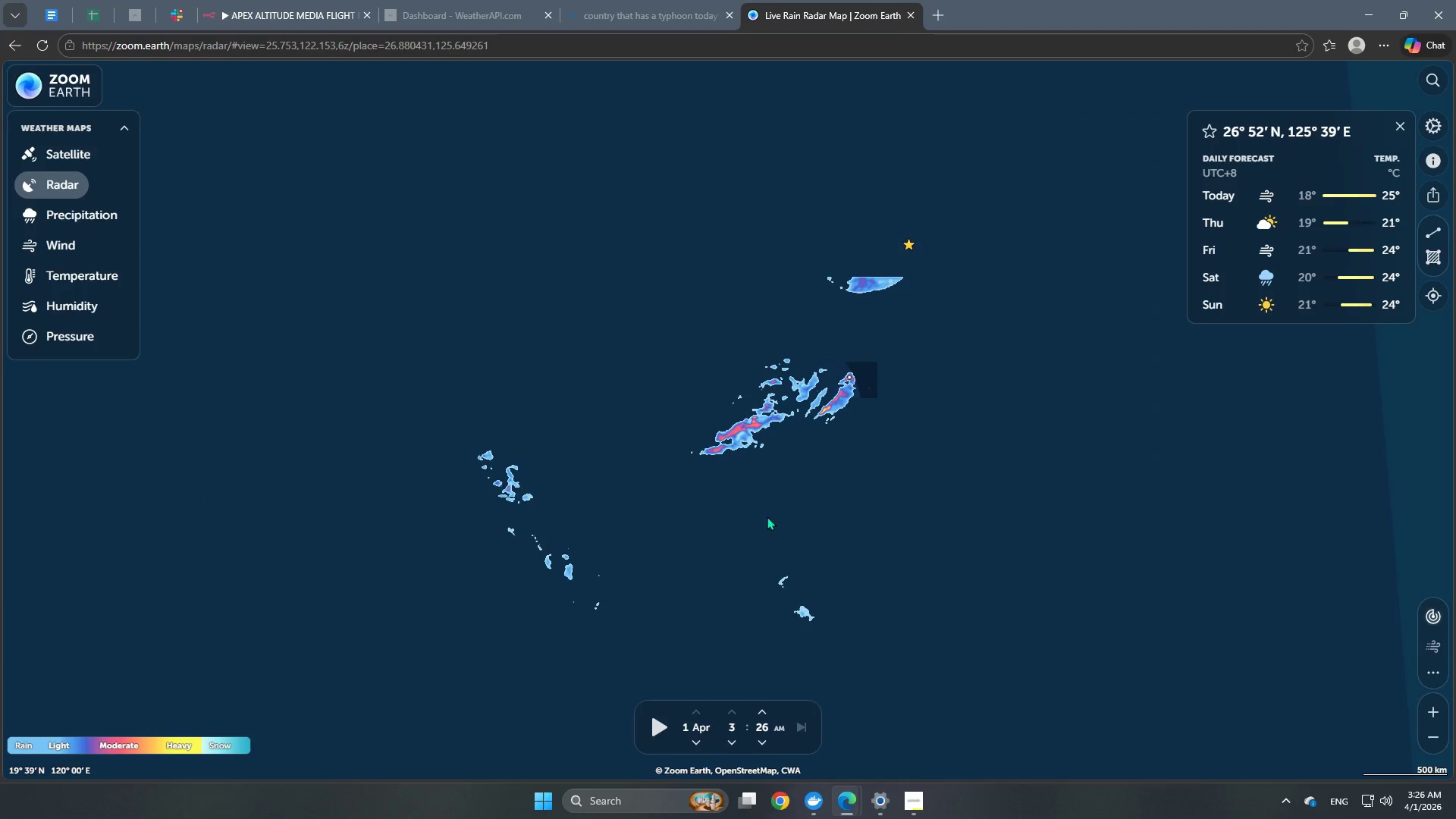 
scroll: coordinate [798, 494], scroll_direction: up, amount: 6.0
 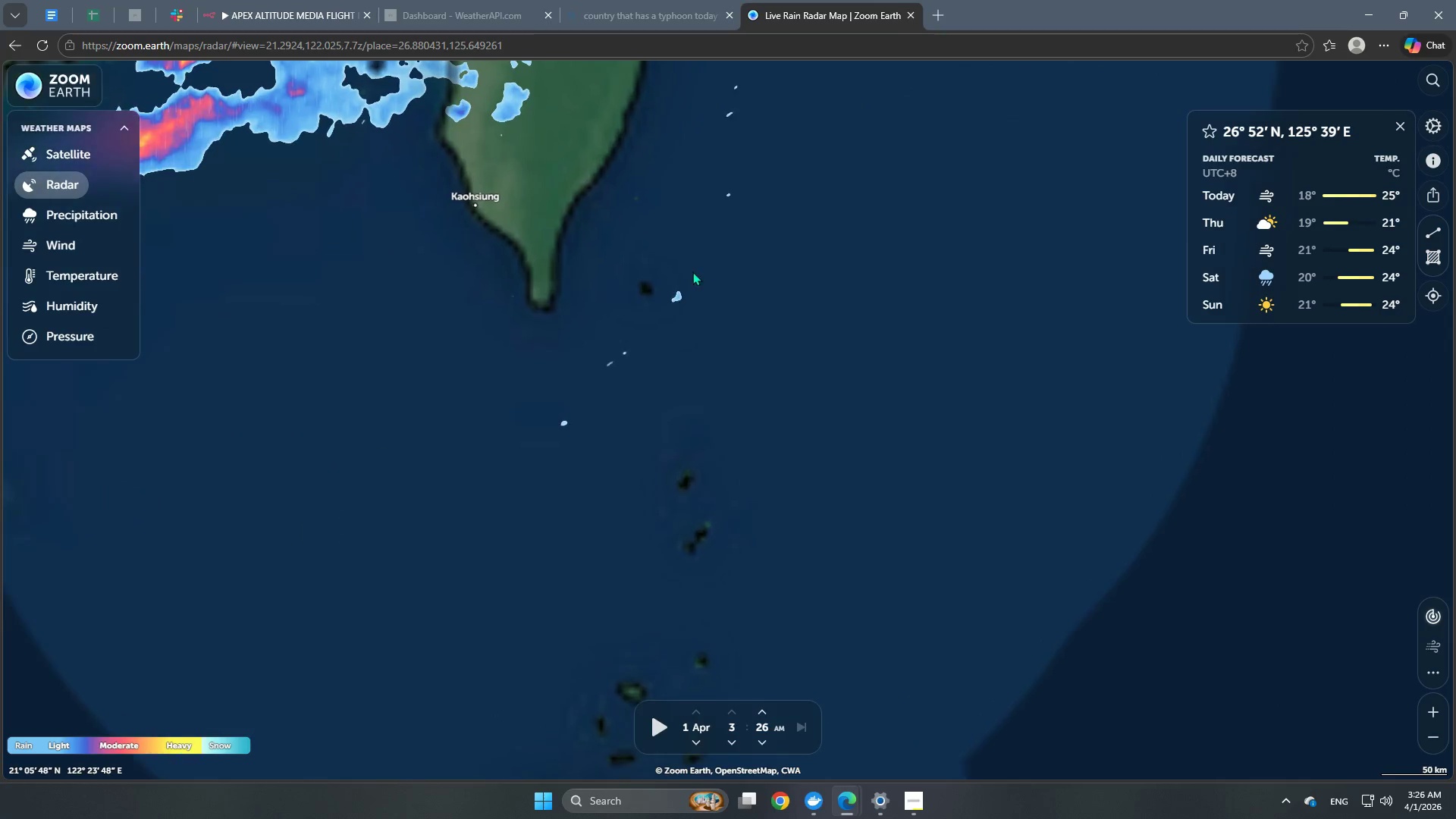 
left_click_drag(start_coordinate=[704, 259], to_coordinate=[934, 658])
 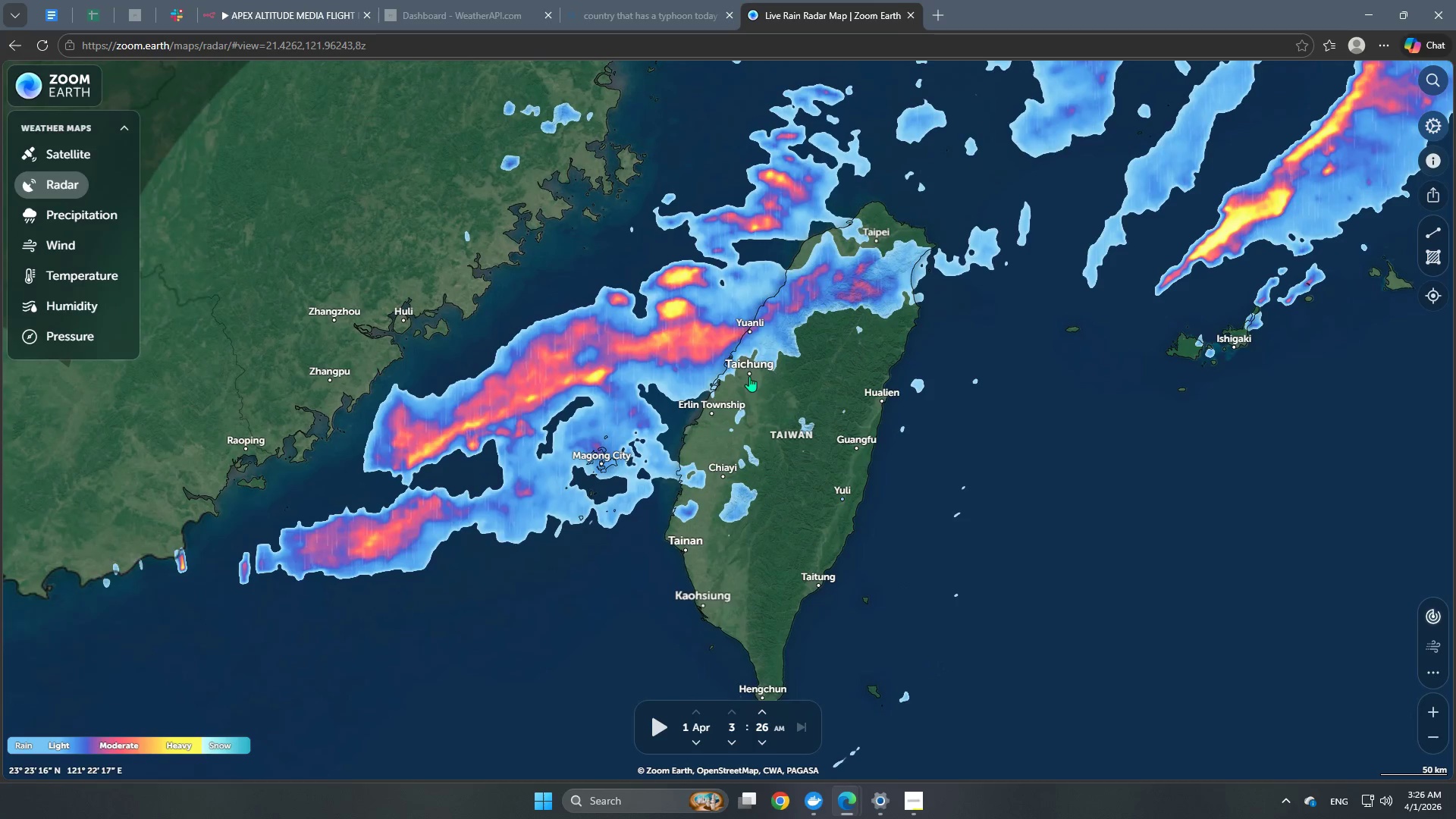 
scroll: coordinate [747, 373], scroll_direction: up, amount: 6.0
 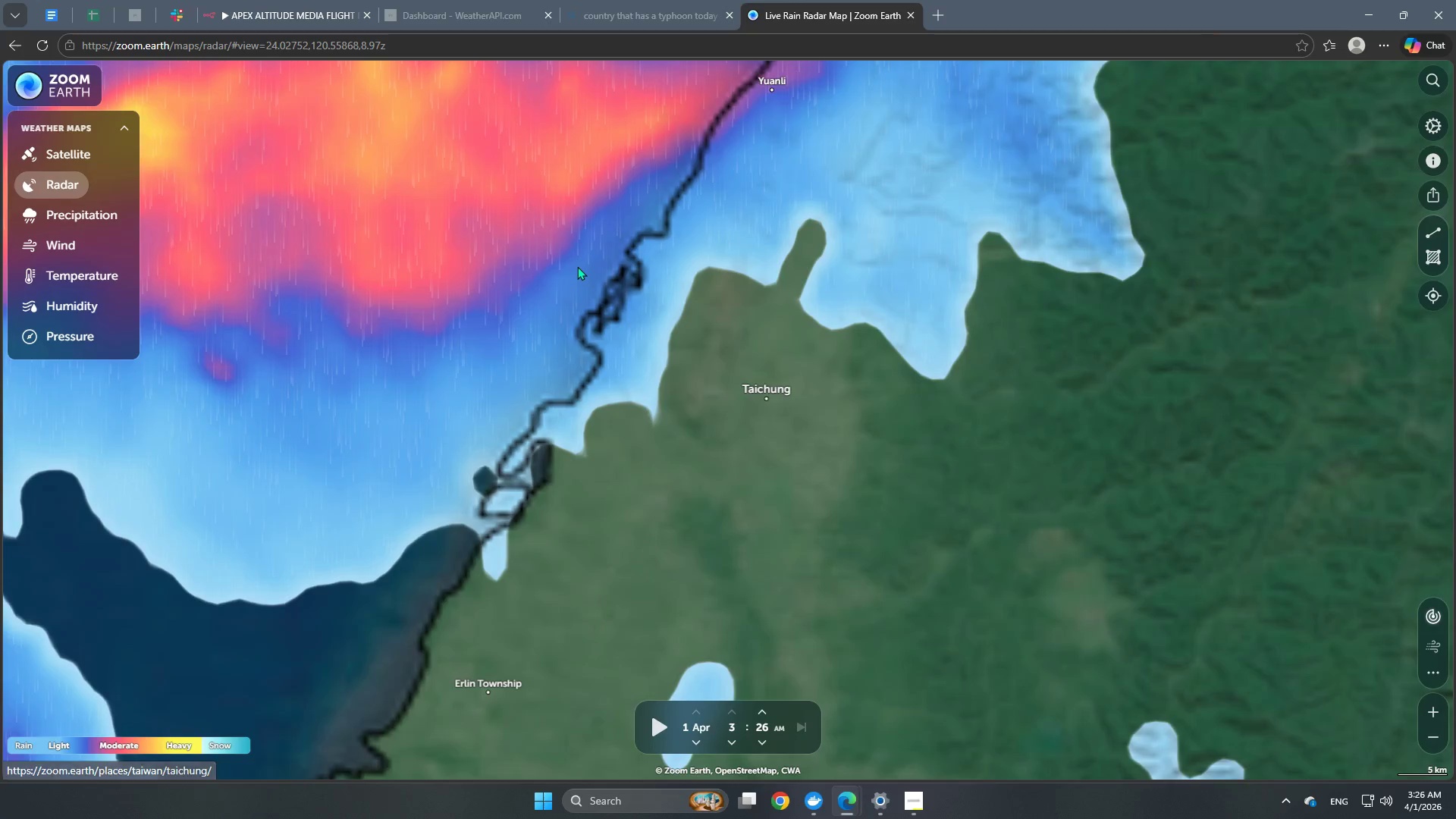 
left_click_drag(start_coordinate=[575, 247], to_coordinate=[958, 818])
 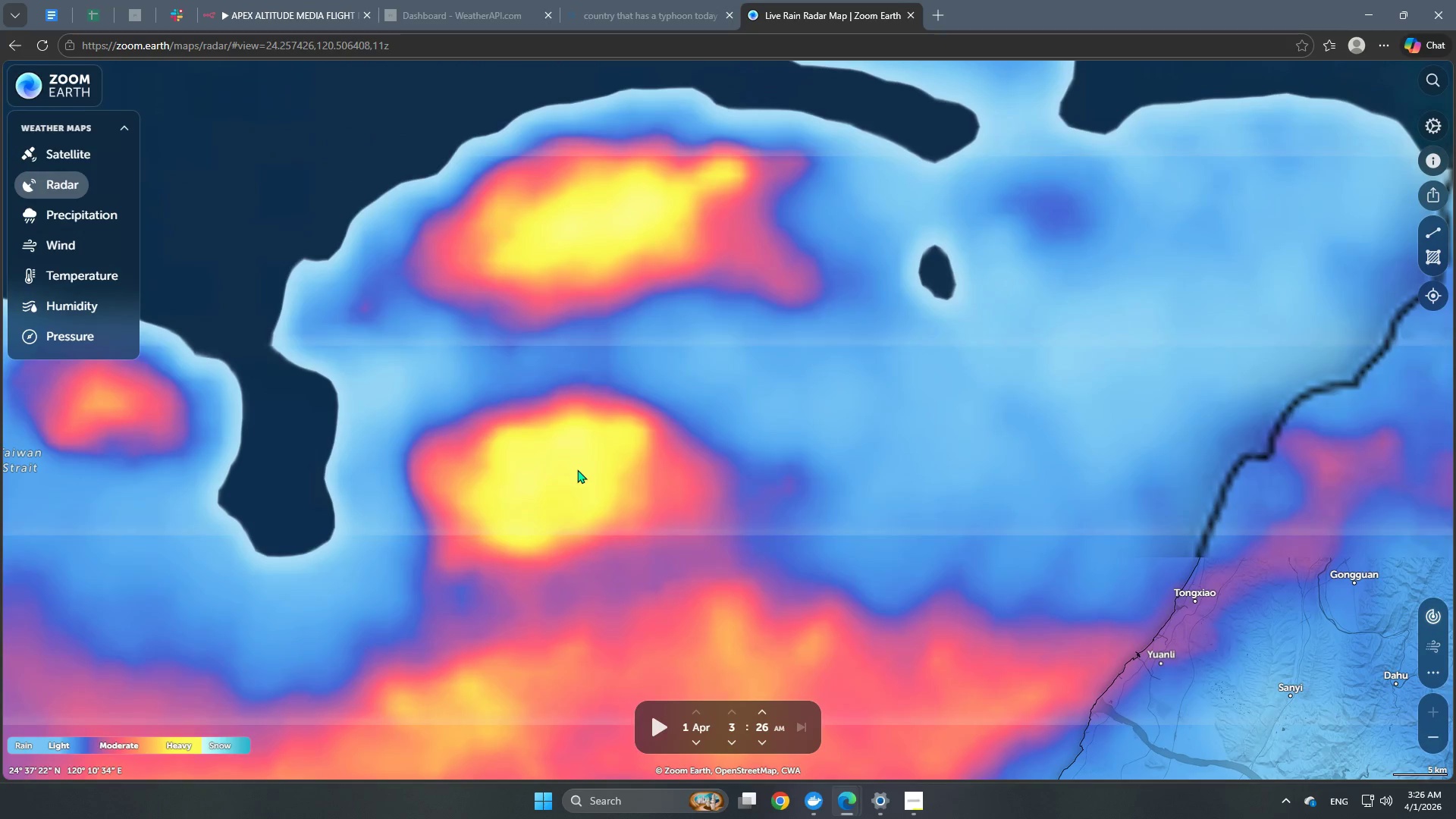 
left_click([546, 471])
 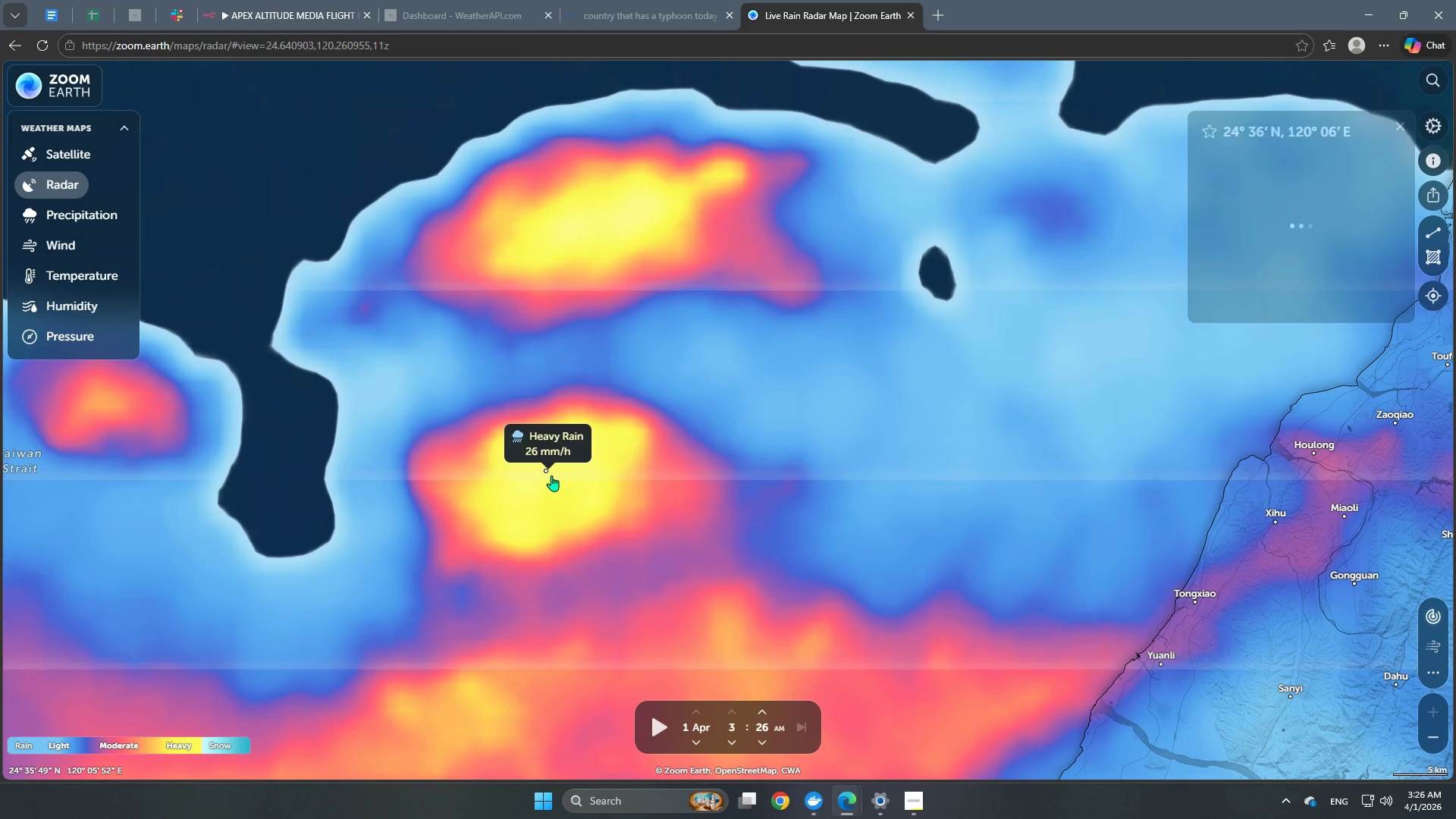 
left_click([553, 475])
 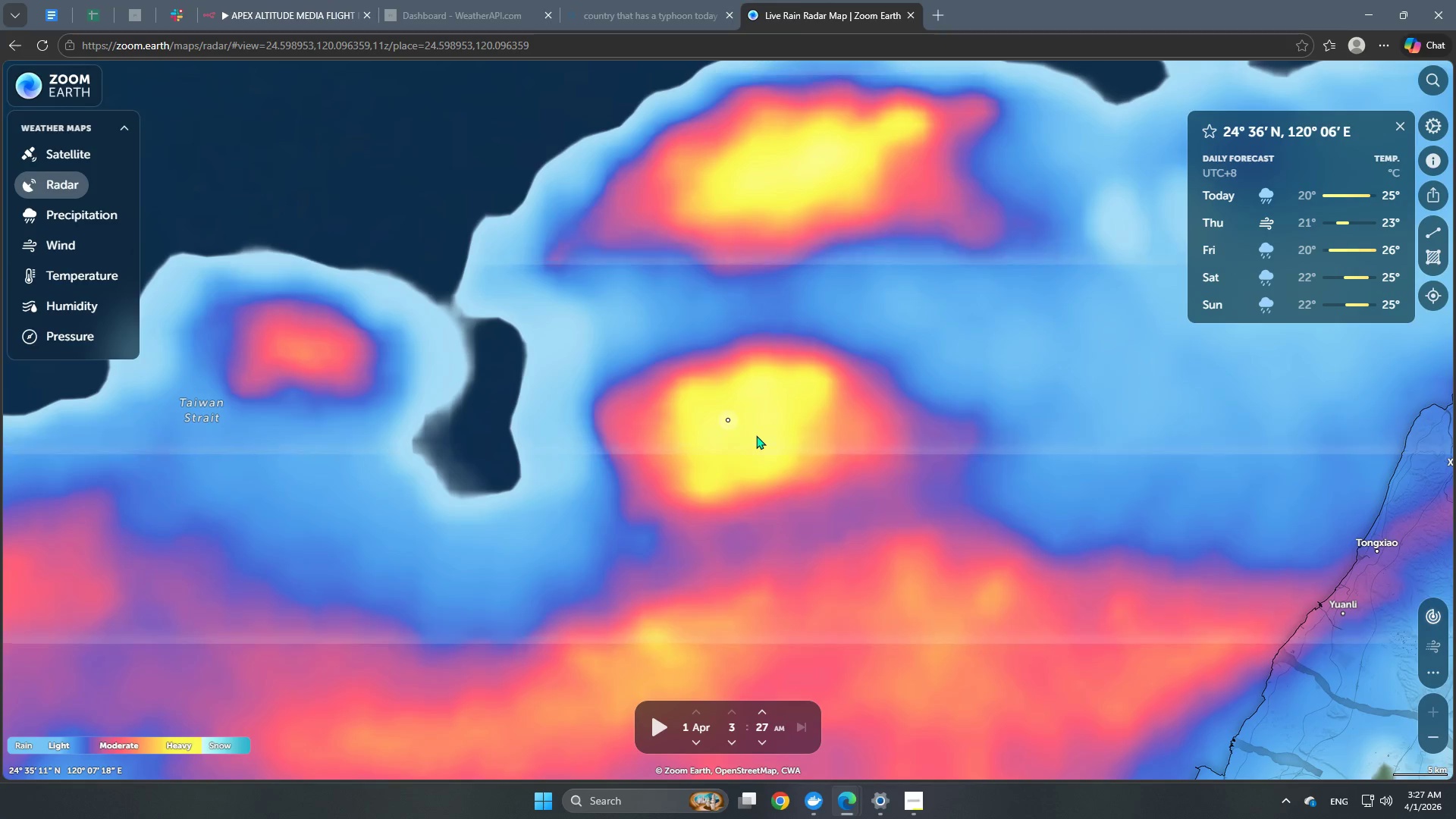 
wait(44.44)
 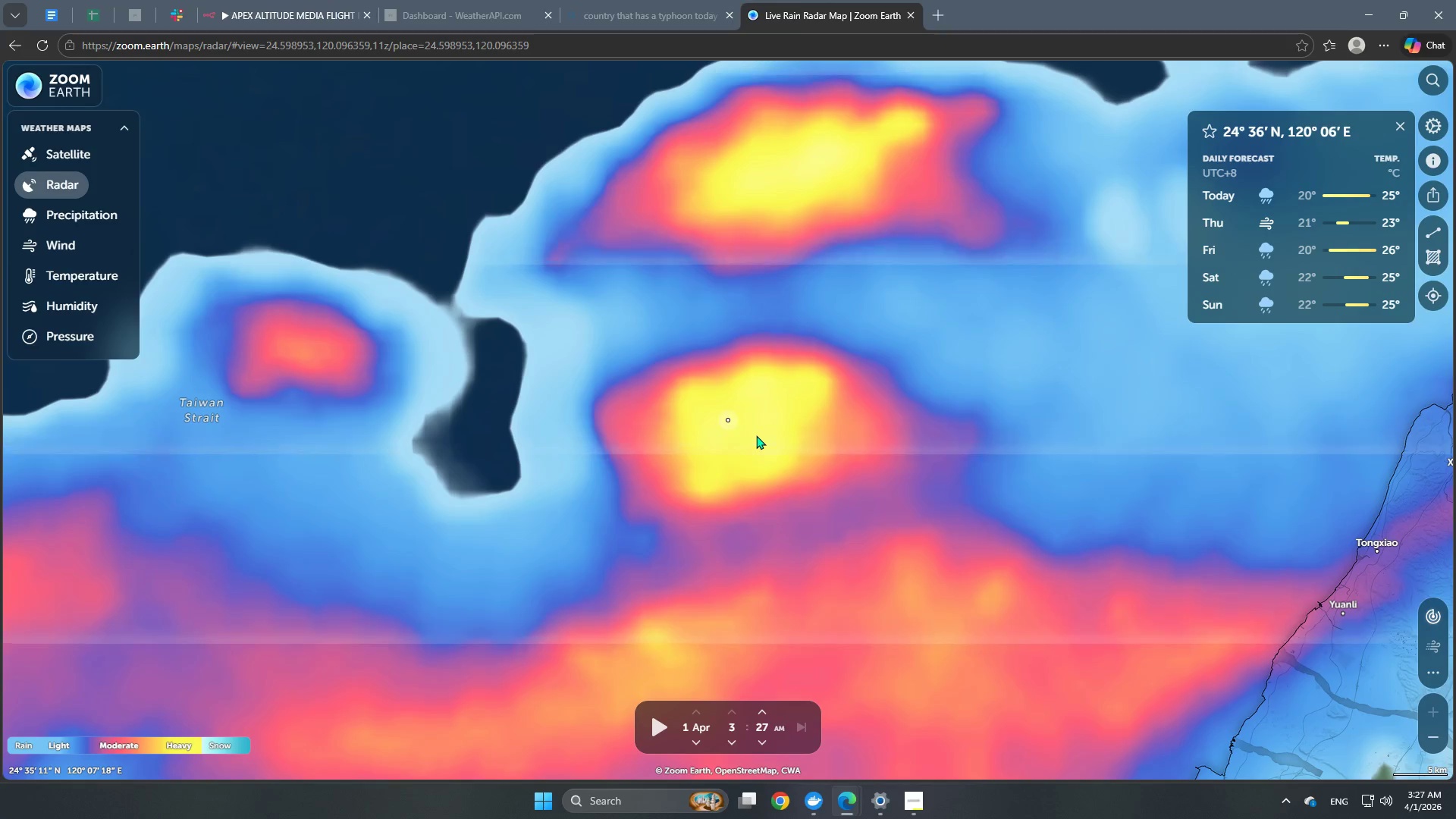 
left_click([237, 0])
 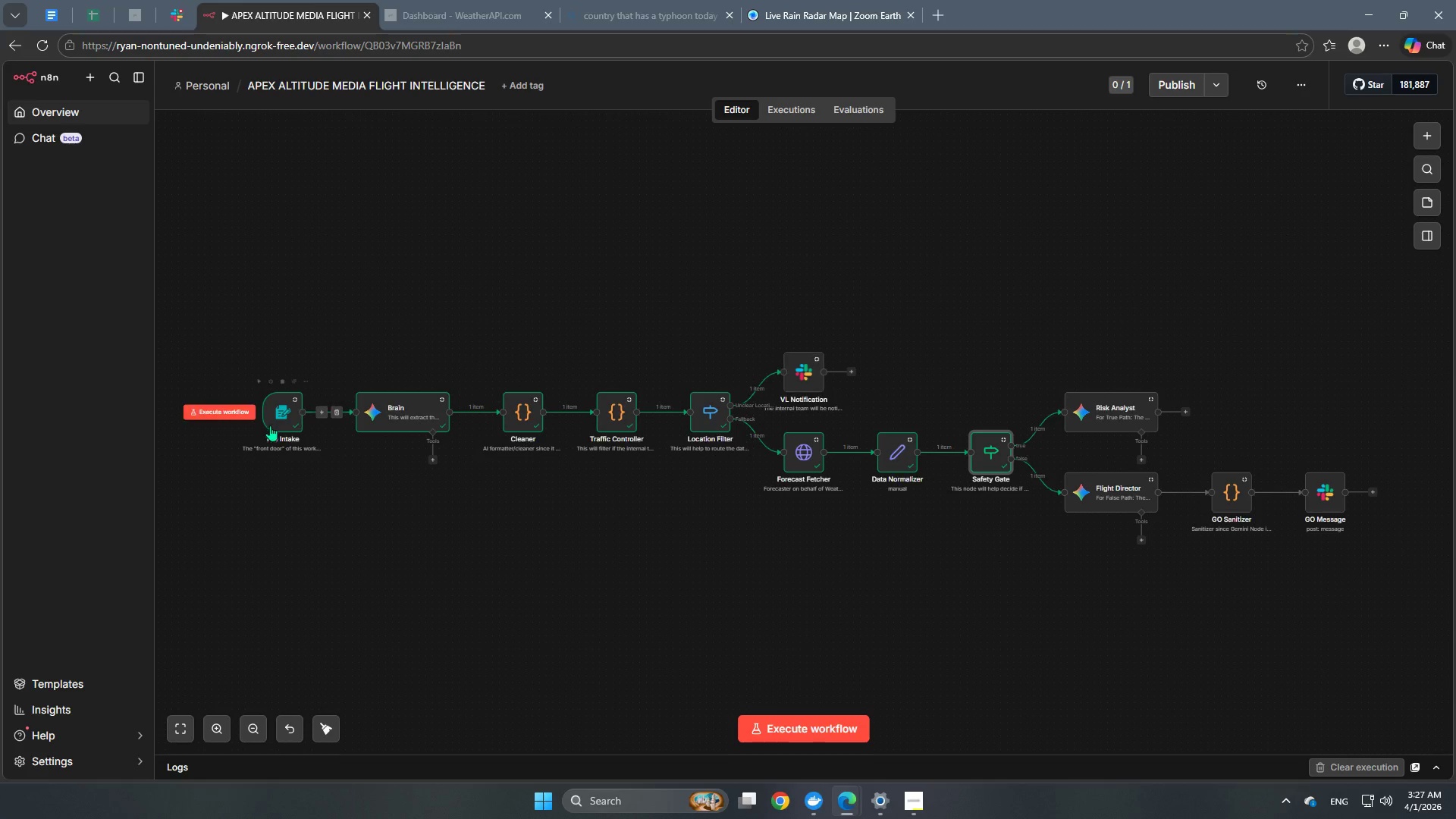 
double_click([271, 419])
 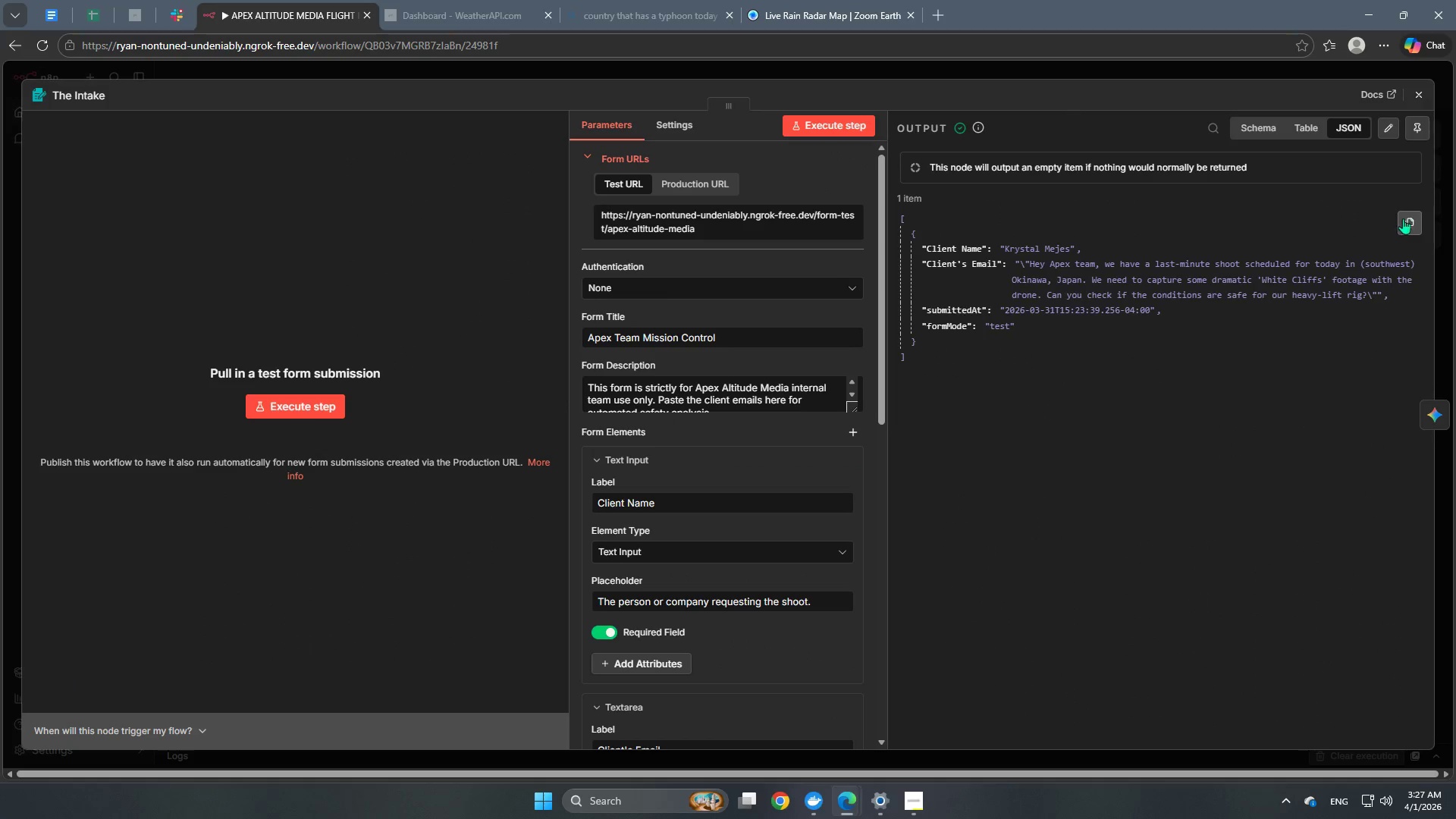 
left_click([1390, 132])
 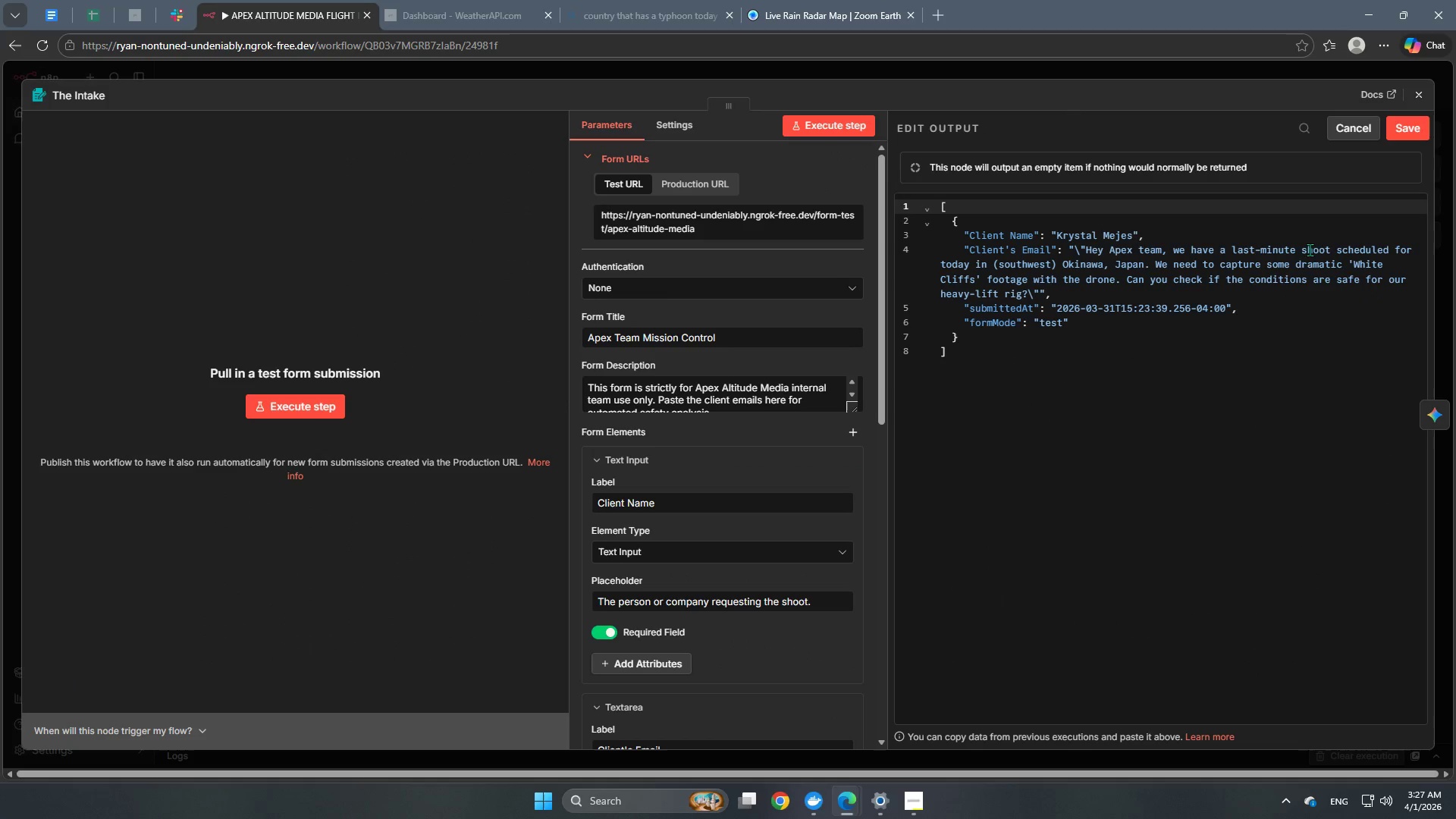 
left_click([1242, 281])
 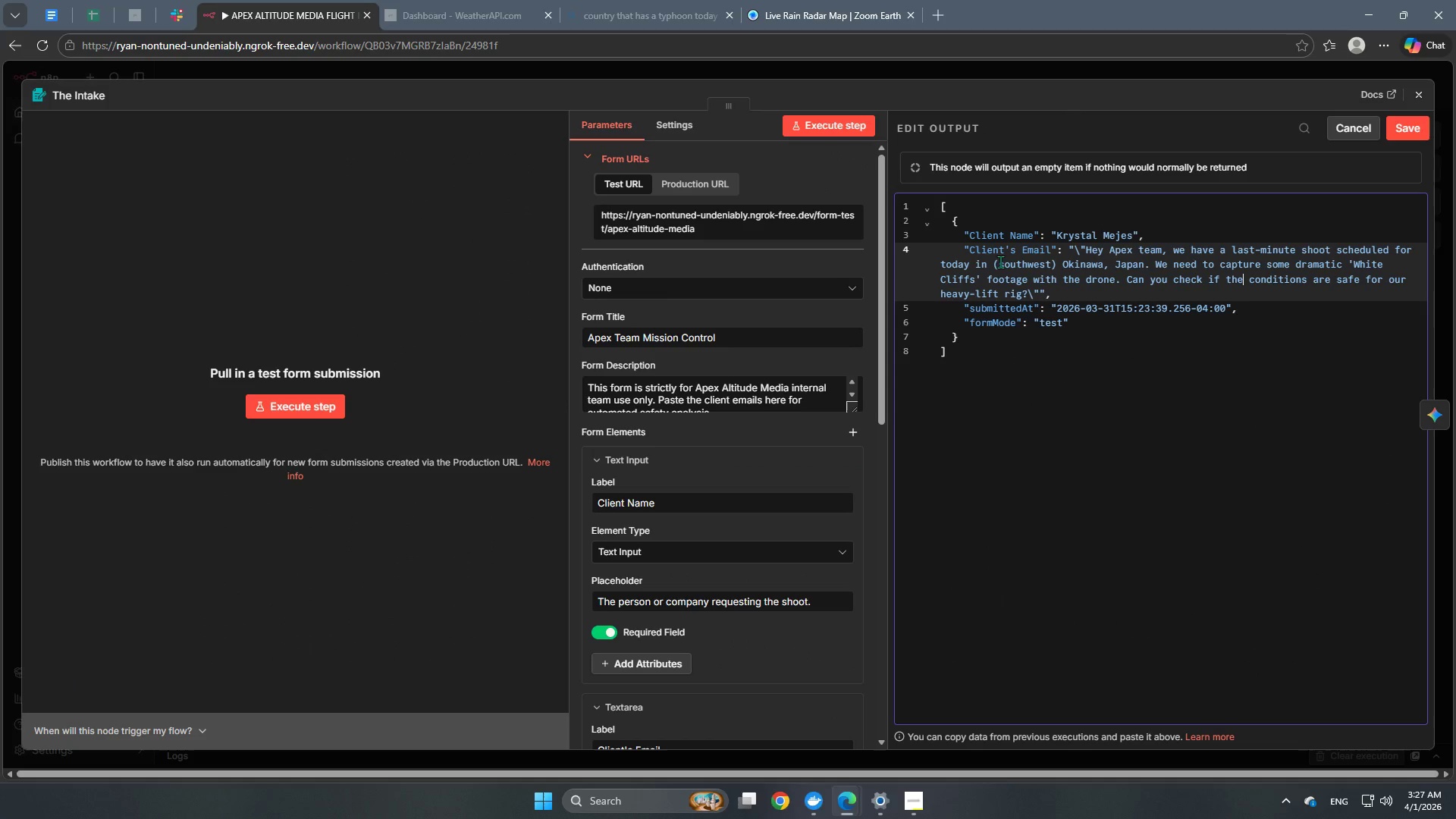 
left_click_drag(start_coordinate=[994, 263], to_coordinate=[1144, 271])
 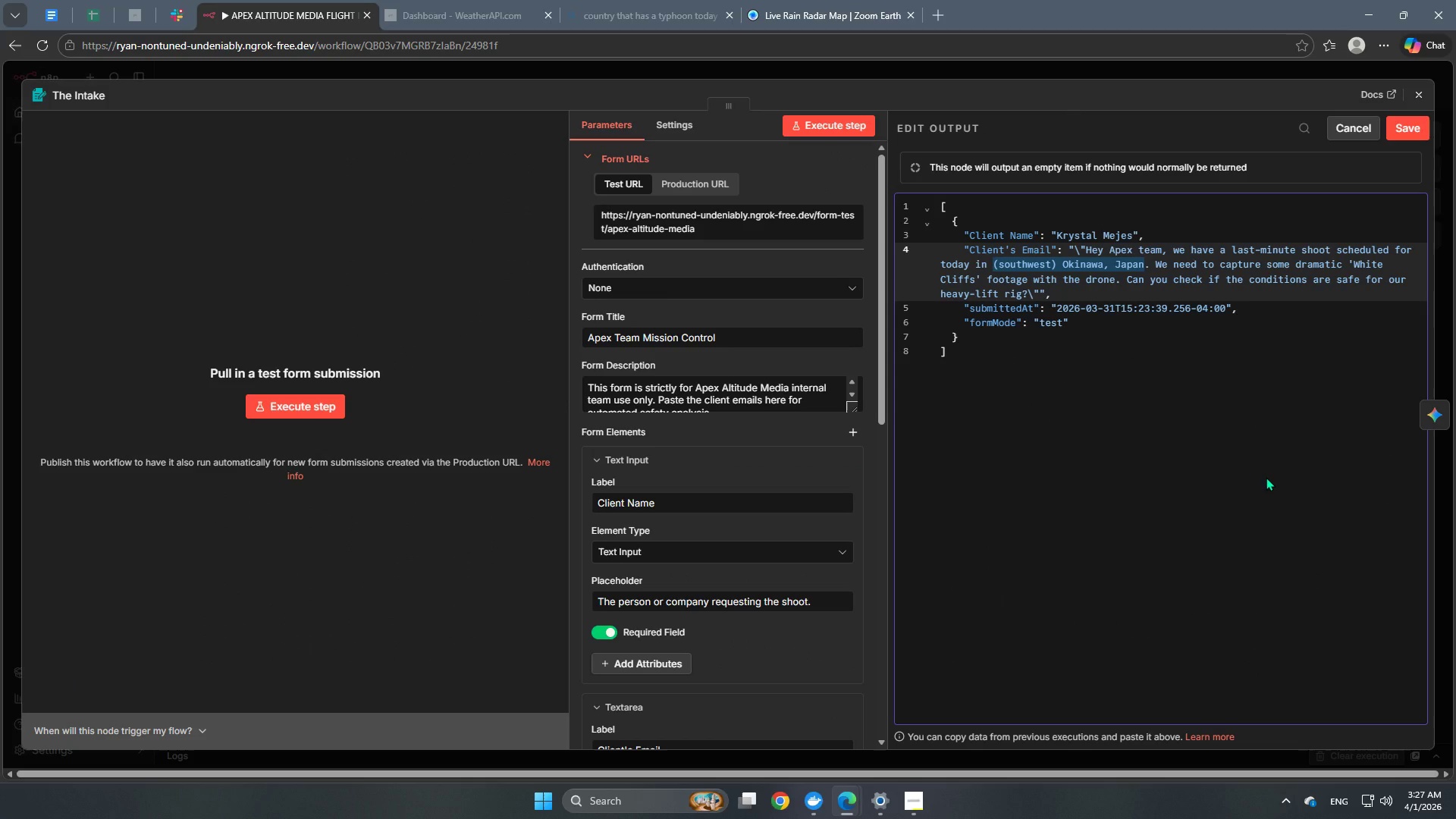 
type(Miaoli)
 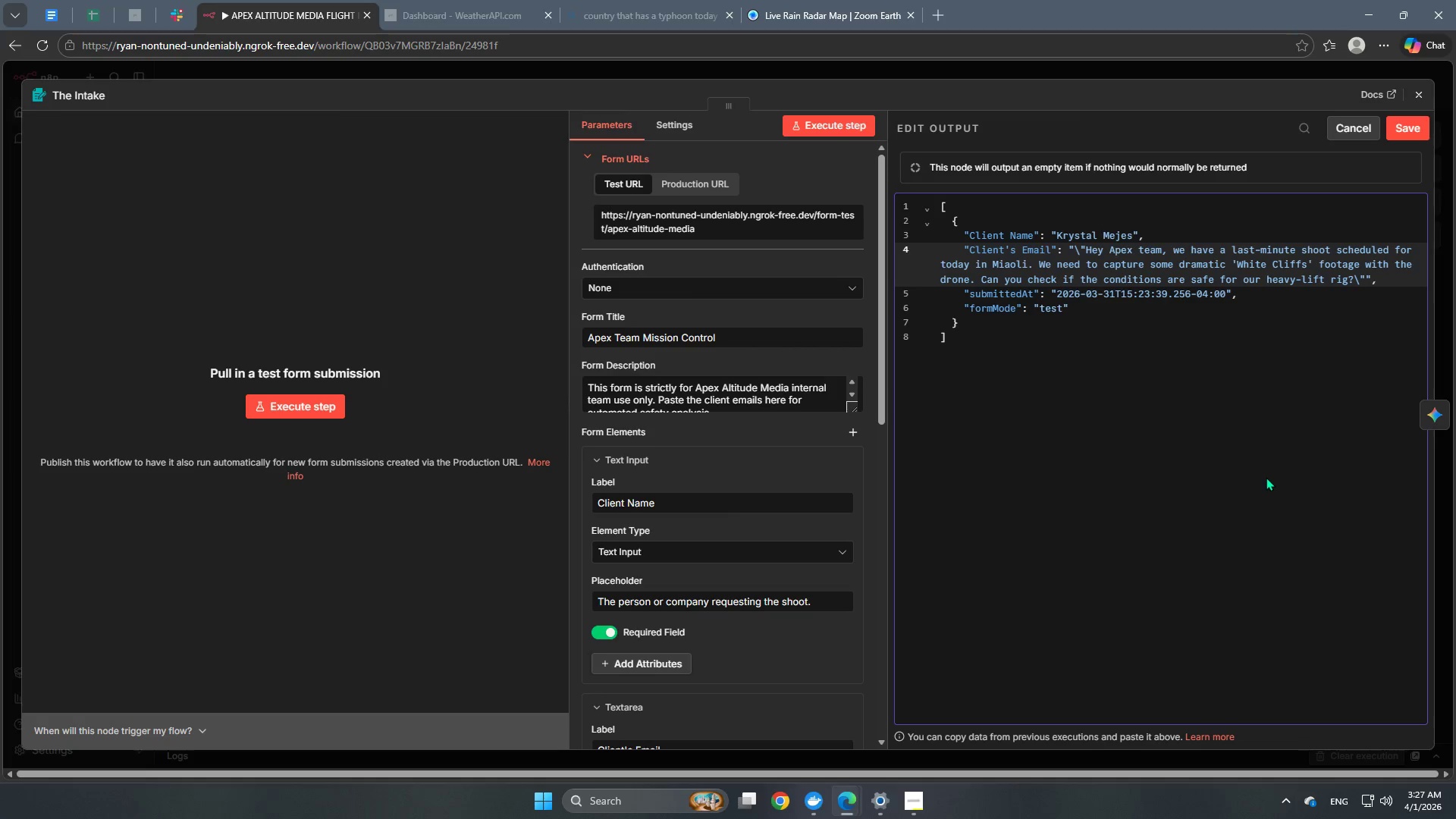 
type( County and Taicyhing )
key(Backspace)
key(Backspace)
key(Backspace)
key(Backspace)
key(Backspace)
key(Backspace)
 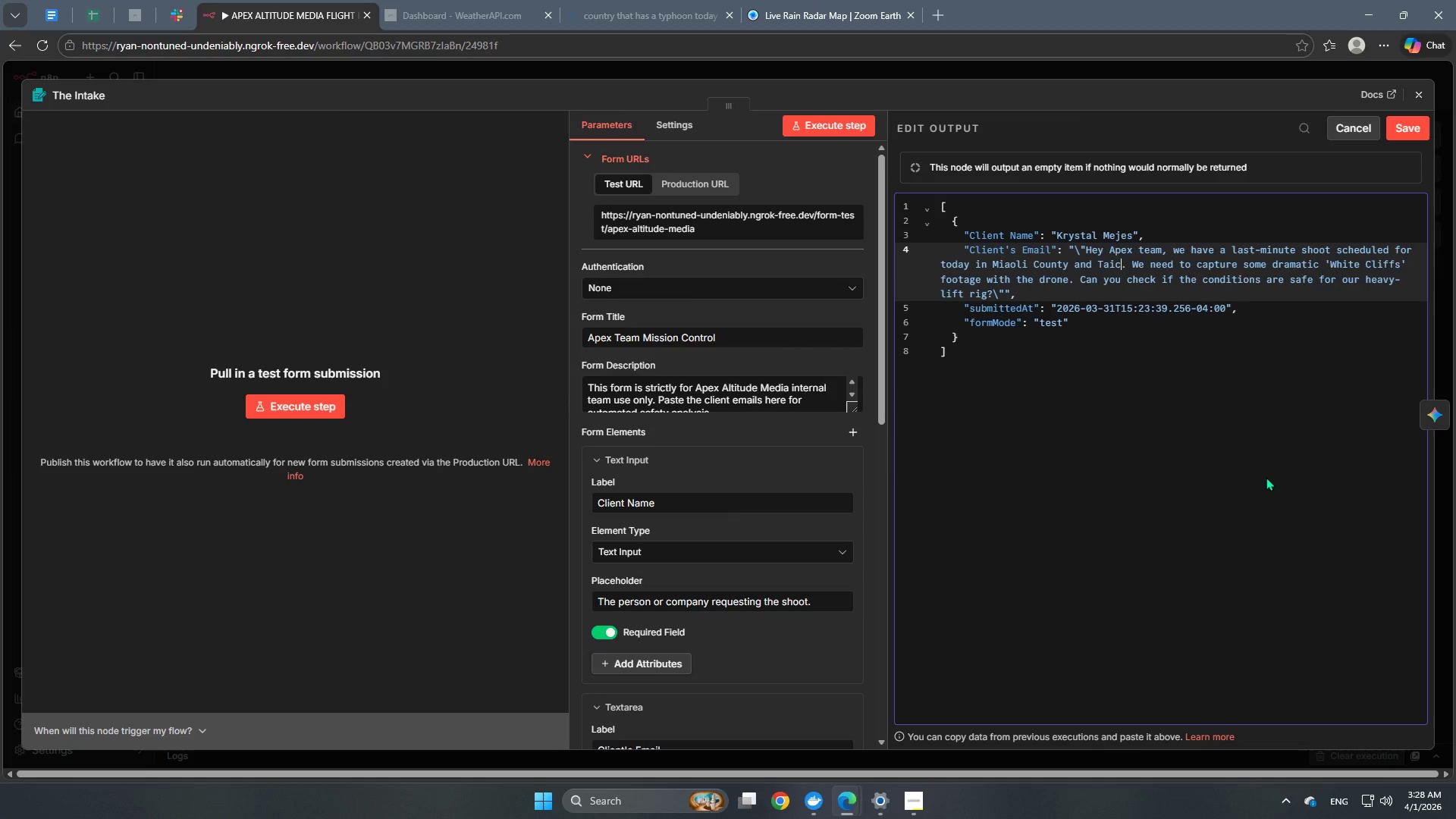 
type(hung area)
 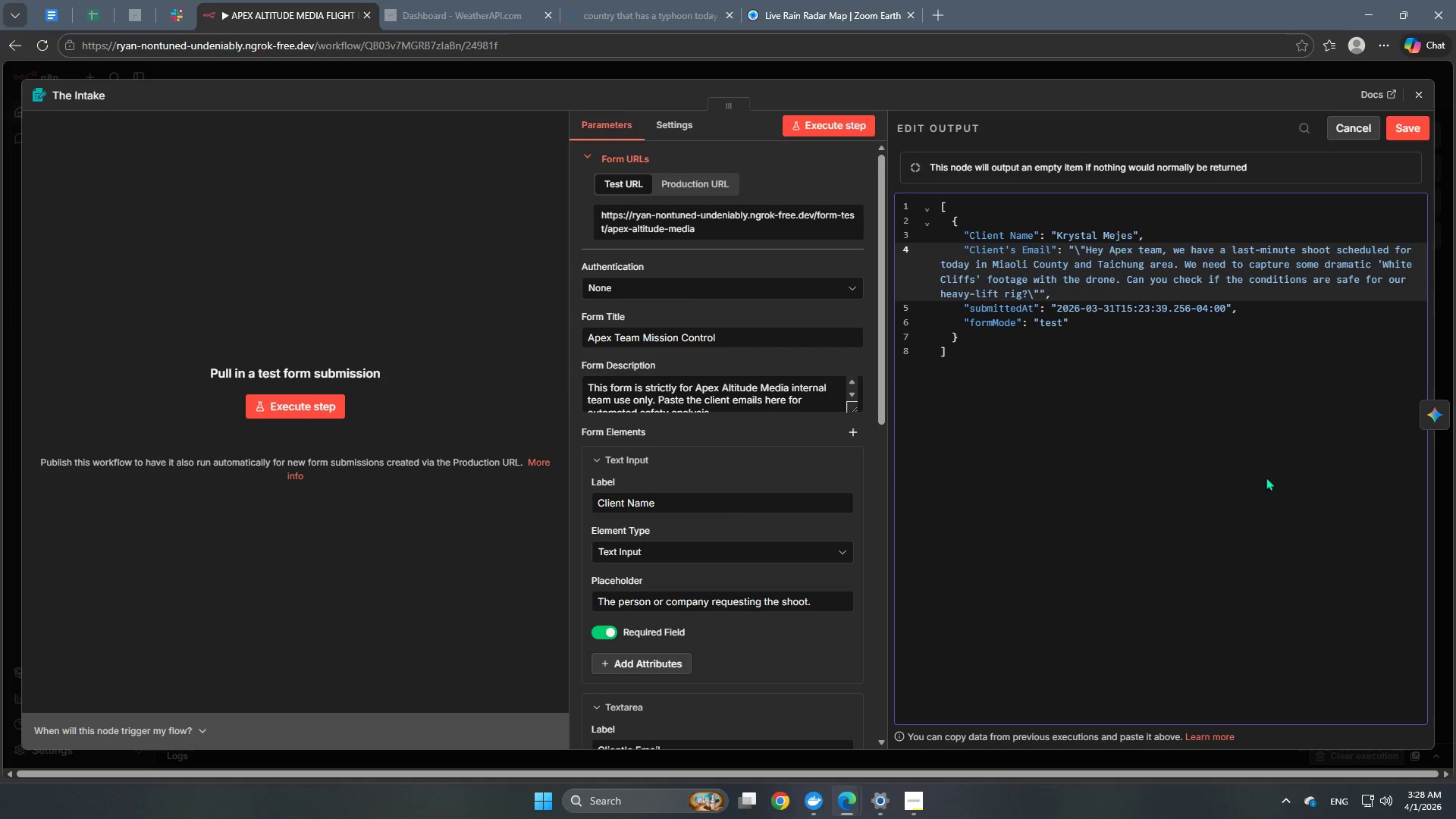 
left_click([986, 265])
 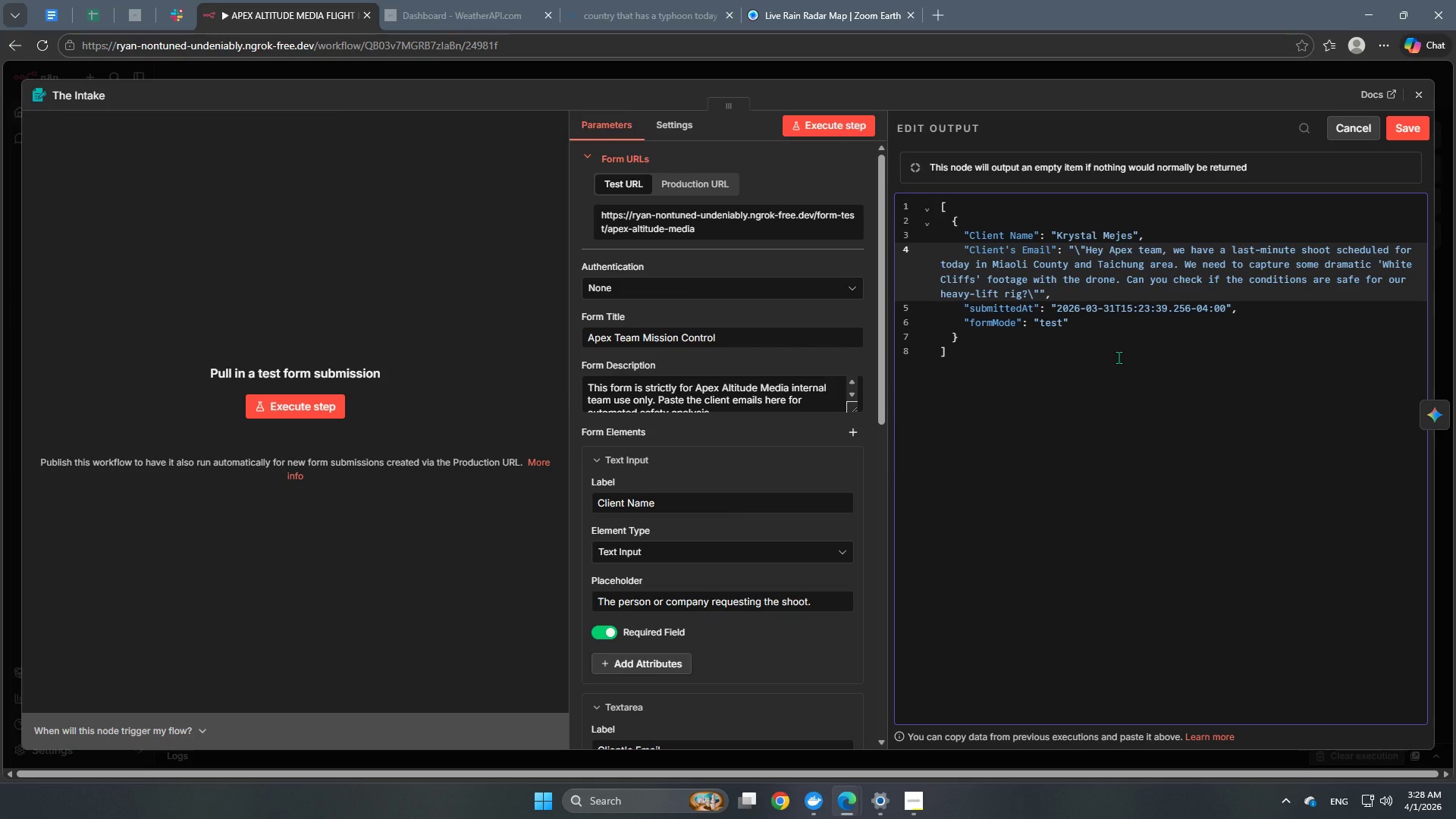 
type( near)
 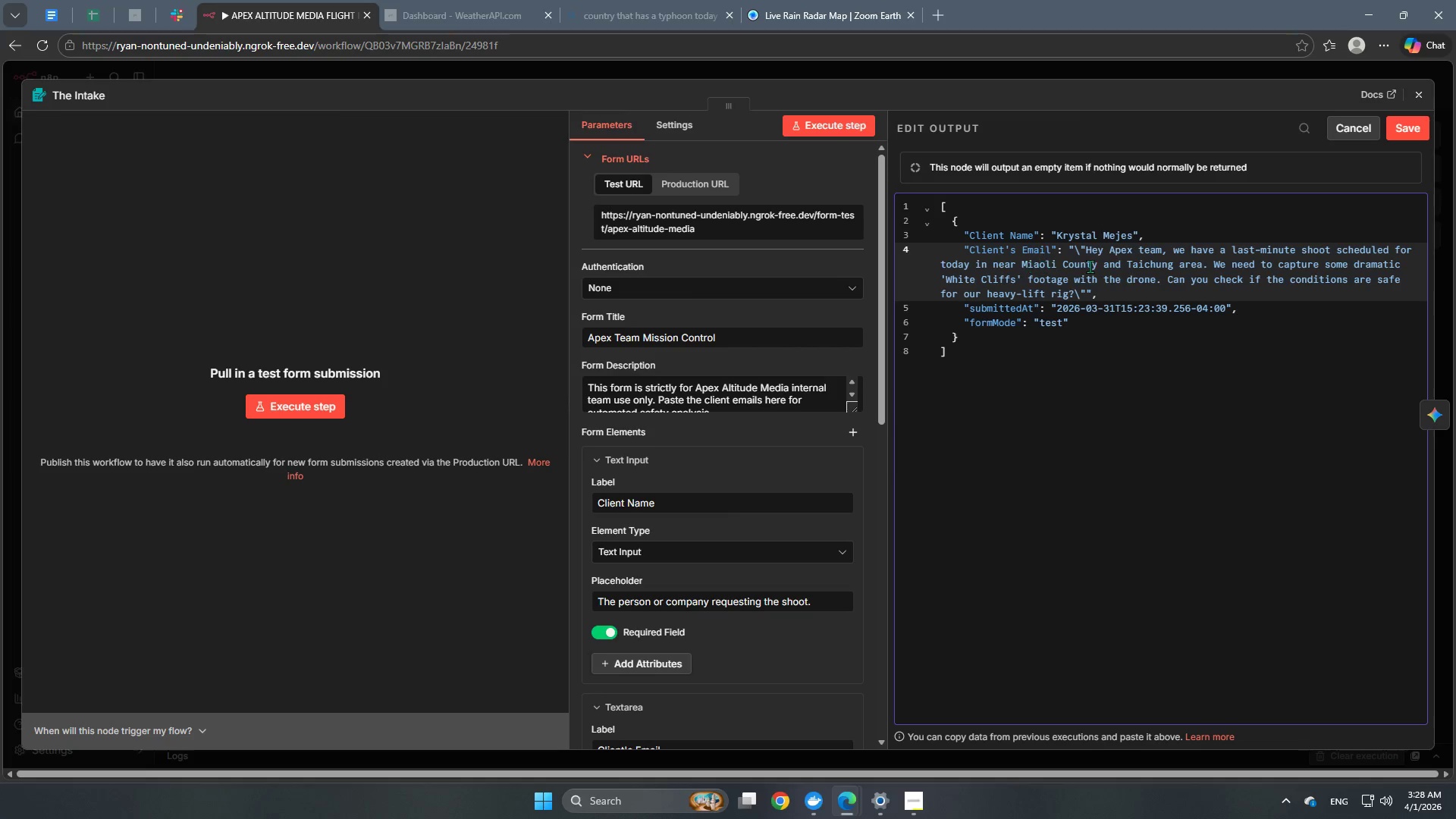 
wait(18.53)
 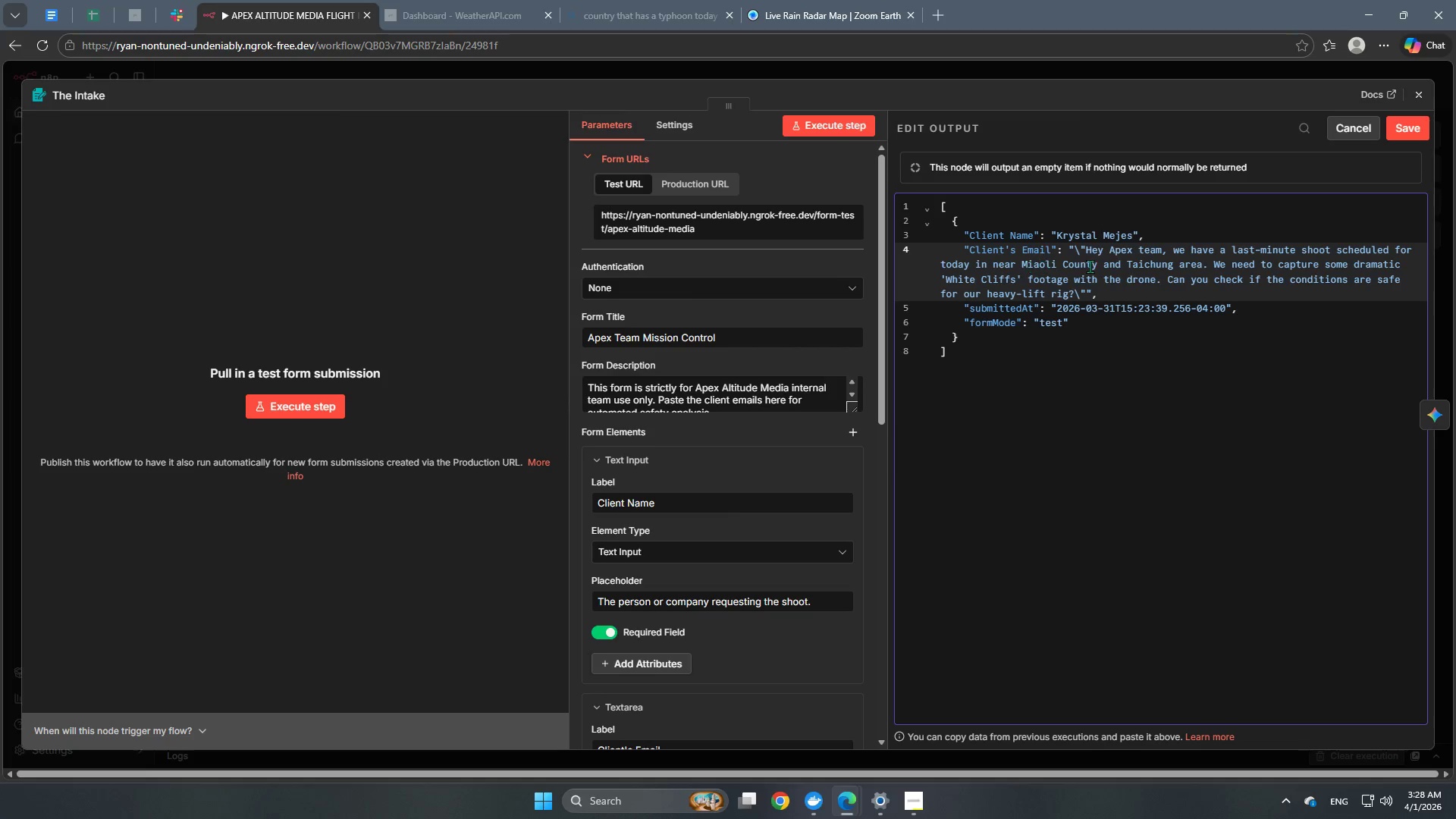 
left_click_drag(start_coordinate=[1019, 263], to_coordinate=[999, 262])
 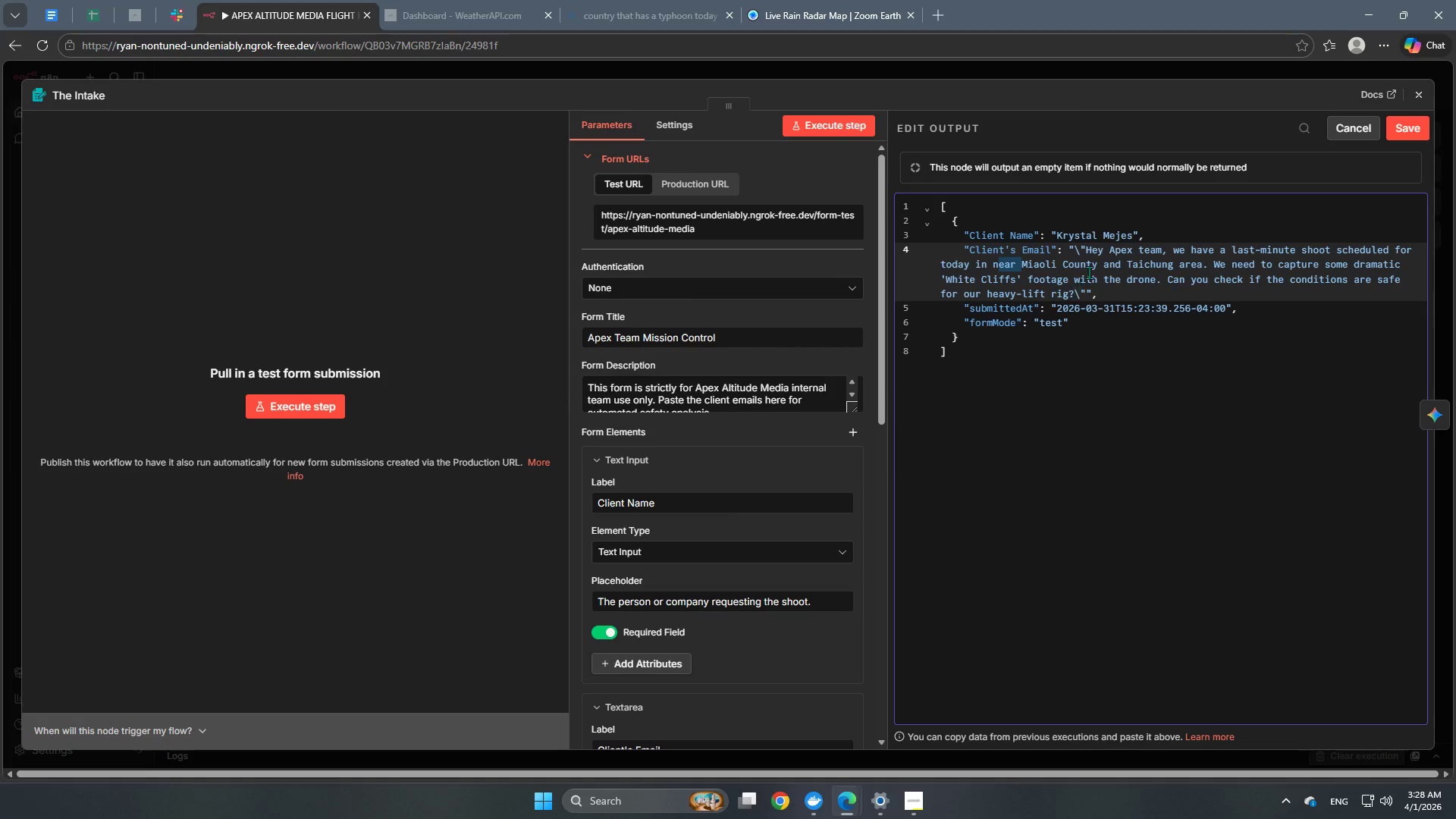 
left_click([1125, 260])
 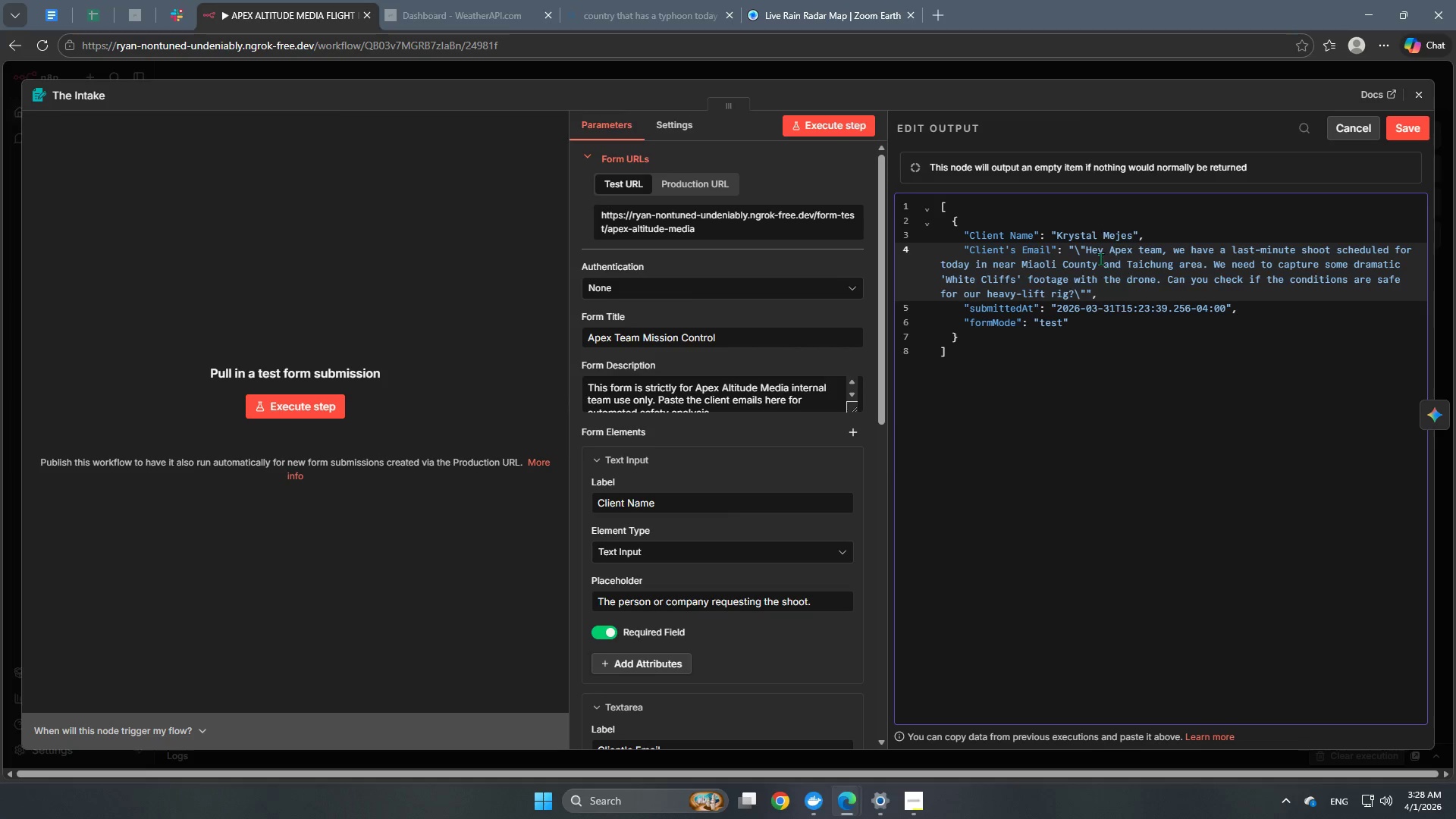 
left_click_drag(start_coordinate=[1100, 259], to_coordinate=[1186, 259])
 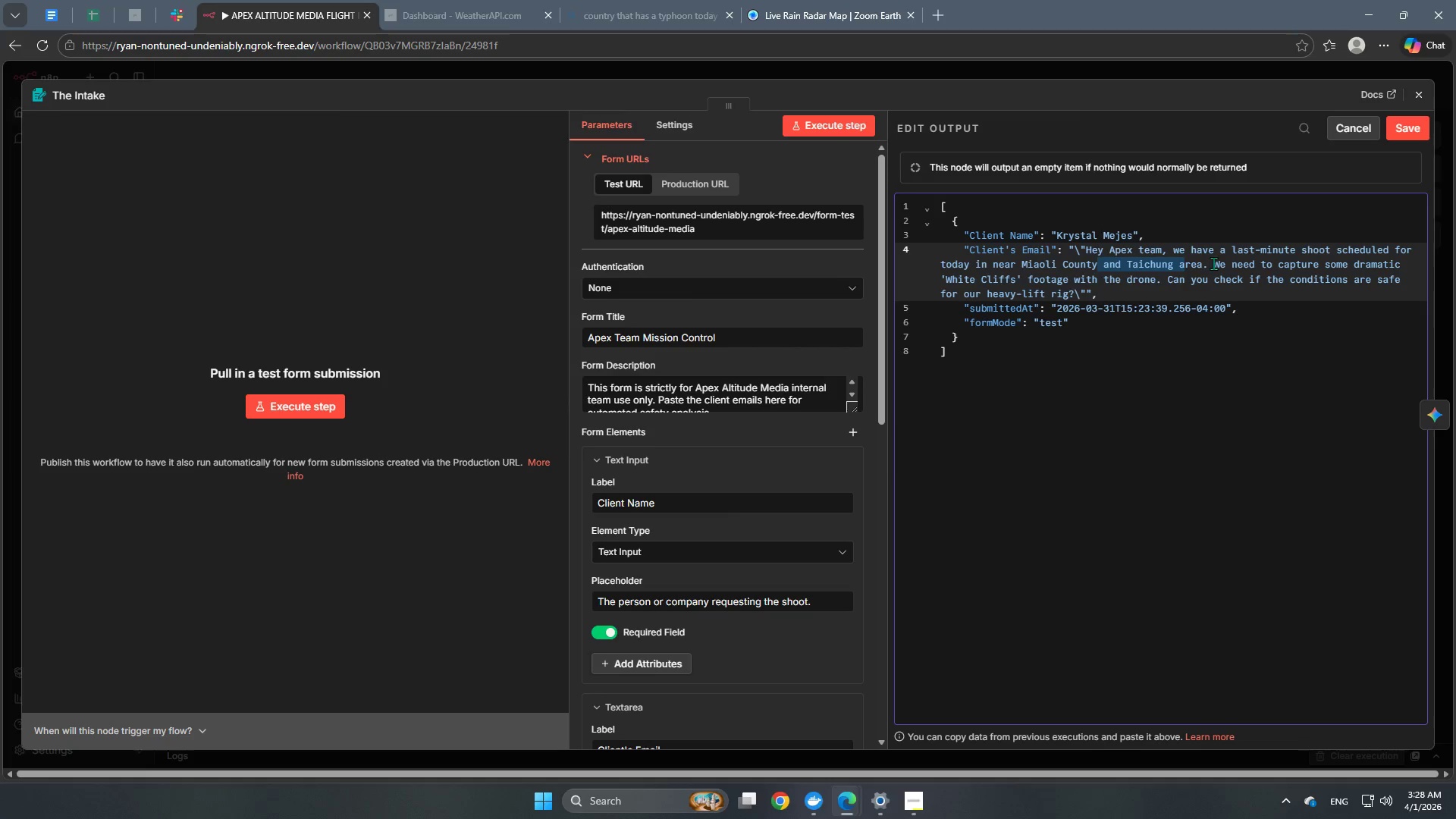 
left_click([1213, 263])
 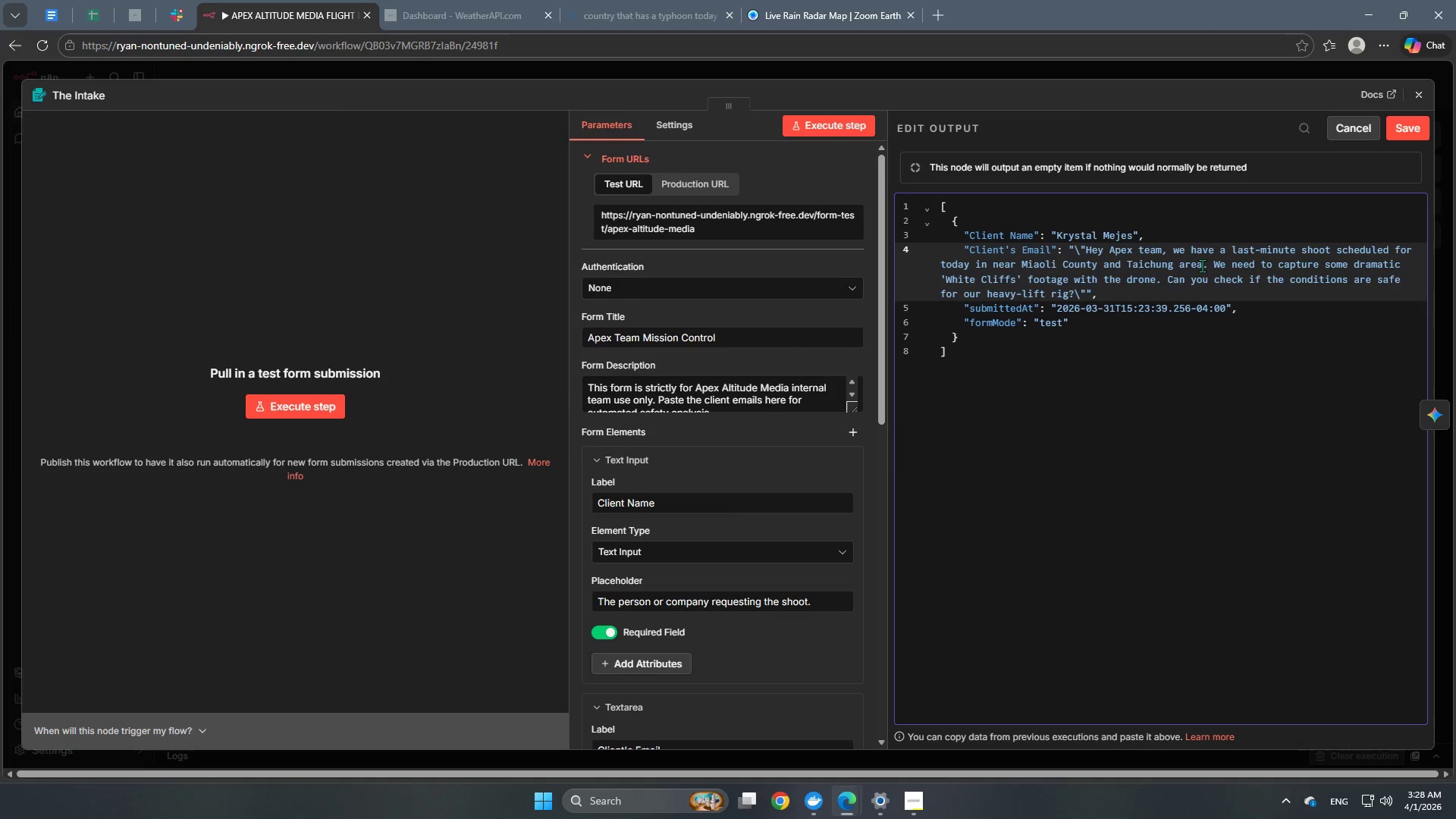 
left_click_drag(start_coordinate=[1201, 265], to_coordinate=[1124, 261])
 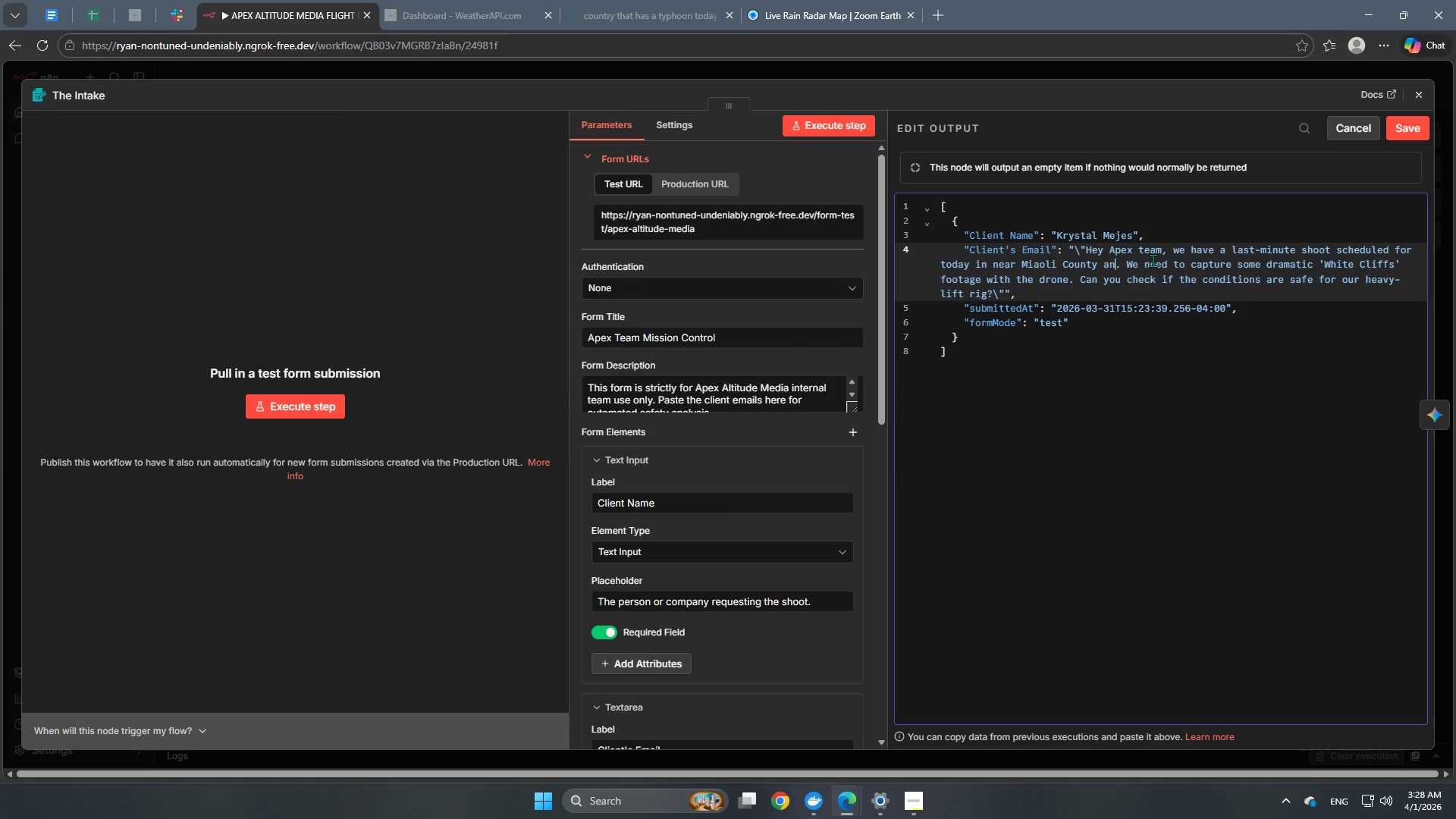 
key(Backspace)
 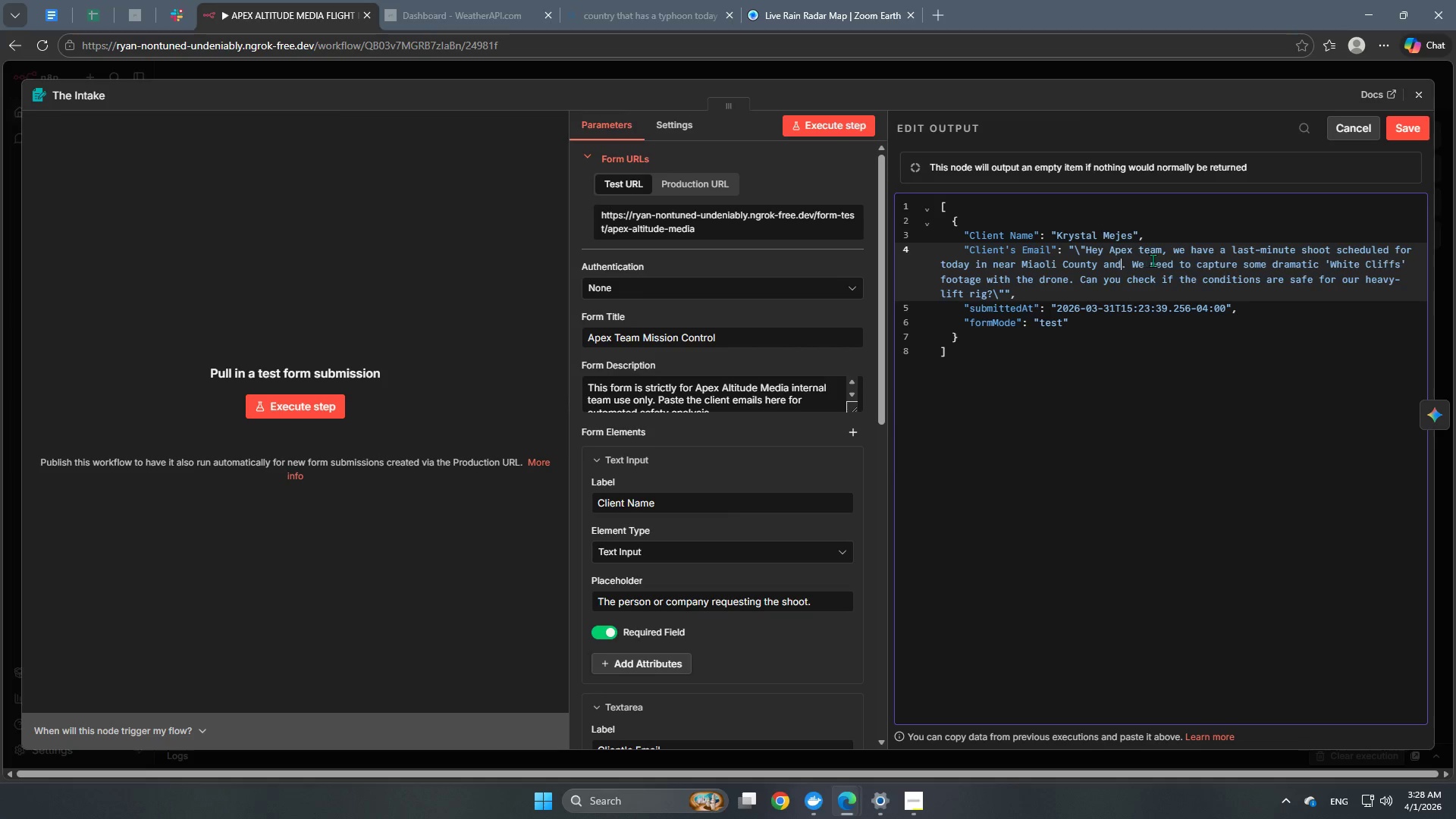 
key(Backspace)
 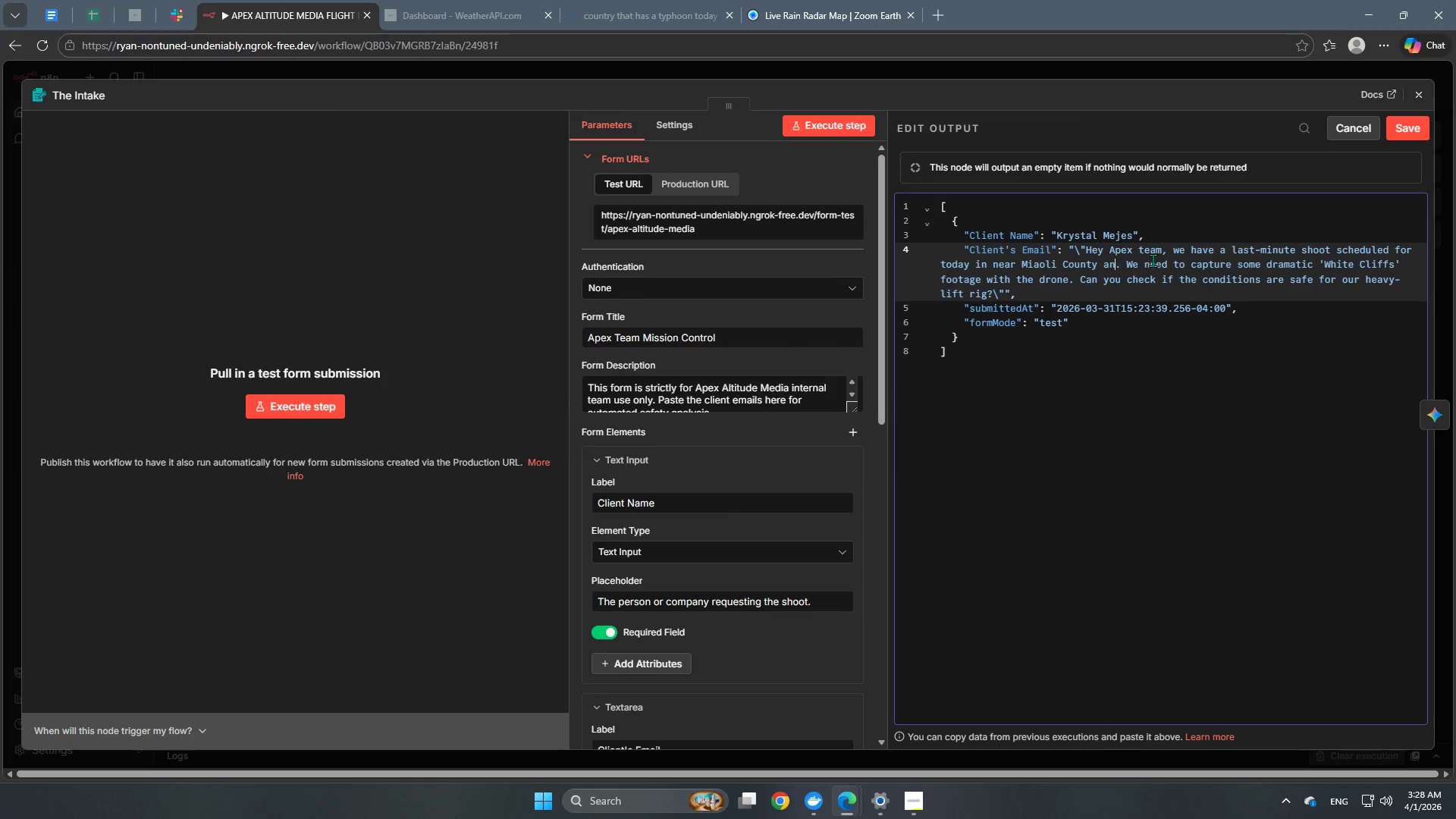 
key(Backspace)
 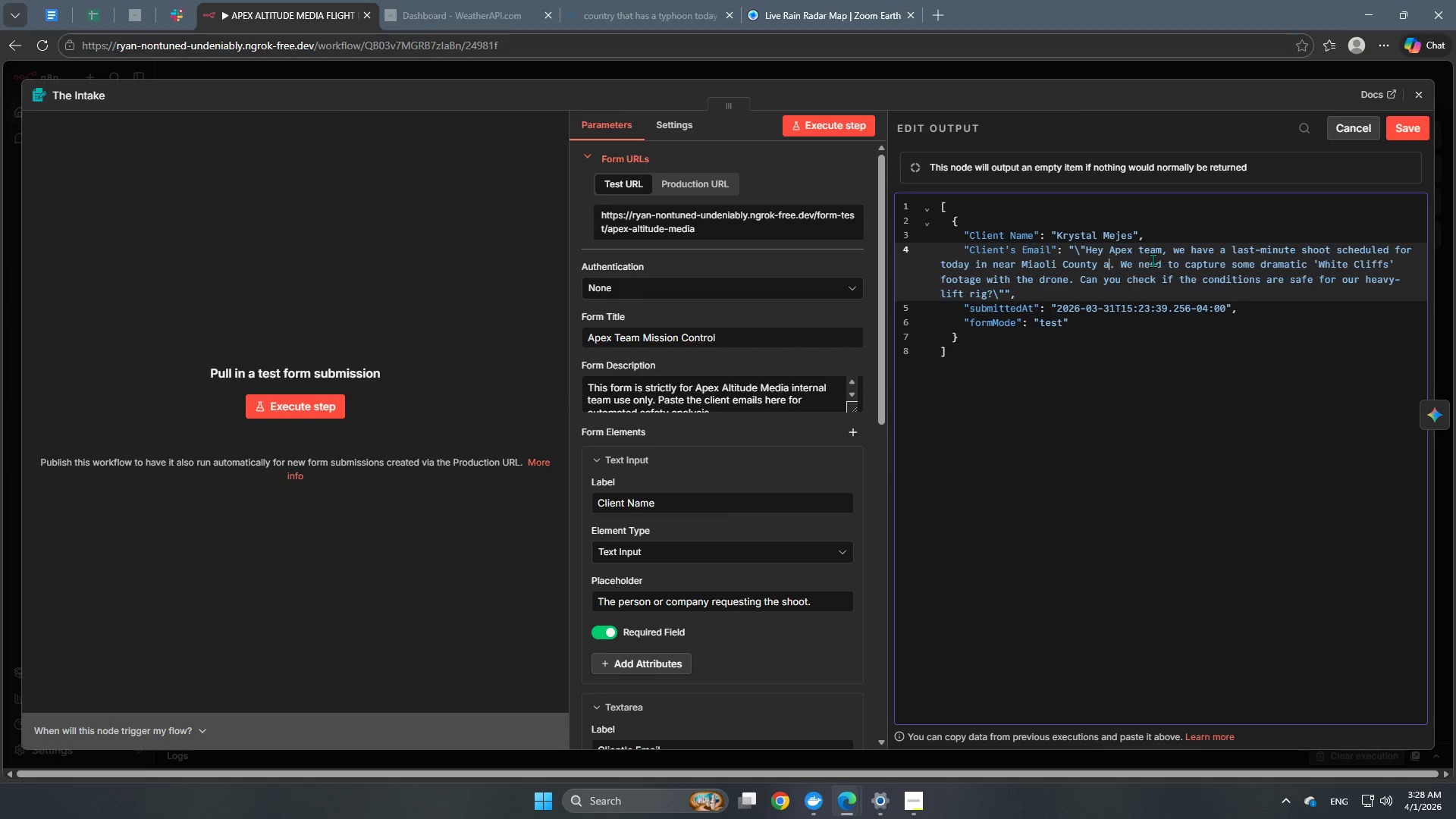 
key(Backspace)
 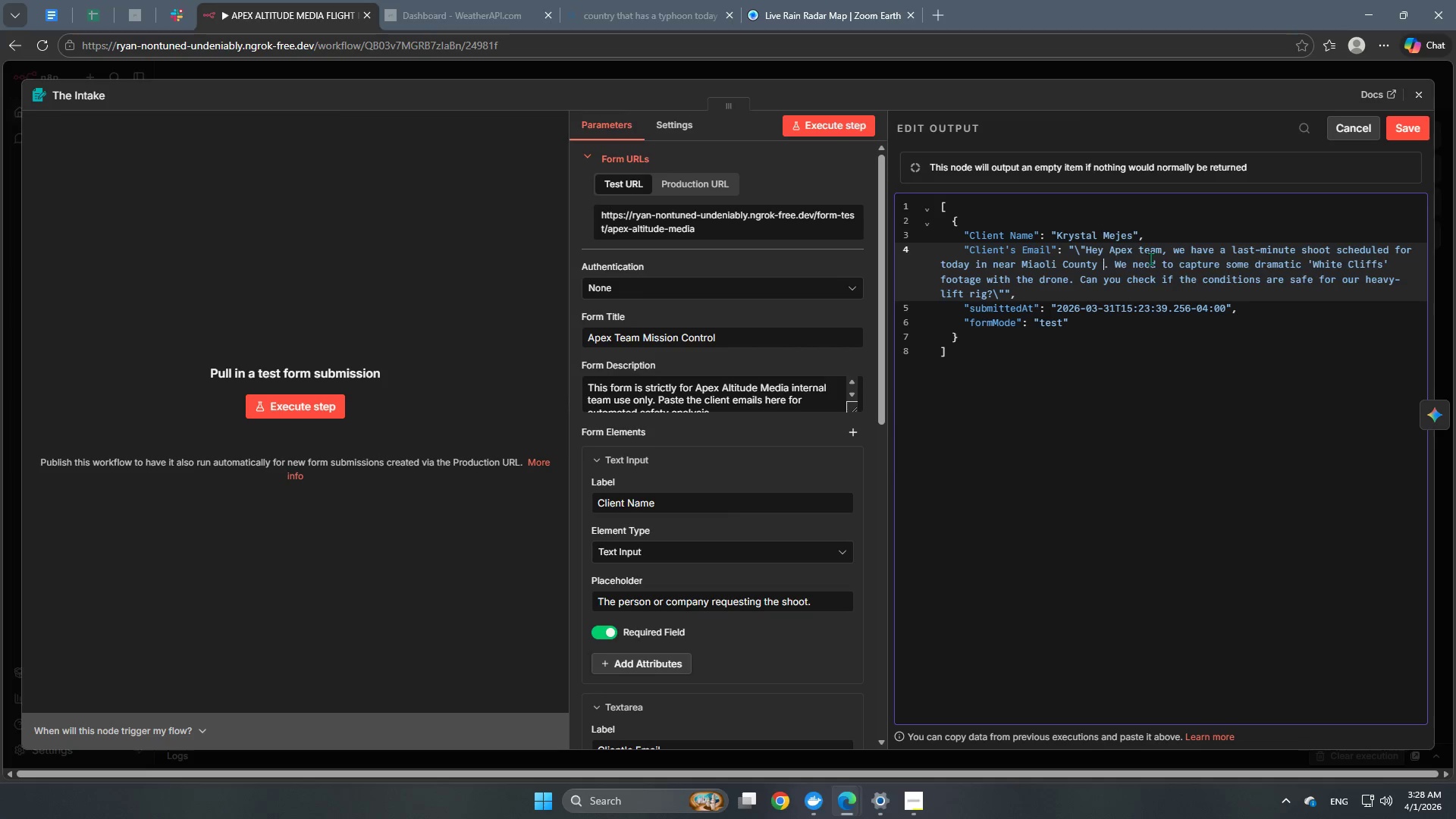 
key(Backspace)
 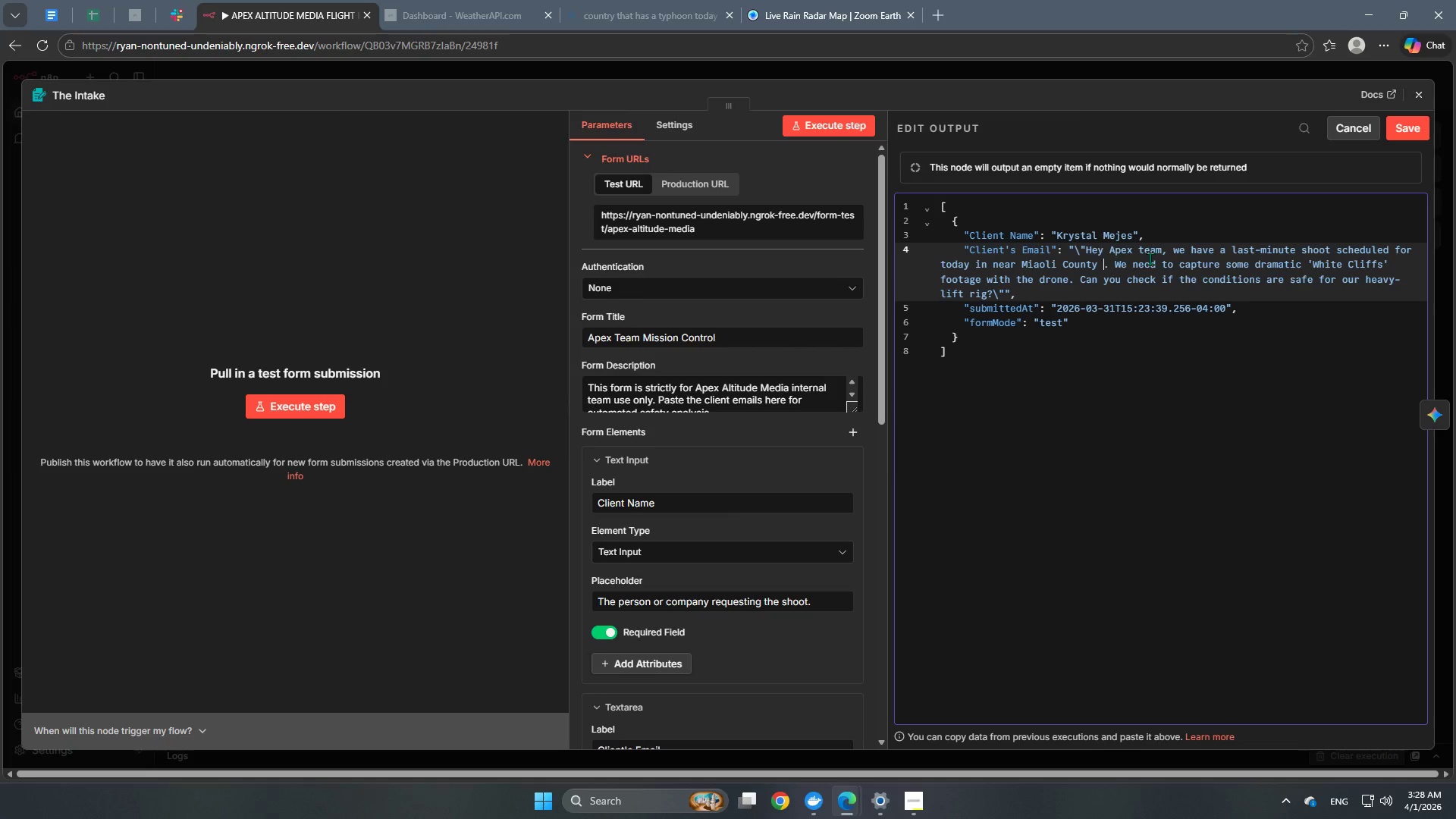 
key(Backspace)
 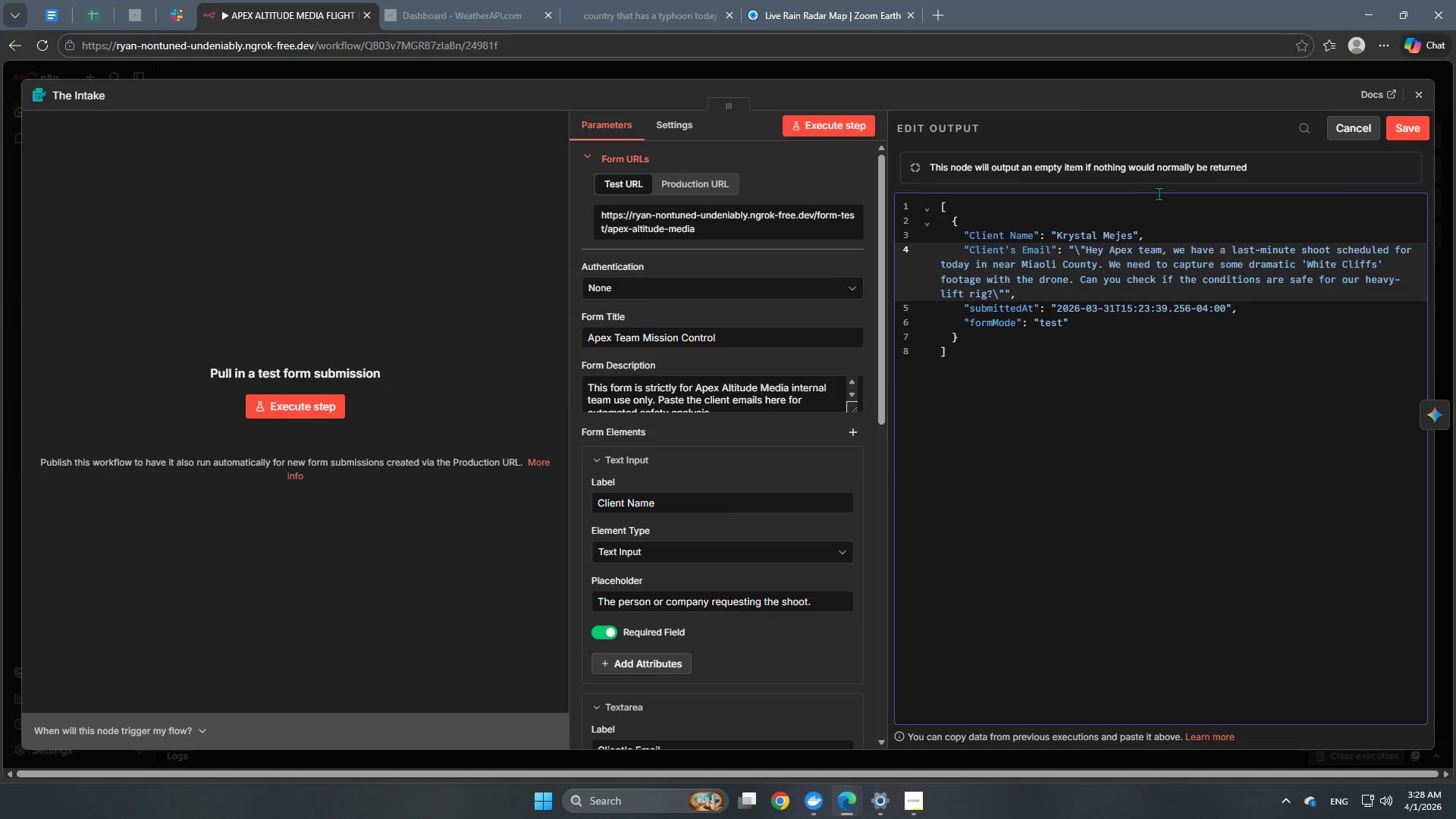 
left_click([1402, 125])
 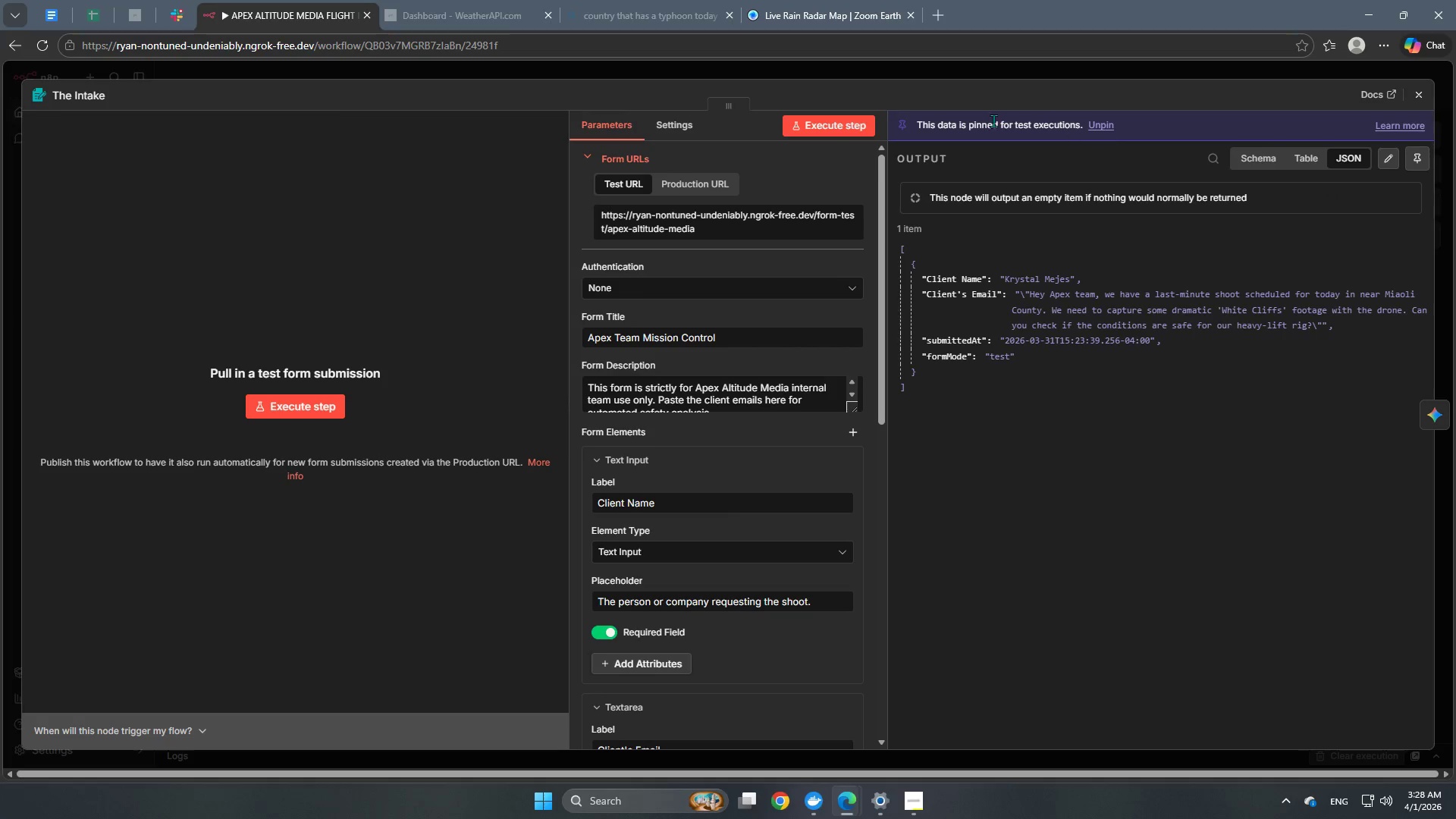 
left_click([863, 127])
 